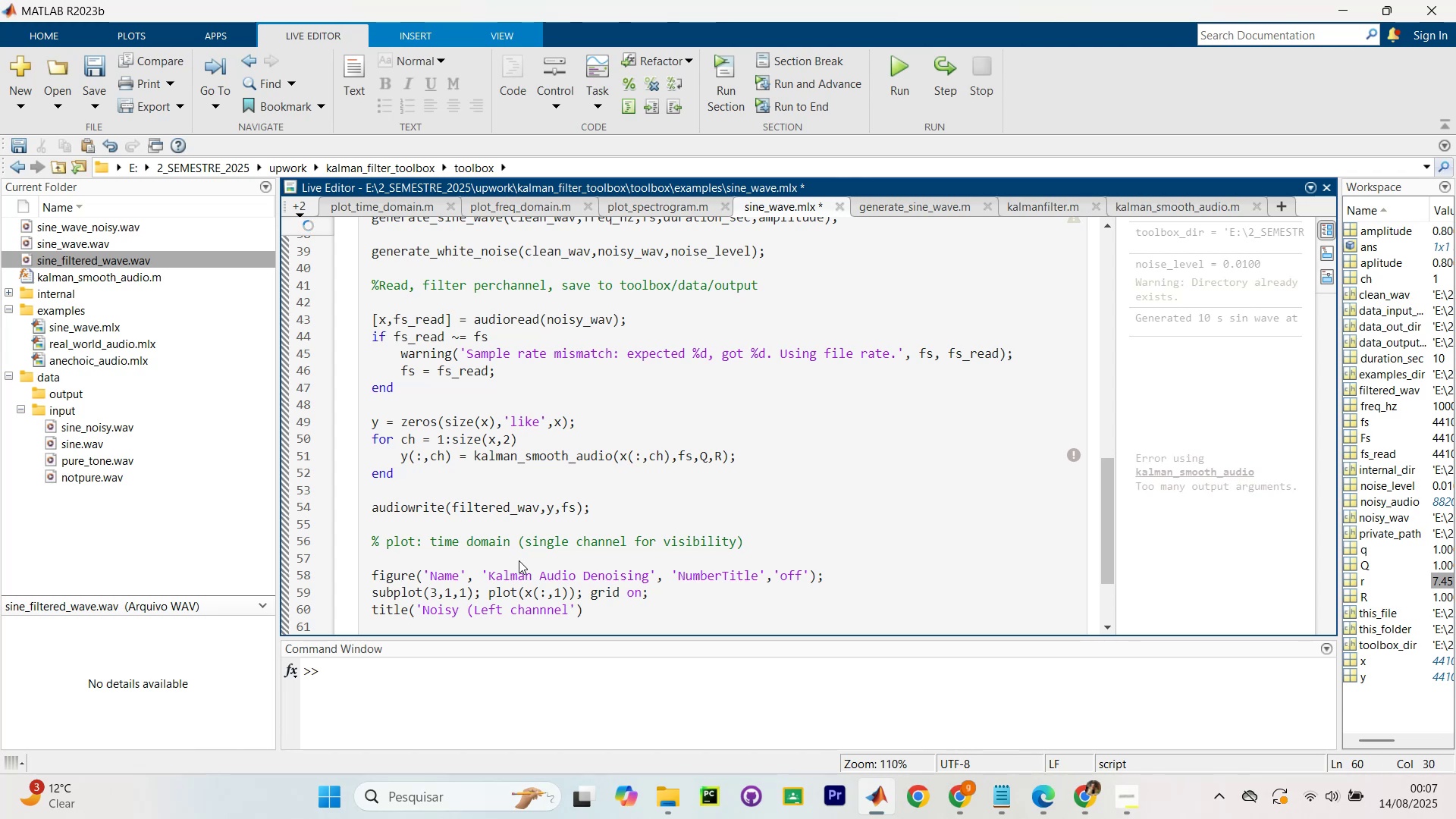 
wait(6.23)
 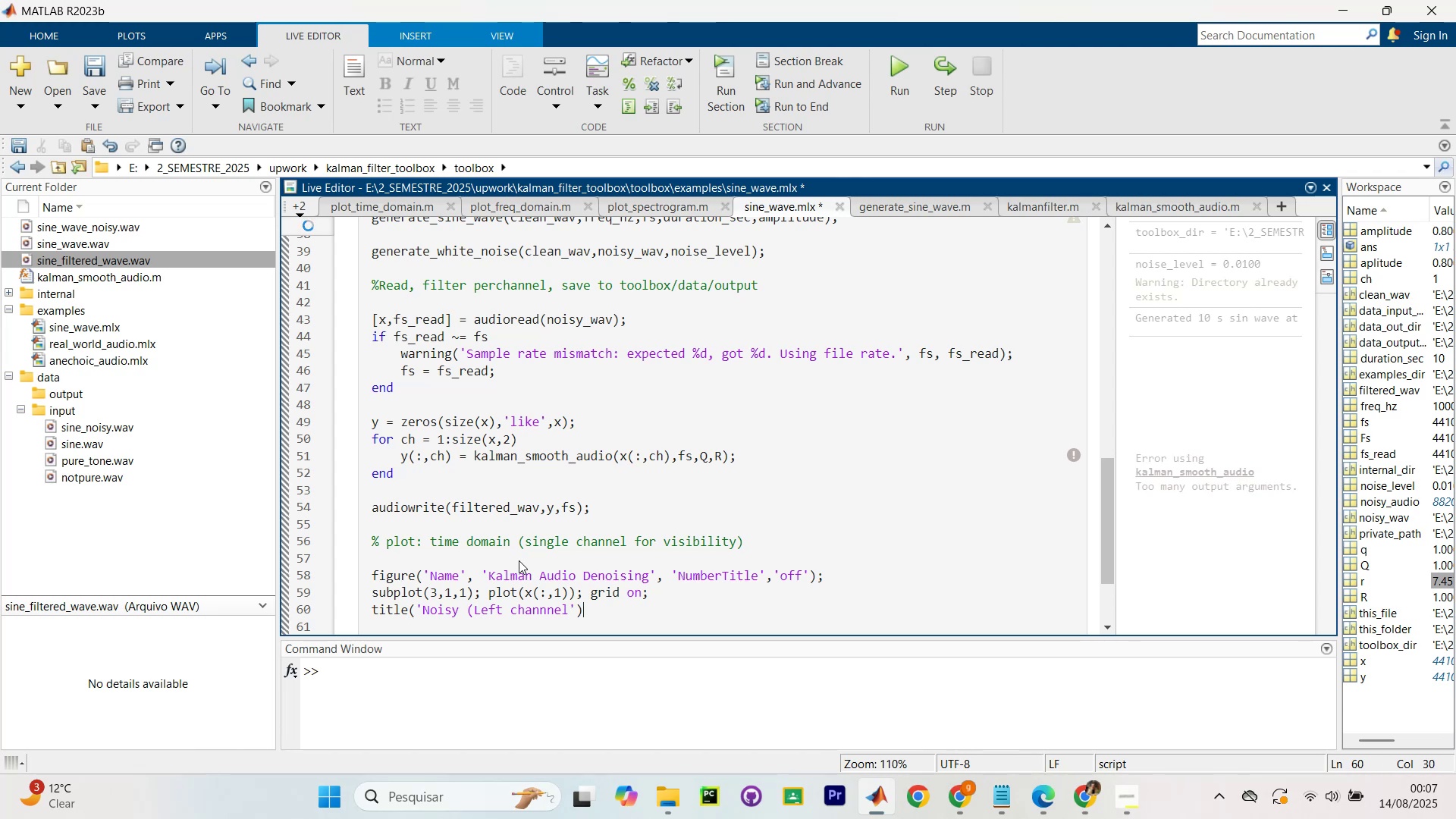 
type(/ xlabel(`Samples)
 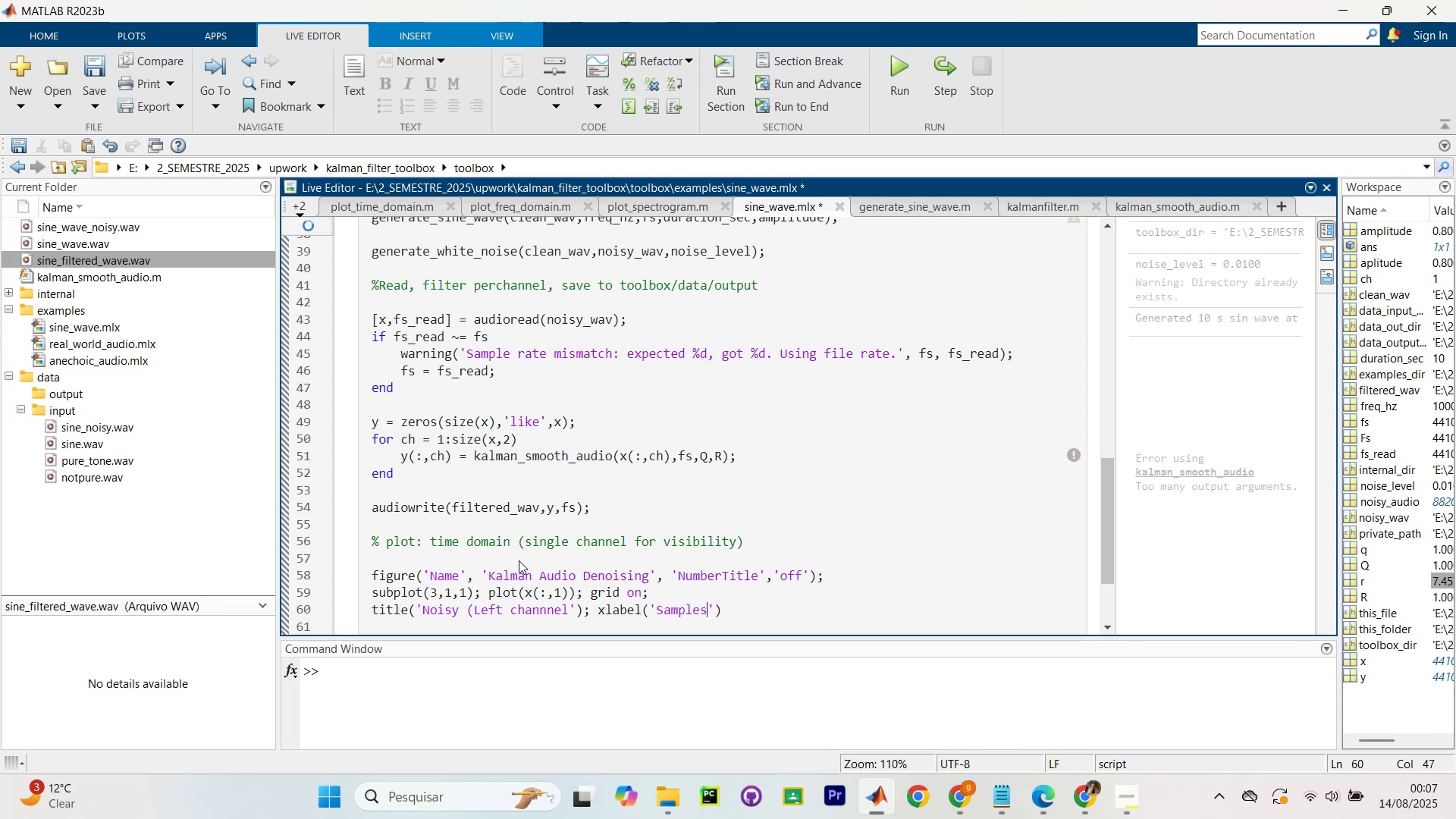 
key(ArrowRight)
 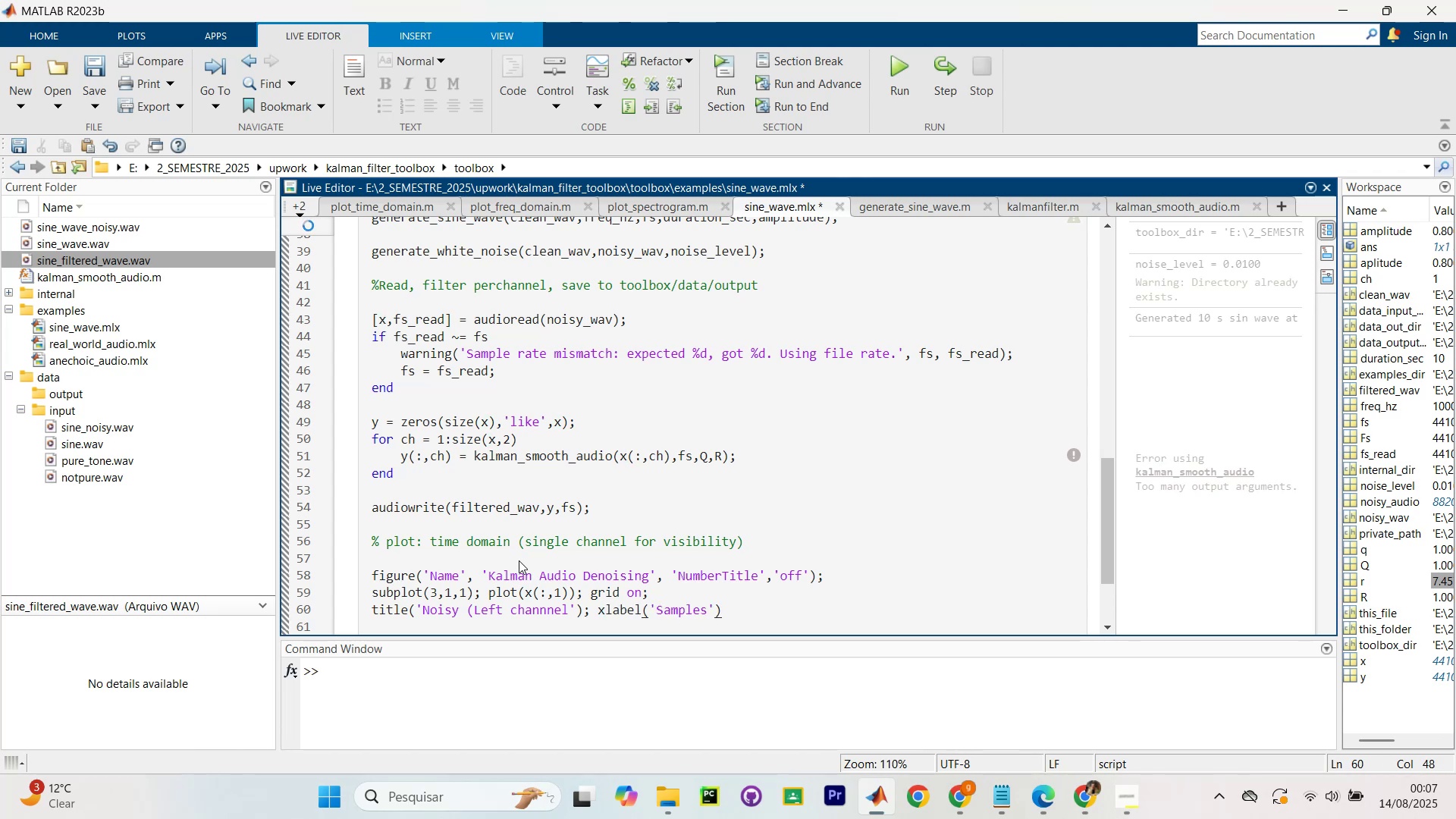 
key(ArrowRight)
 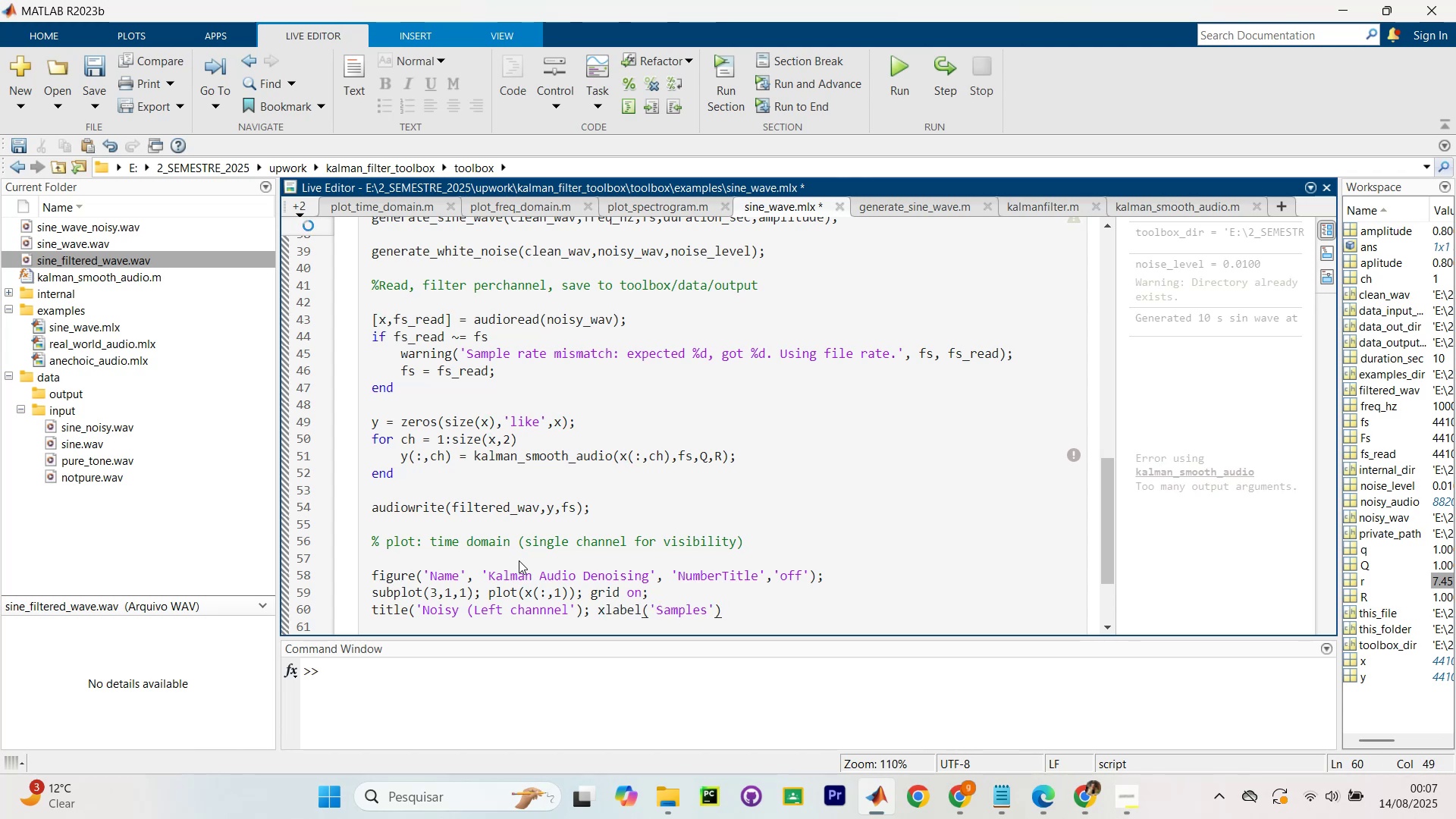 
type(/ ylabel(`Amplitude)
 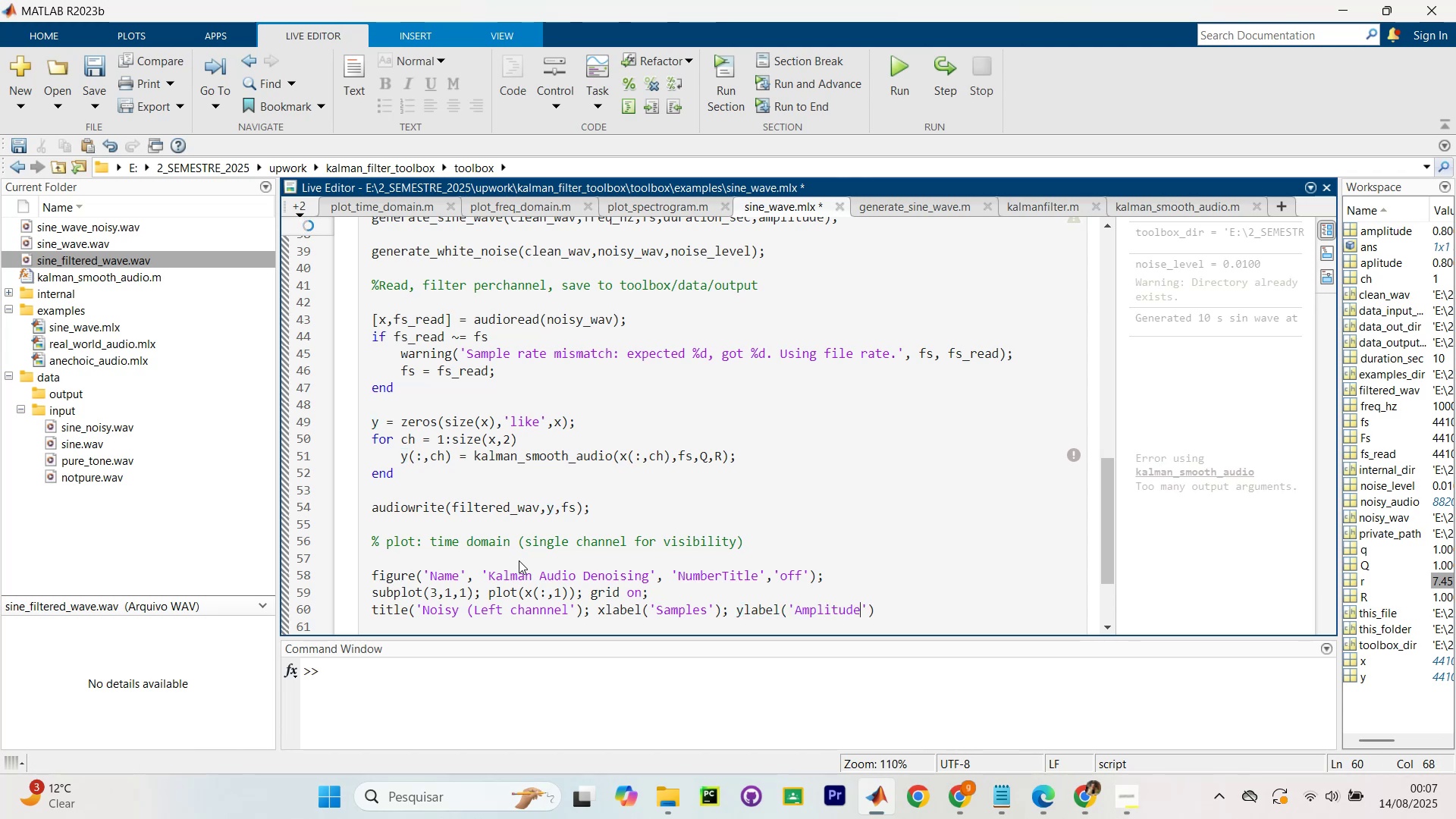 
key(ArrowRight)
 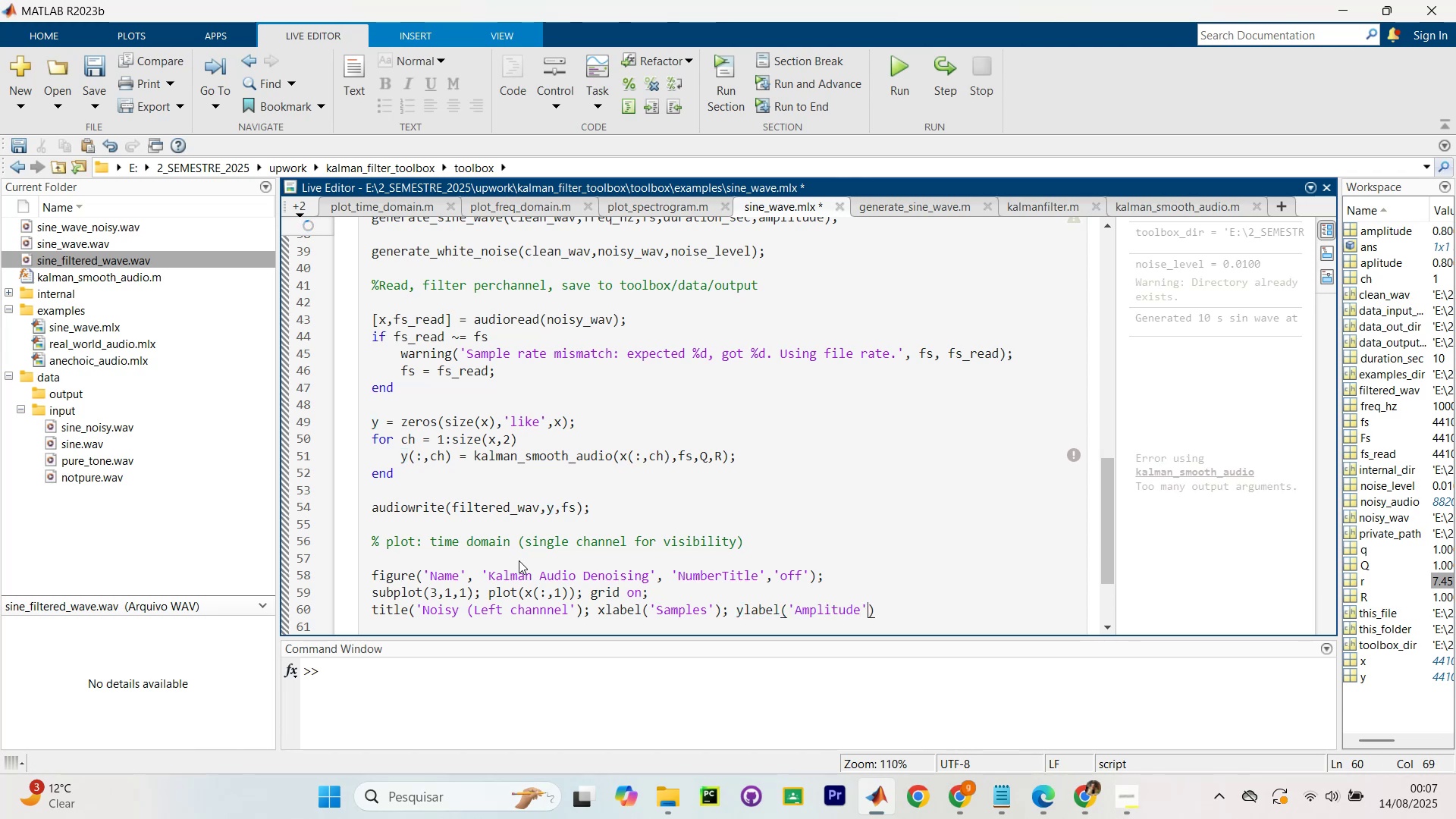 
key(ArrowRight)
 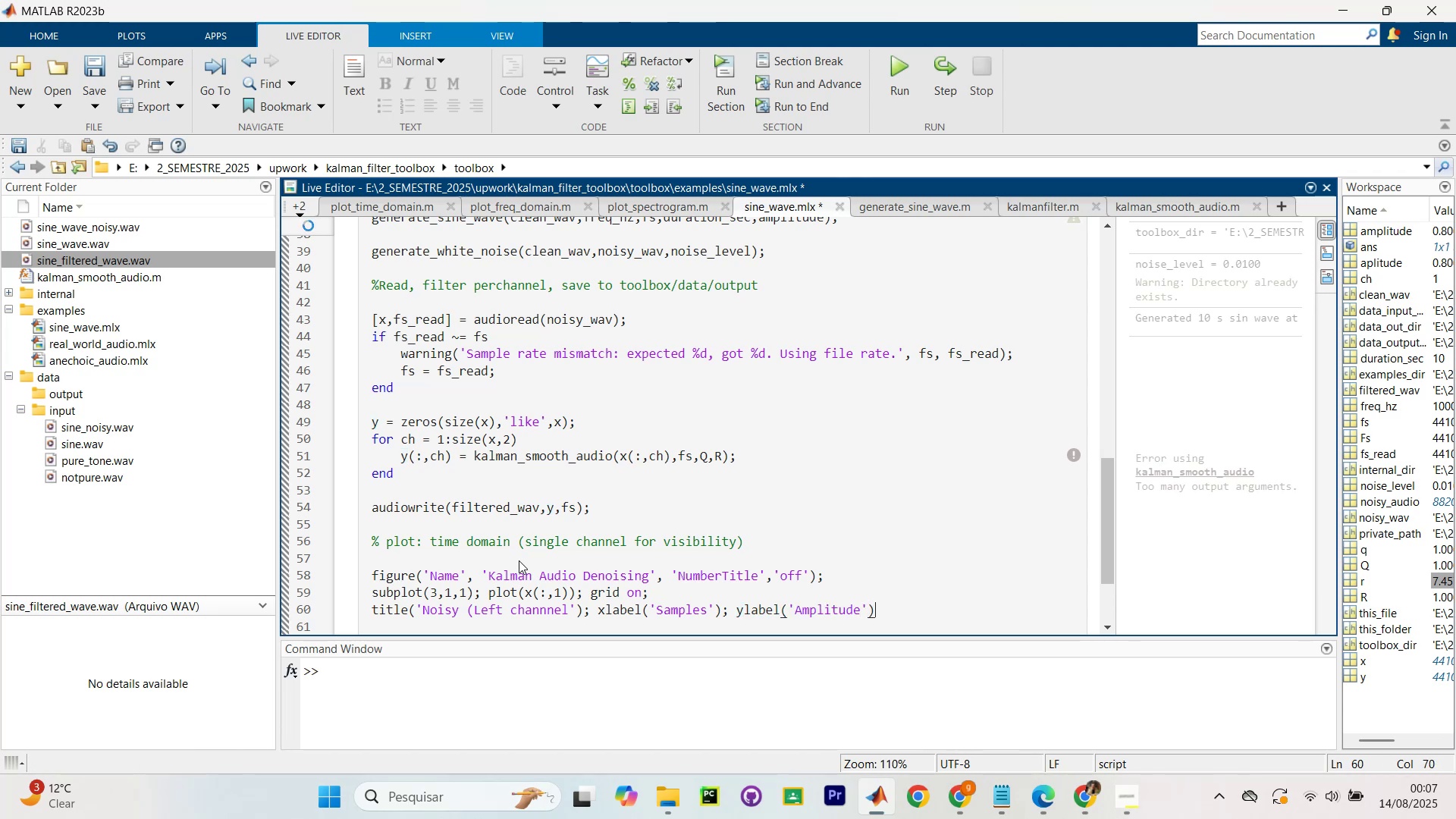 
key(Slash)
 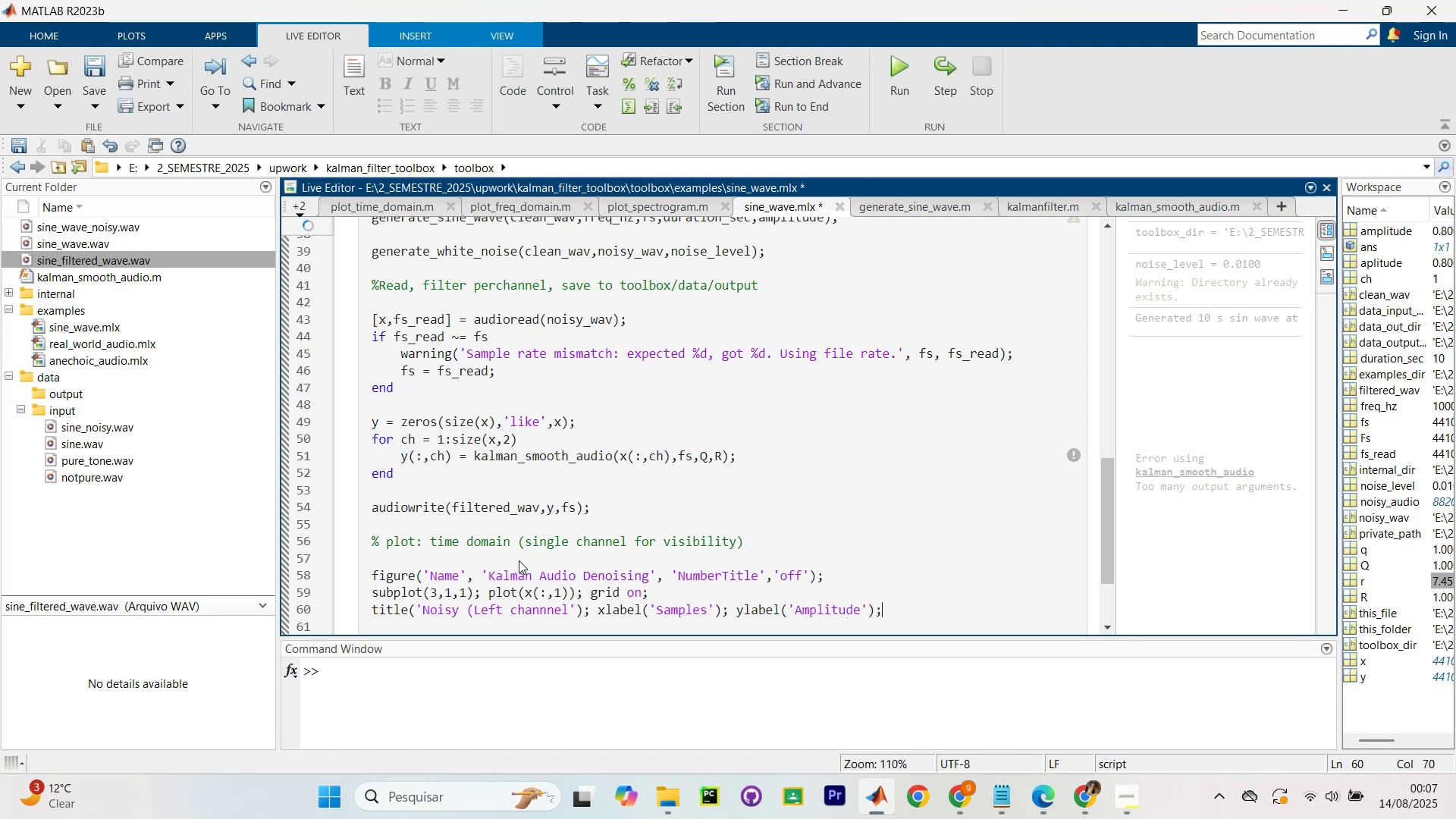 
key(Enter)
 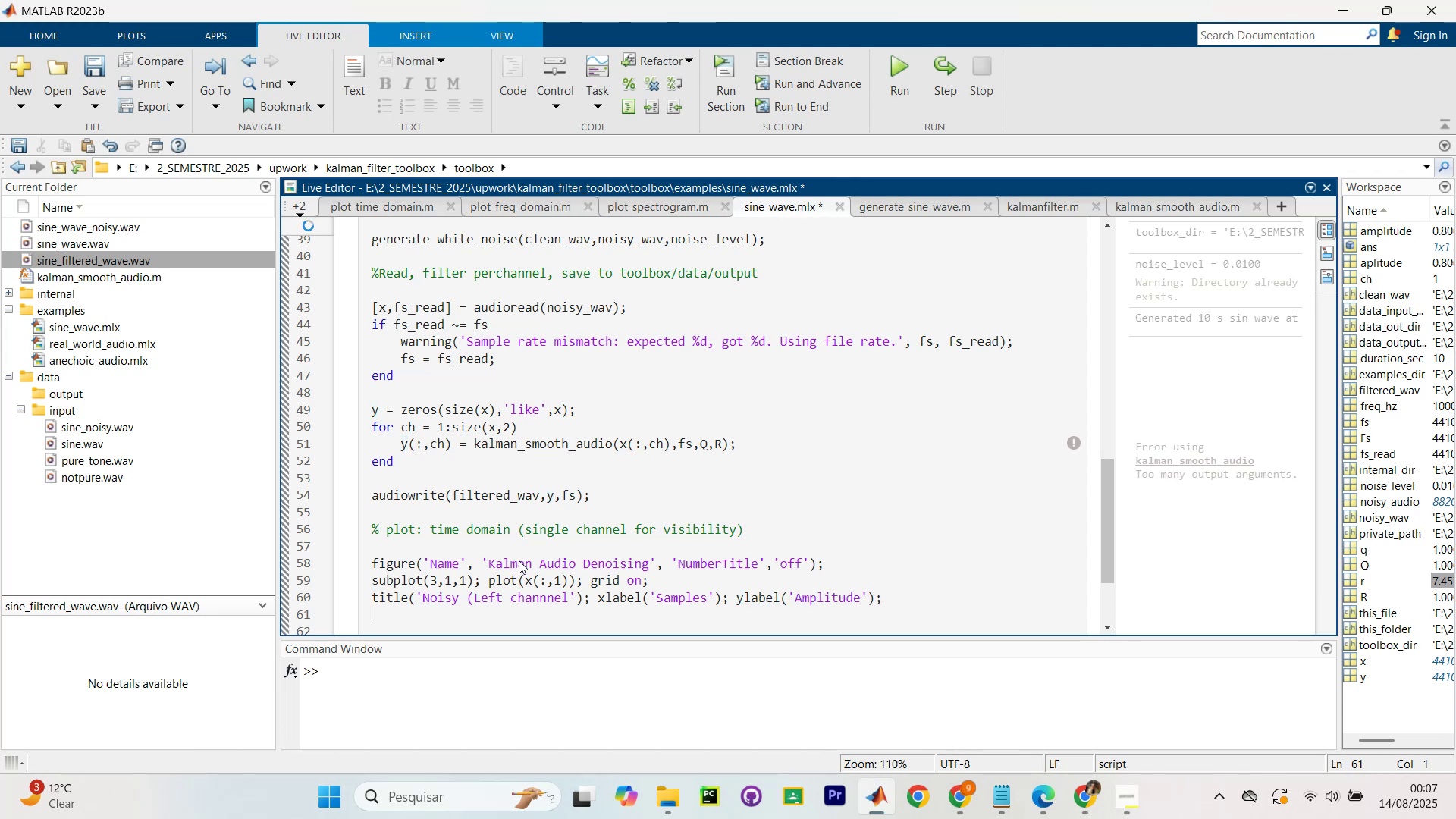 
key(Enter)
 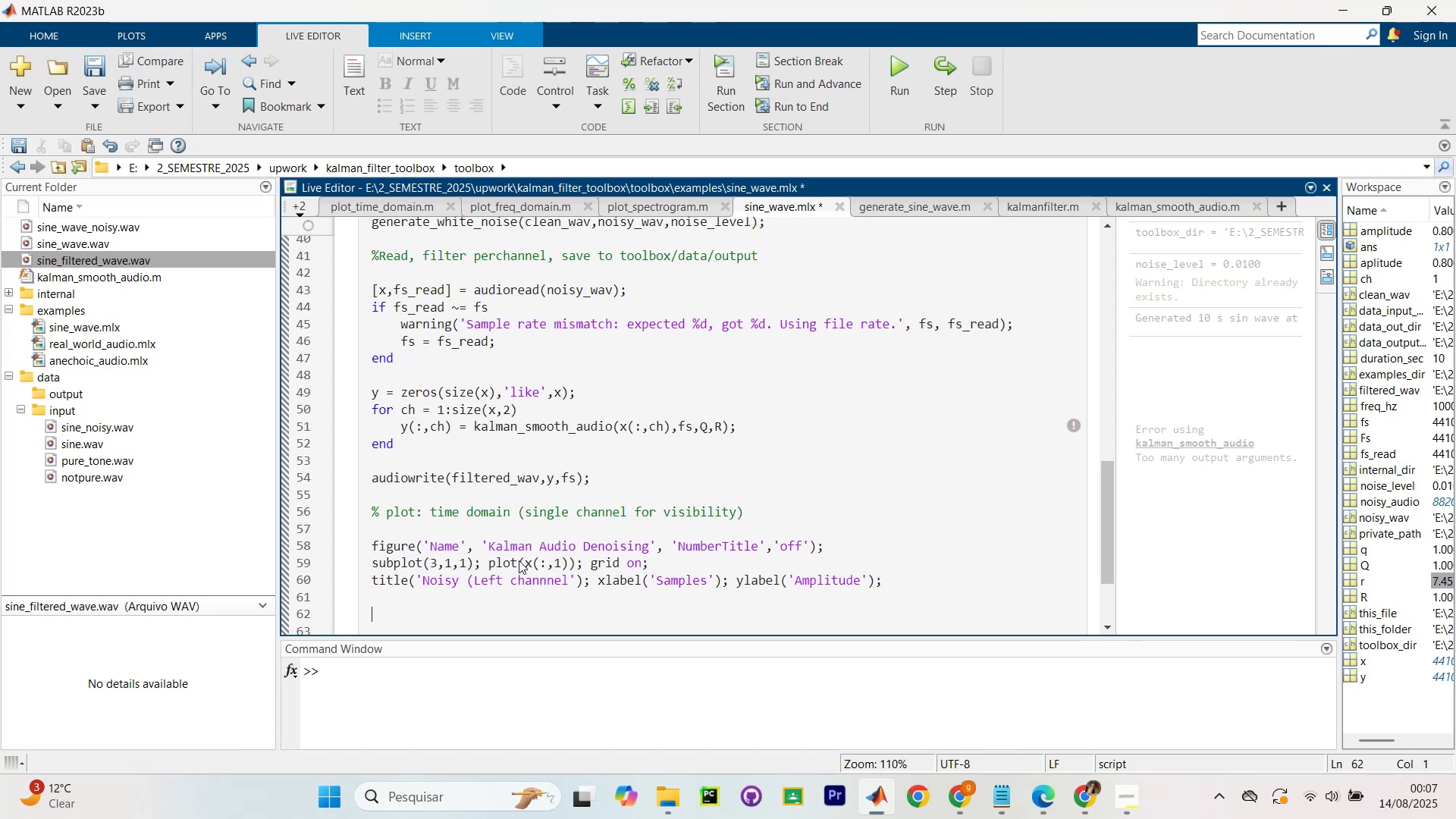 
key(Control+Enter)
 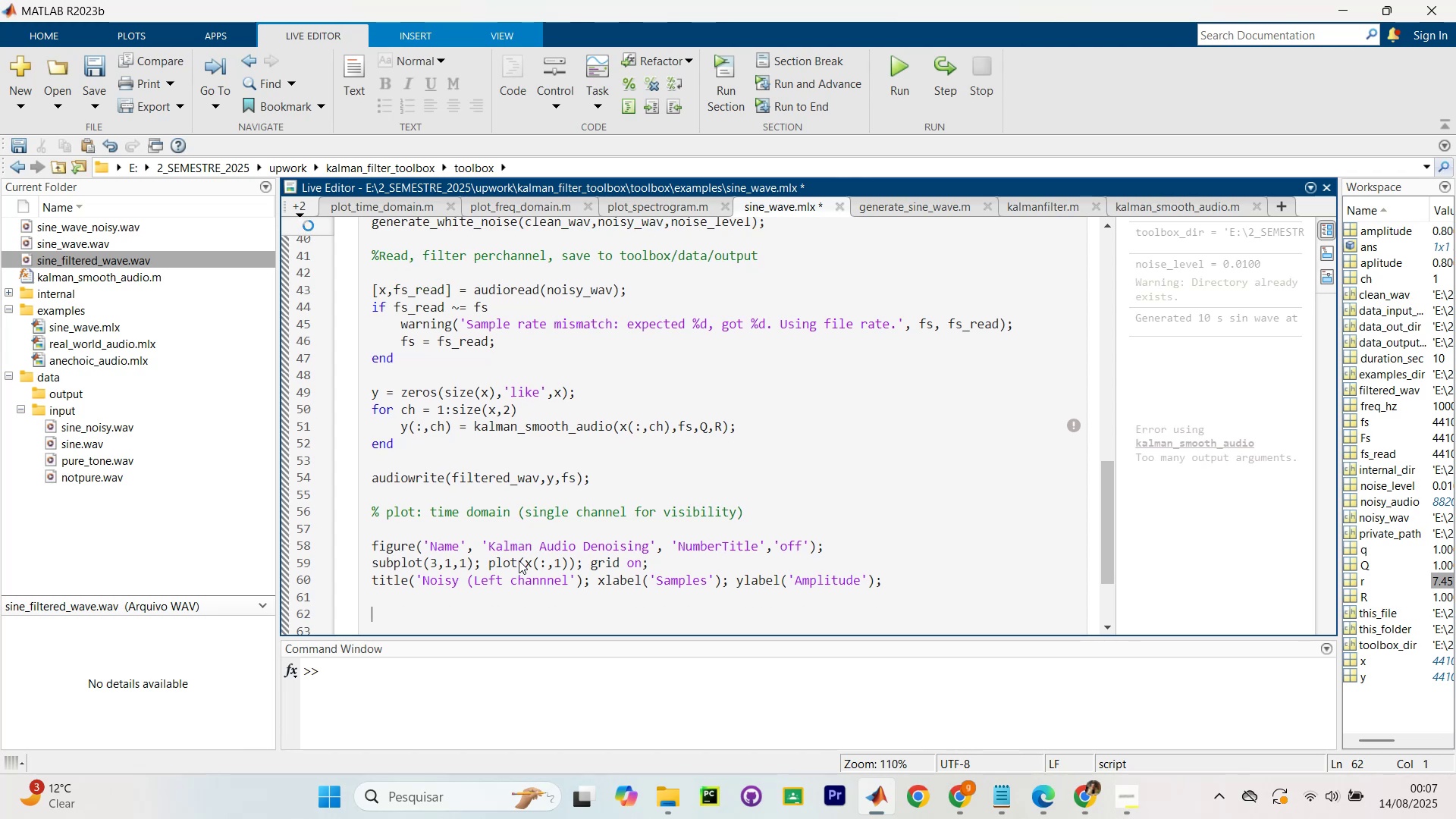 
scroll: coordinate [619, 562], scroll_direction: down, amount: 8.0
 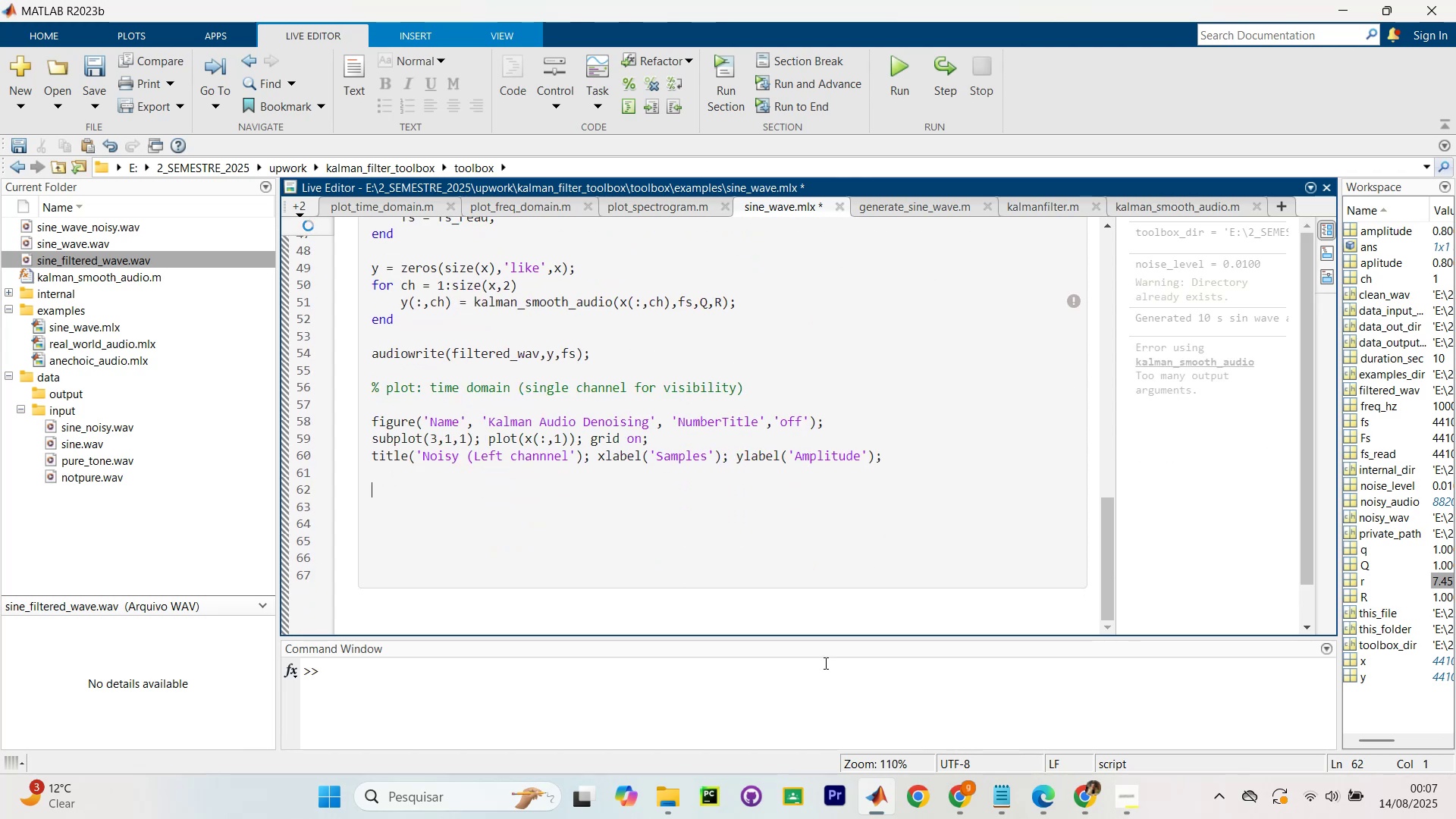 
scroll: coordinate [885, 504], scroll_direction: up, amount: 20.0
 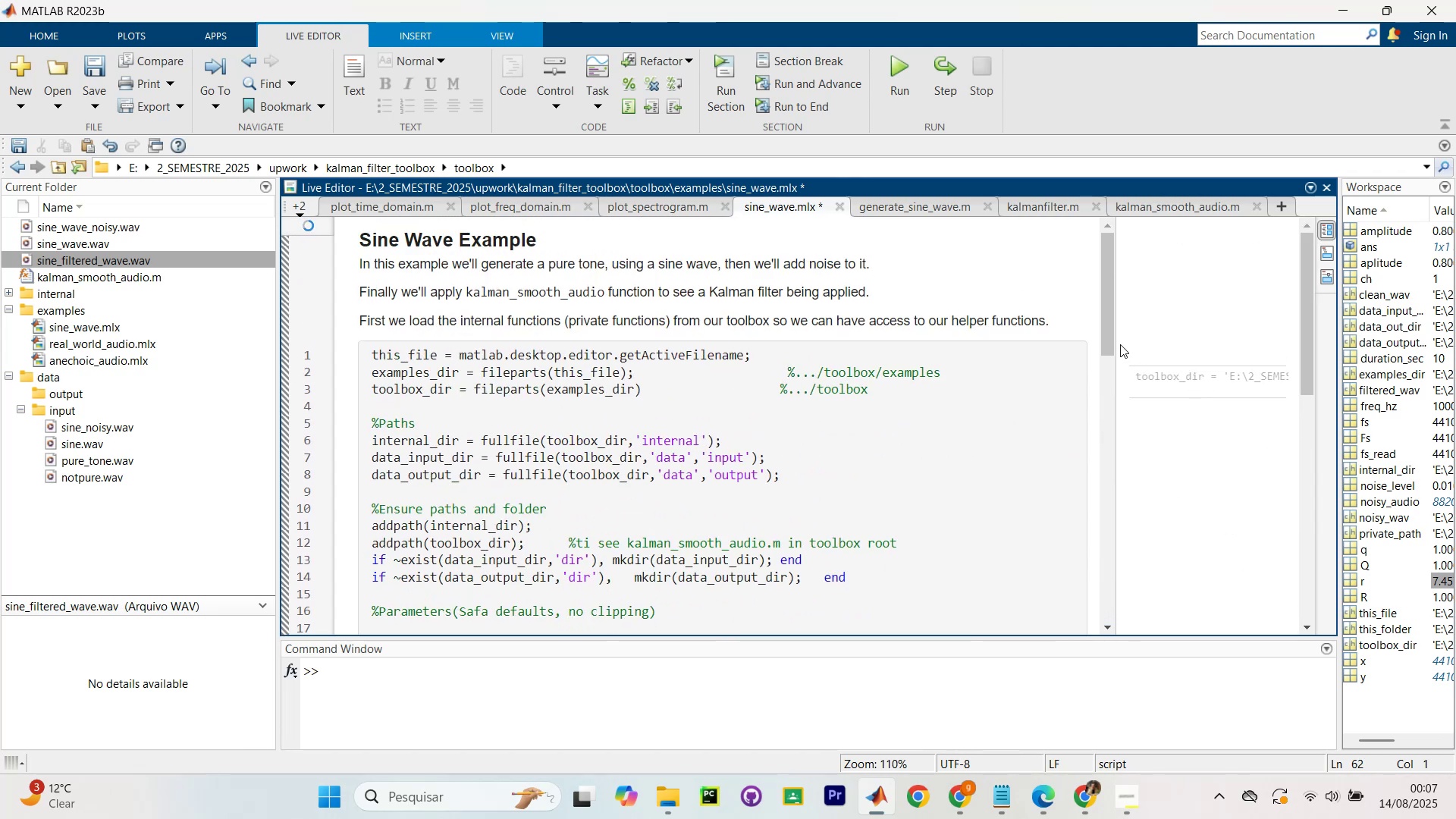 
left_click_drag(start_coordinate=[1115, 343], to_coordinate=[844, 331])
 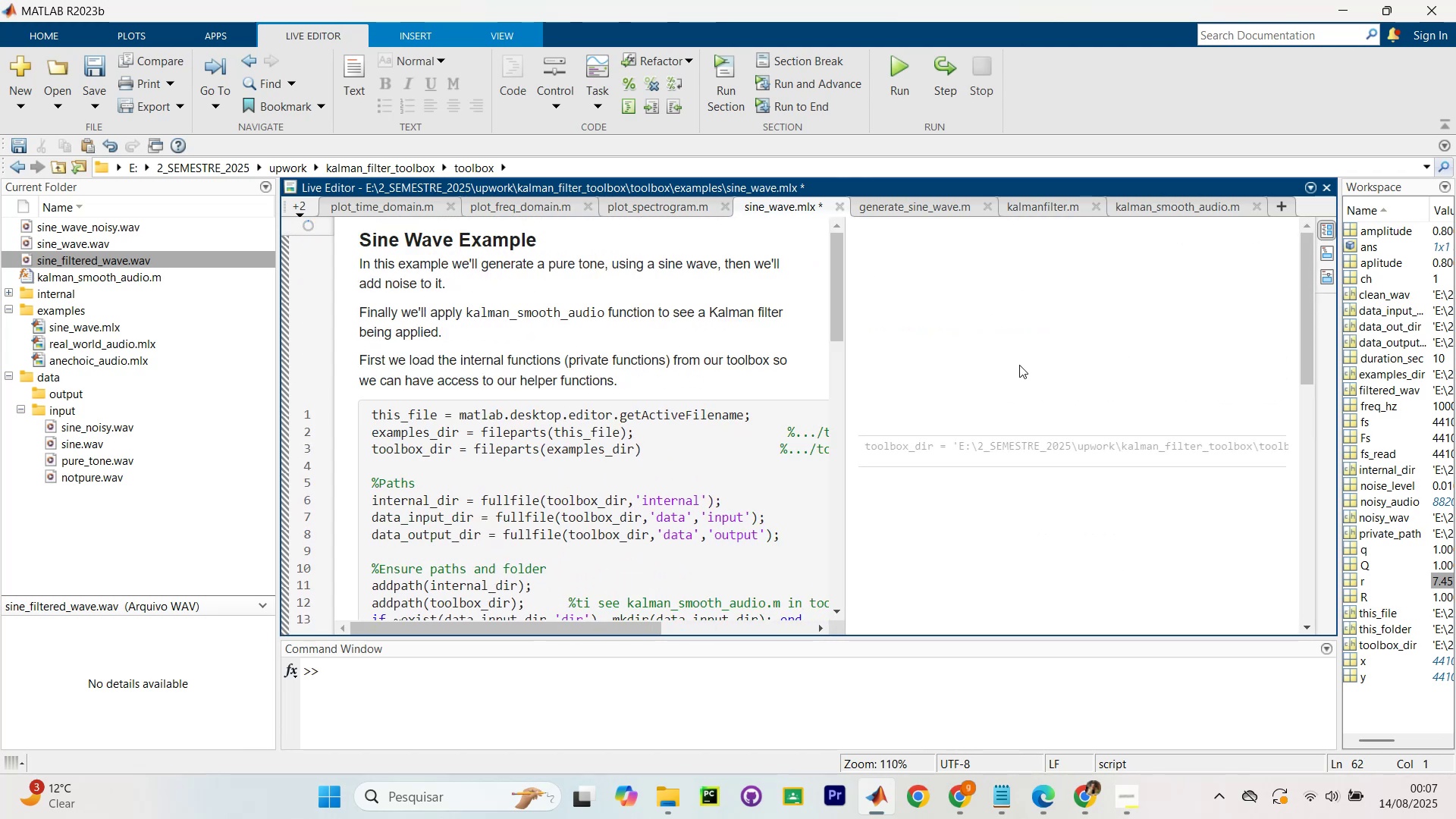 
scroll: coordinate [725, 518], scroll_direction: down, amount: 25.0
 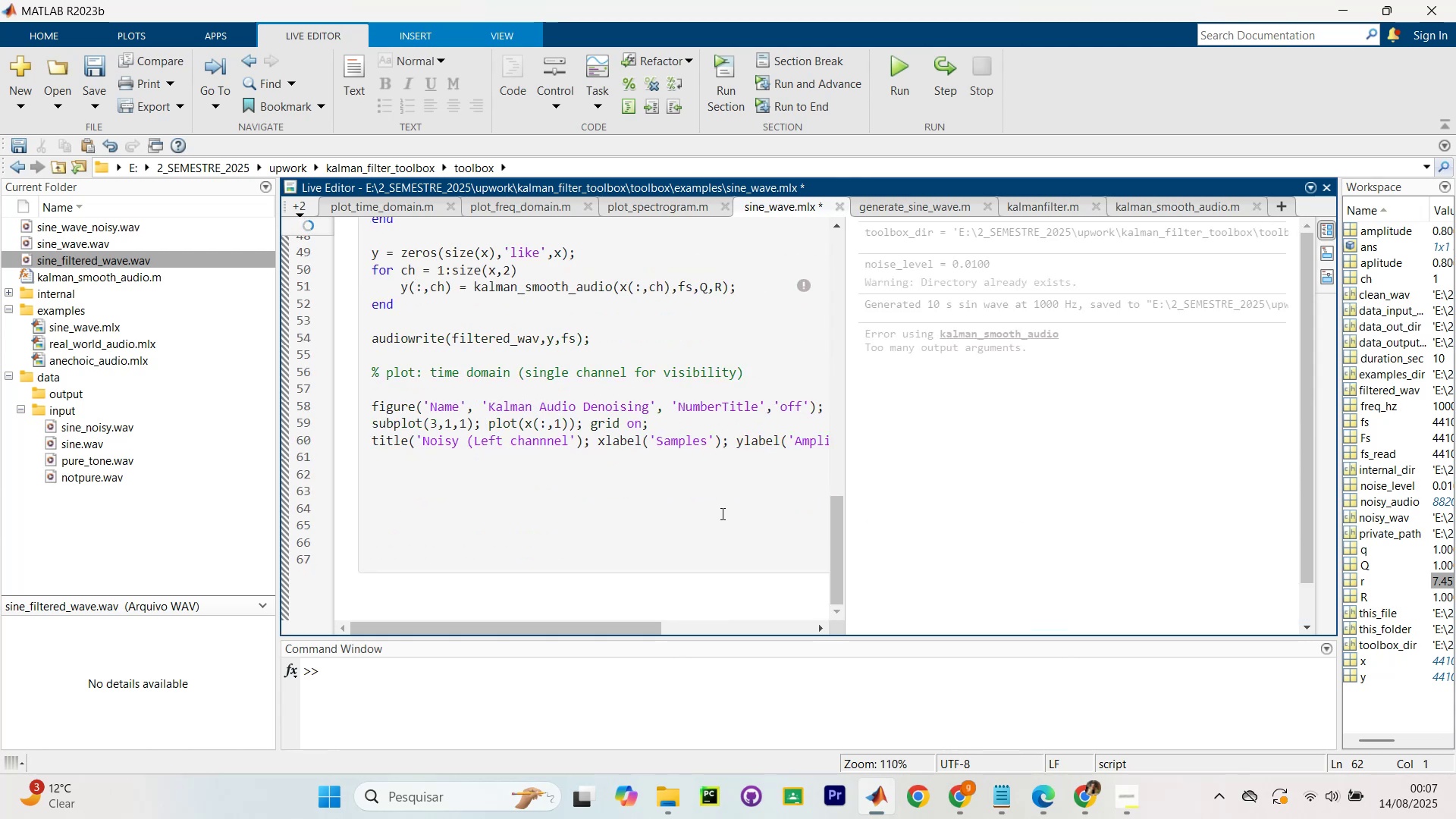 
left_click([721, 513])
 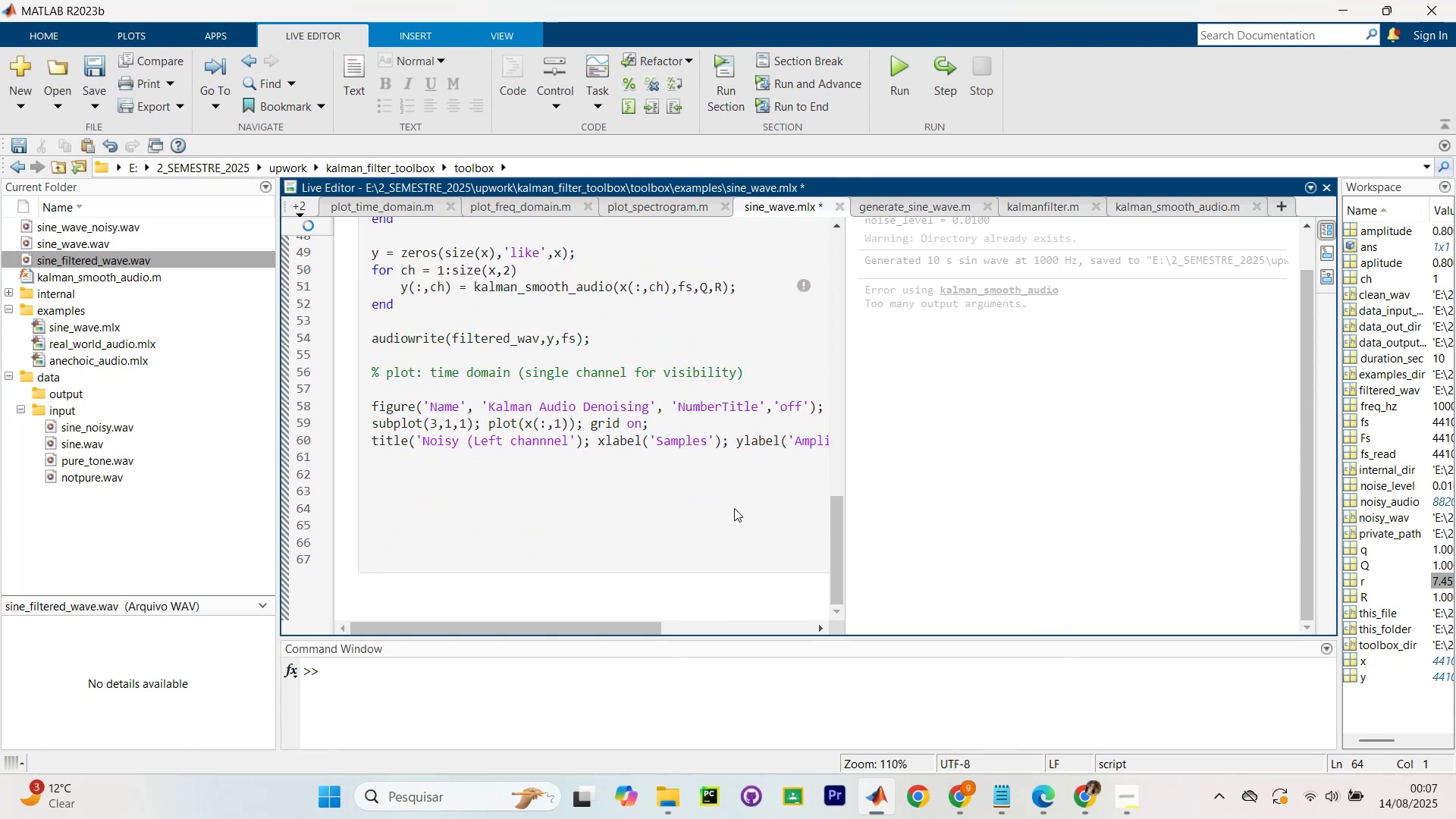 
key(Control+NumpadEnter)
 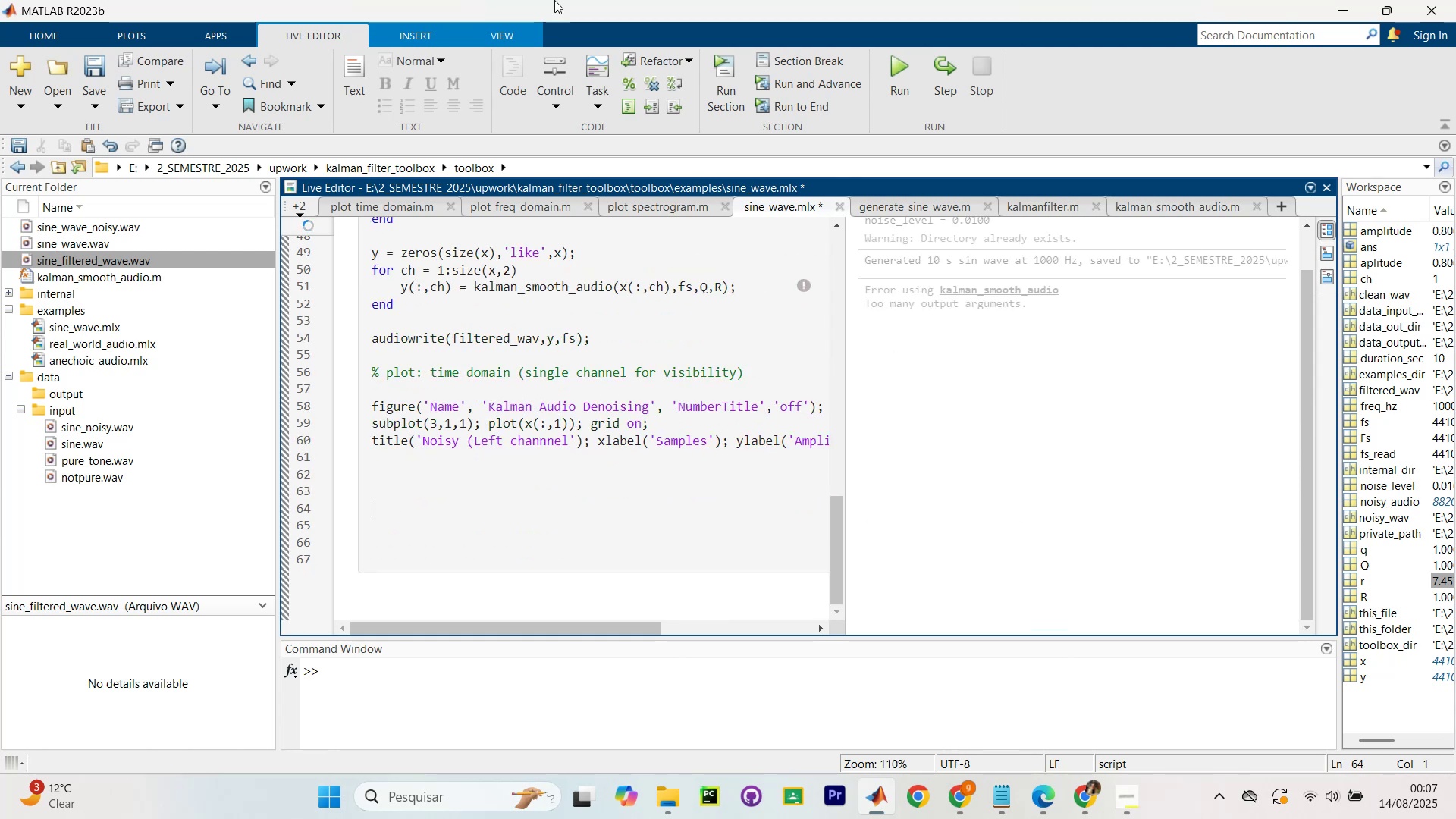 
scroll: coordinate [653, 348], scroll_direction: up, amount: 1.0
 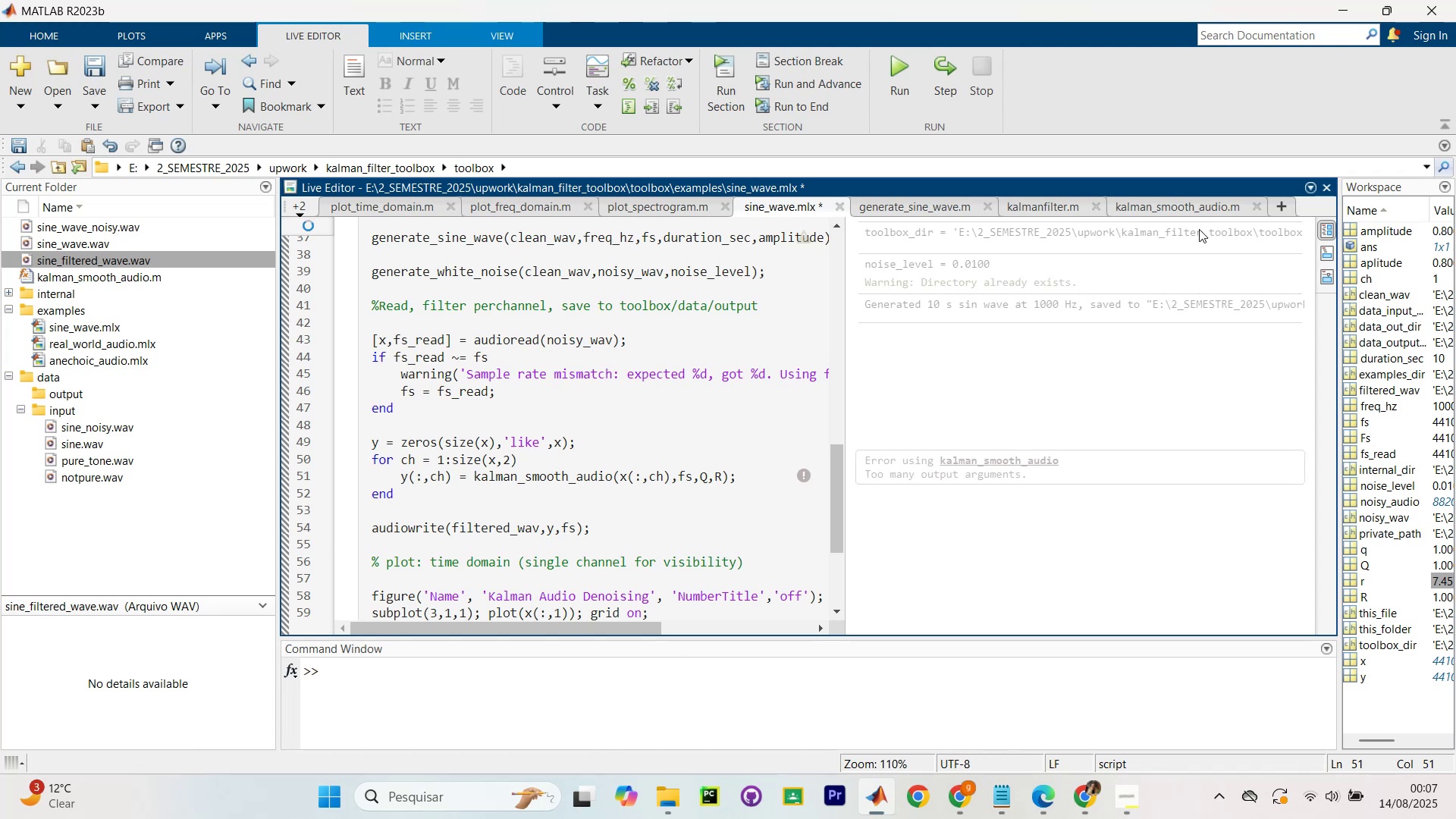 
left_click([1200, 206])
 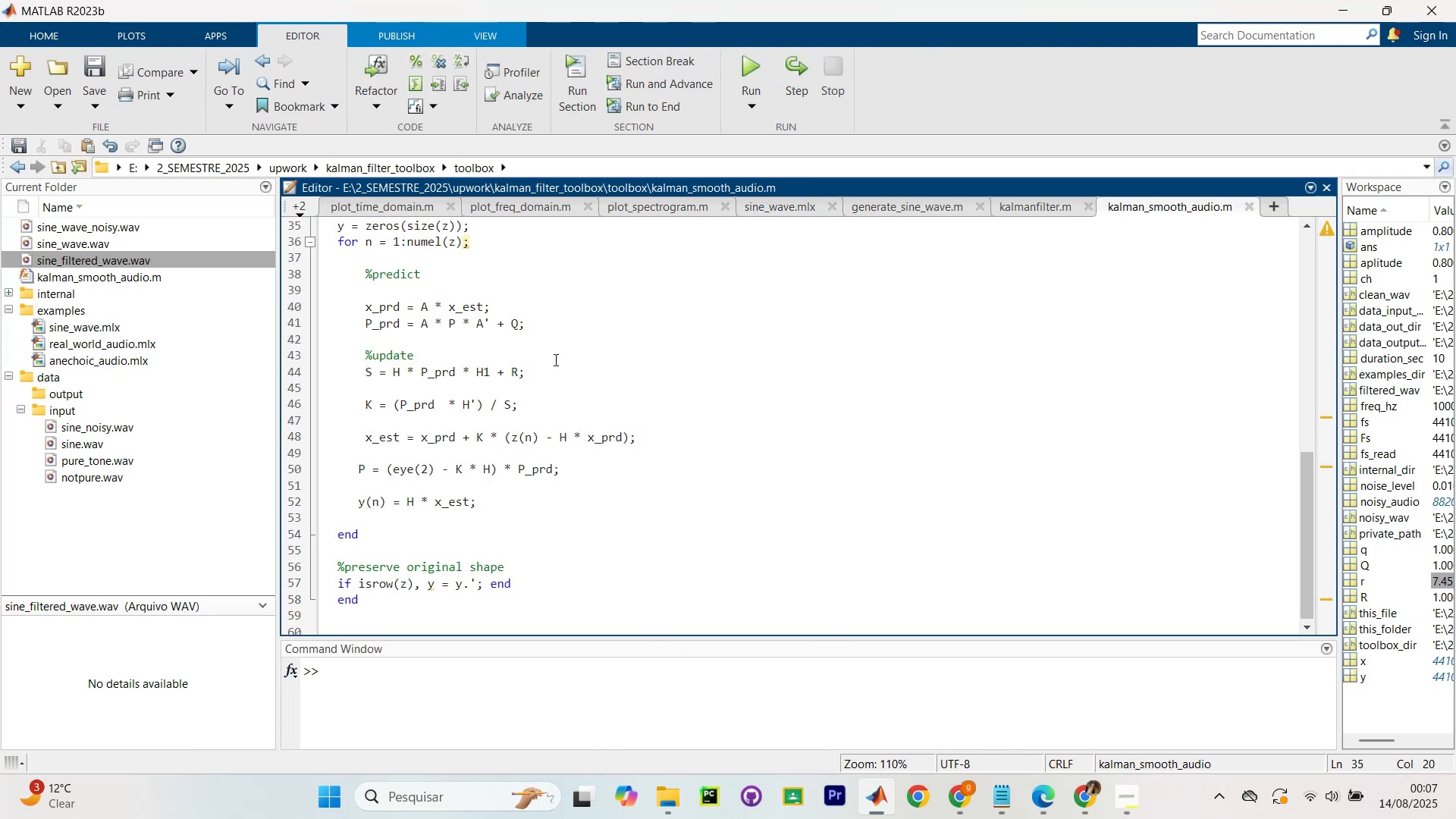 
wait(5.8)
 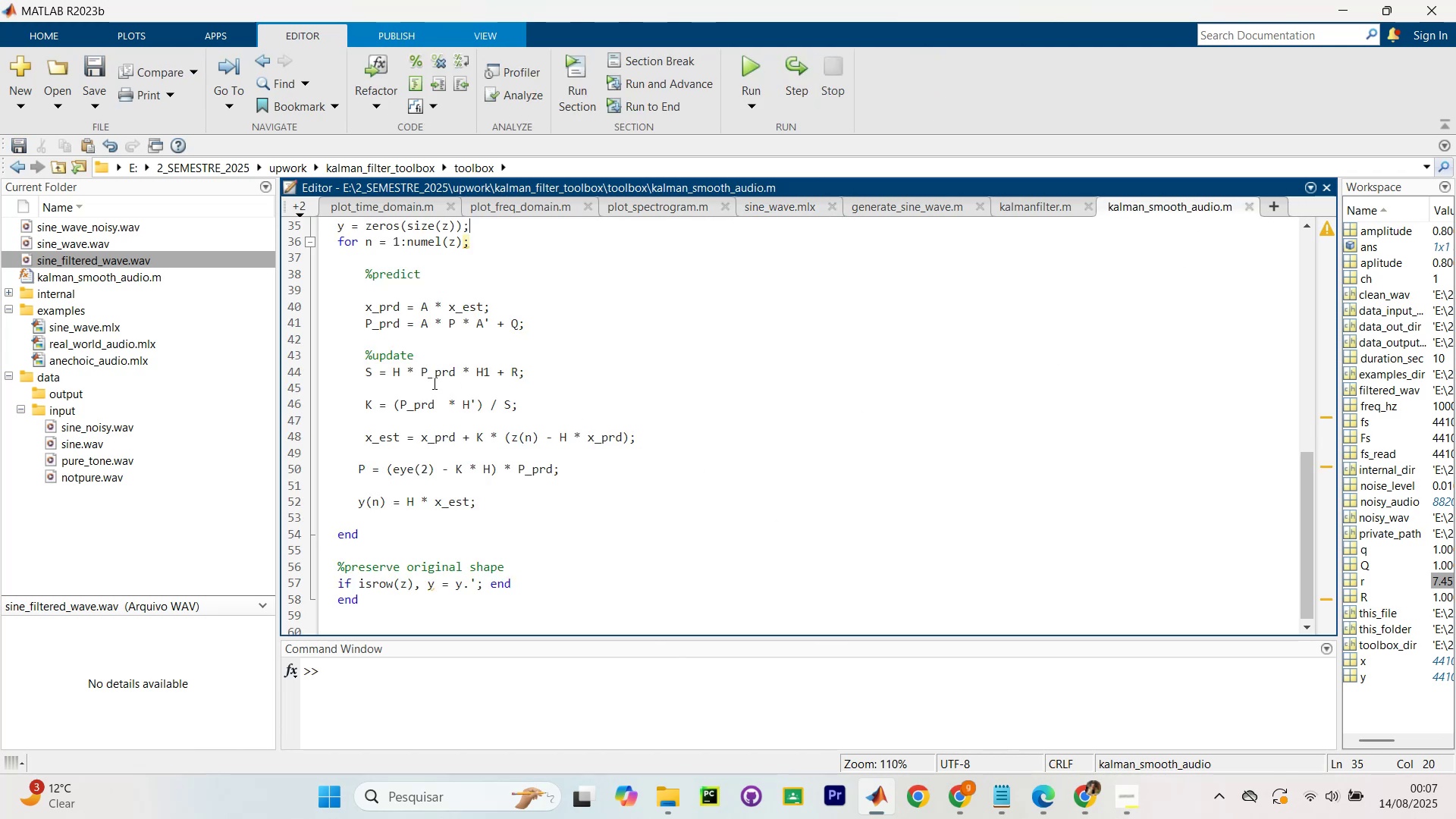 
scroll: coordinate [534, 361], scroll_direction: up, amount: 10.0
 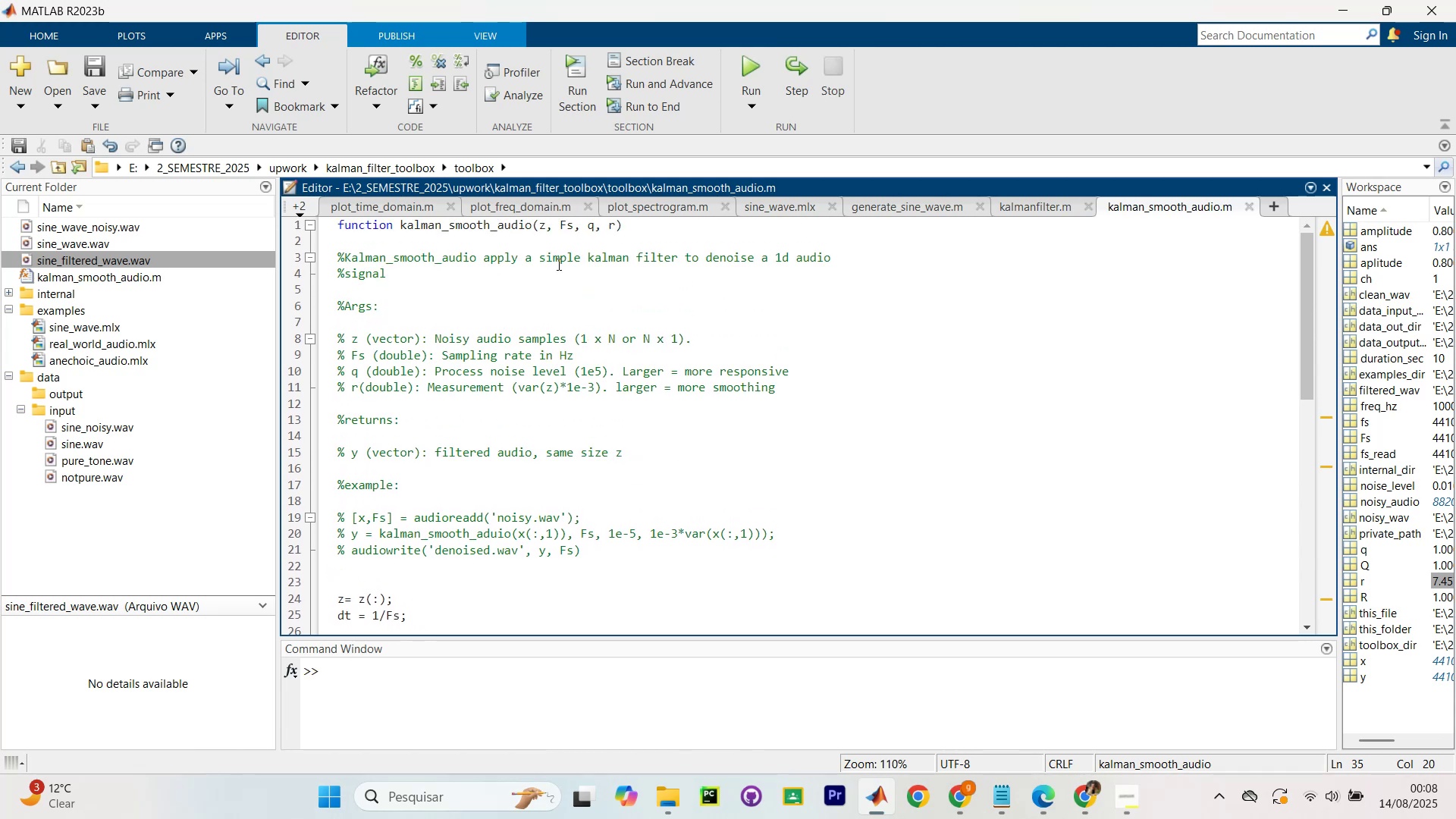 
scroll: coordinate [554, 267], scroll_direction: none, amount: 0.0
 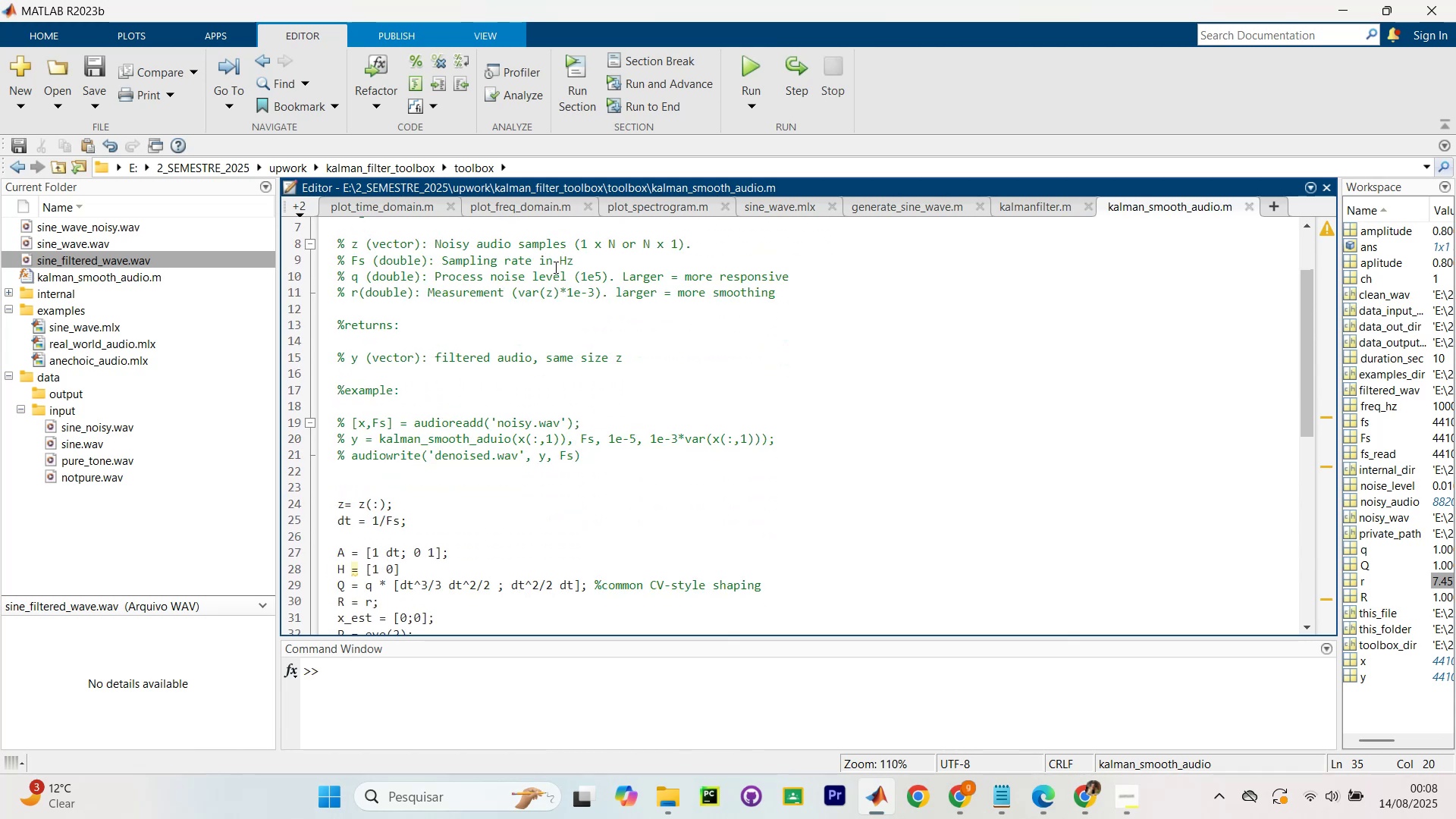 
scroll: coordinate [554, 267], scroll_direction: down, amount: 1.0
 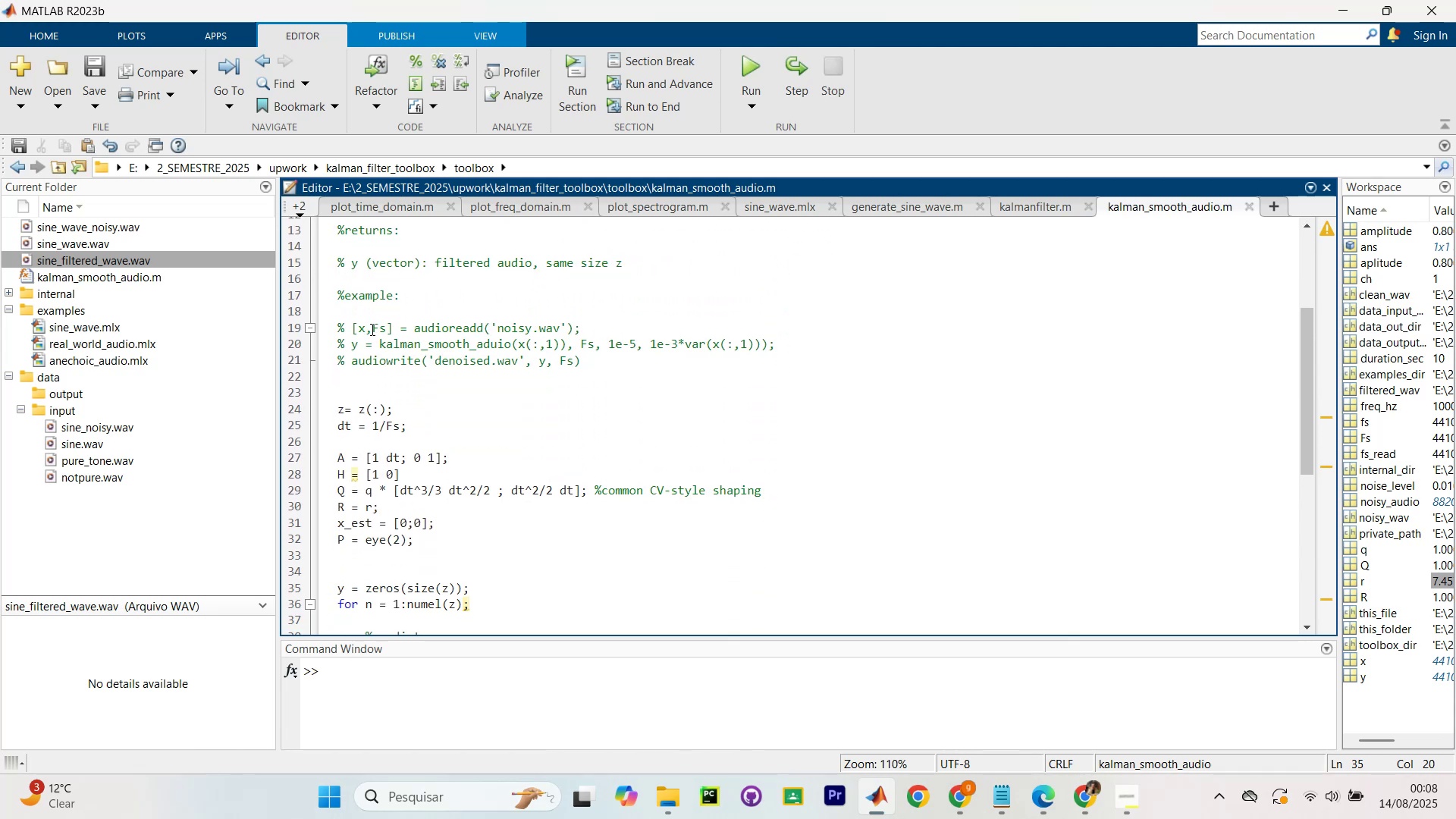 
scroll: coordinate [382, 340], scroll_direction: up, amount: 3.0
 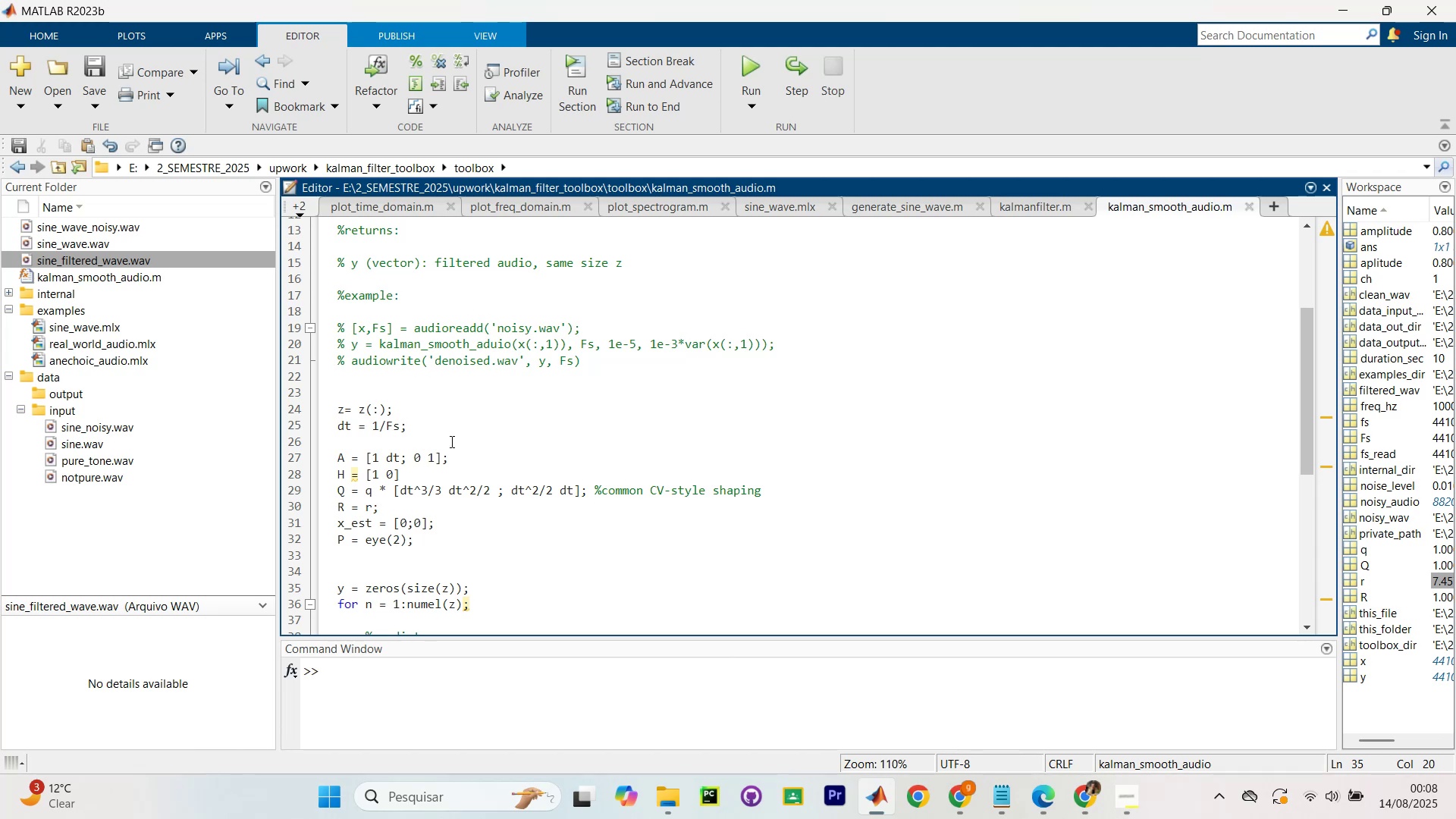 
wait(25.66)
 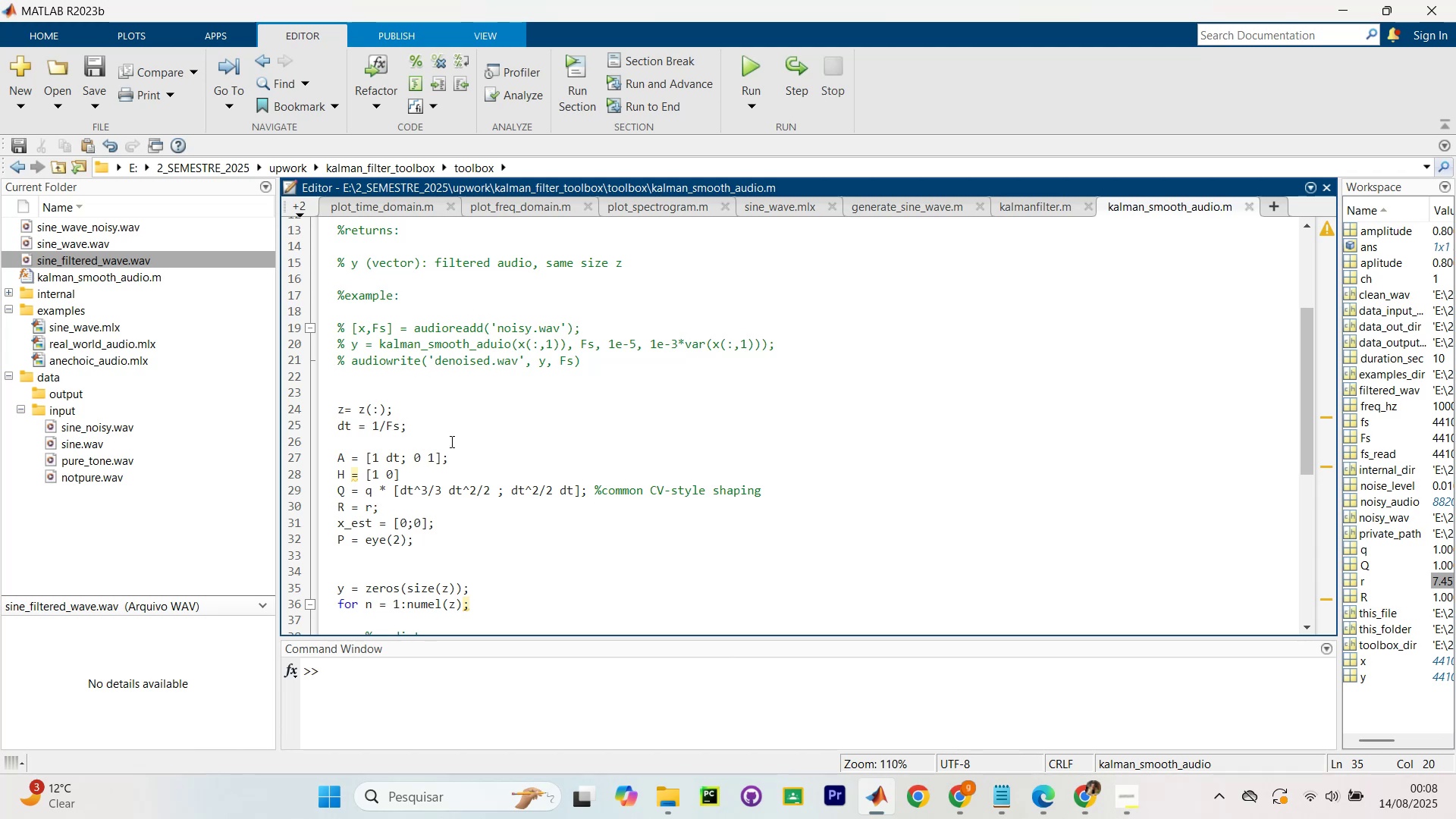 
scroll: coordinate [748, 269], scroll_direction: down, amount: 3.0
 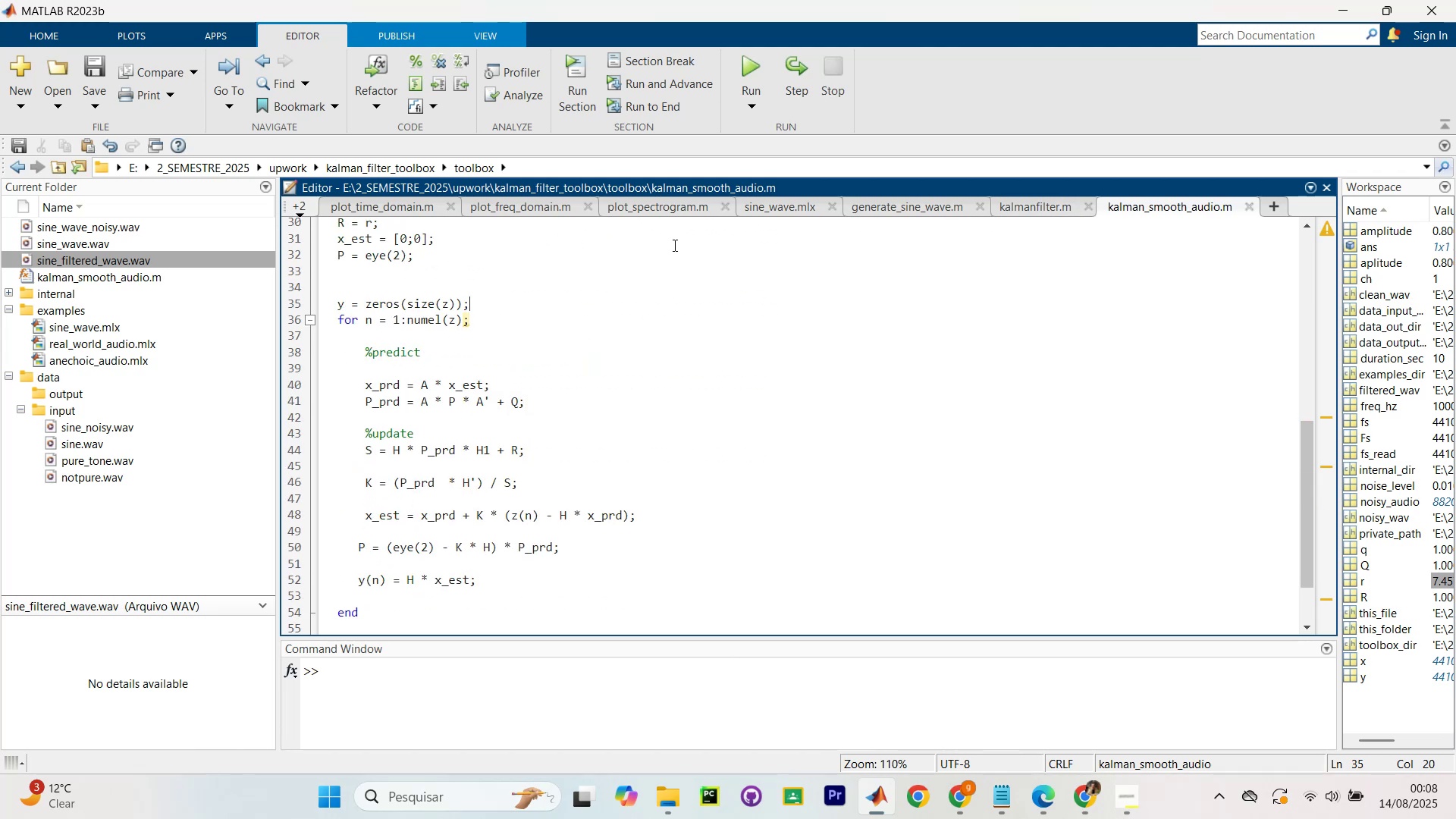 
scroll: coordinate [717, 275], scroll_direction: up, amount: 6.0
 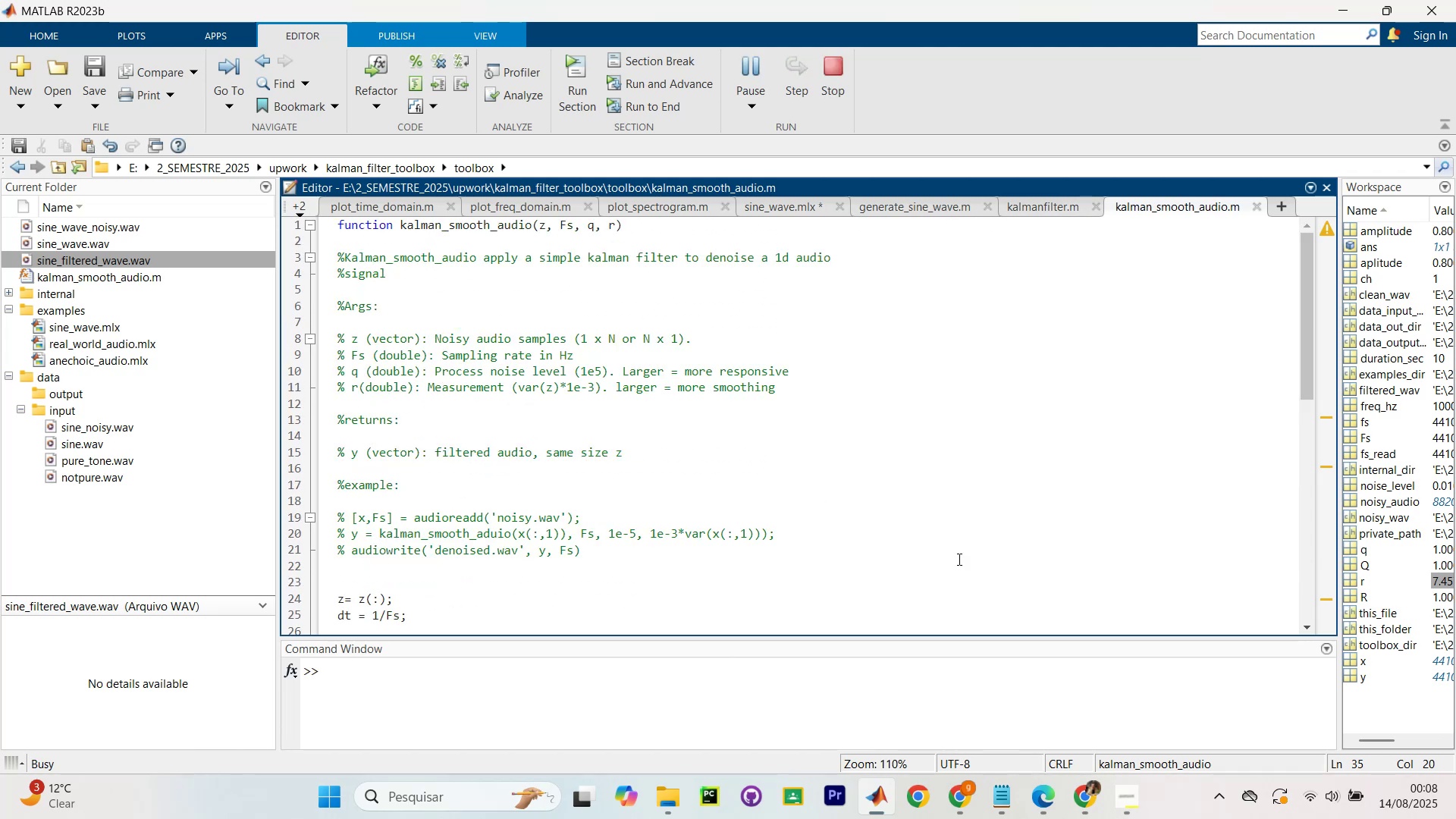 
scroll: coordinate [536, 478], scroll_direction: none, amount: 0.0
 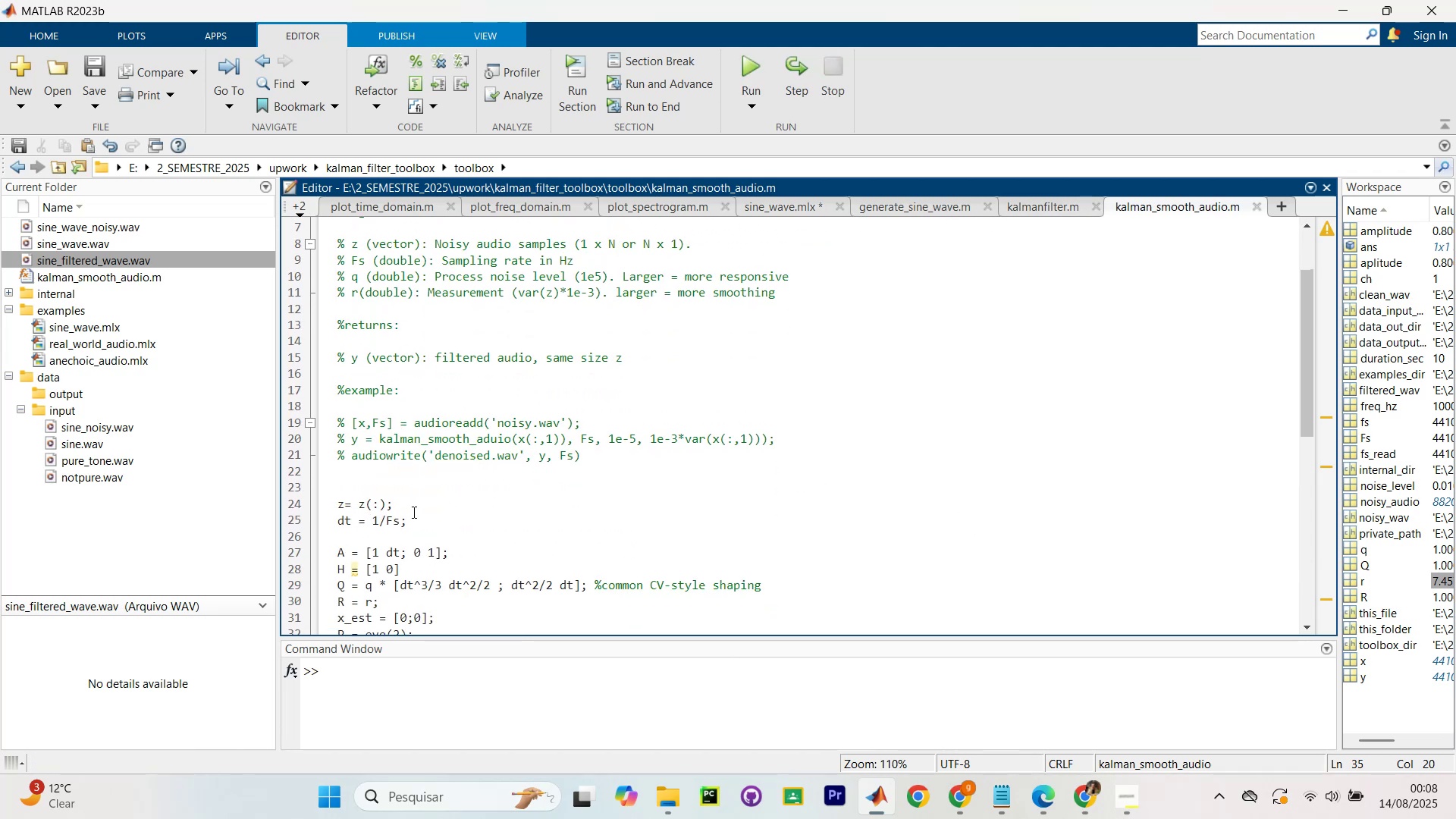 
left_click([402, 503])
 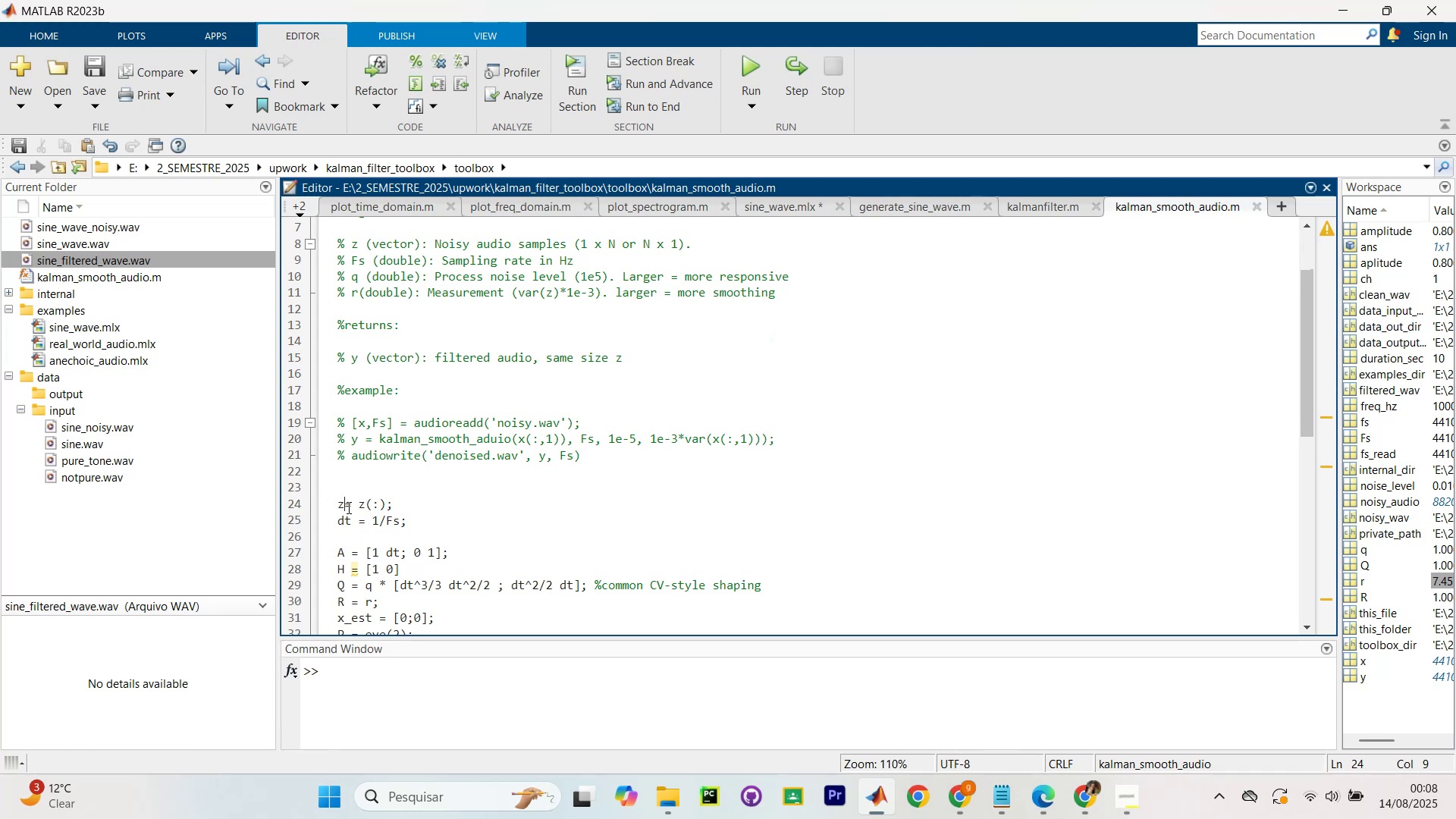 
key(Space)
 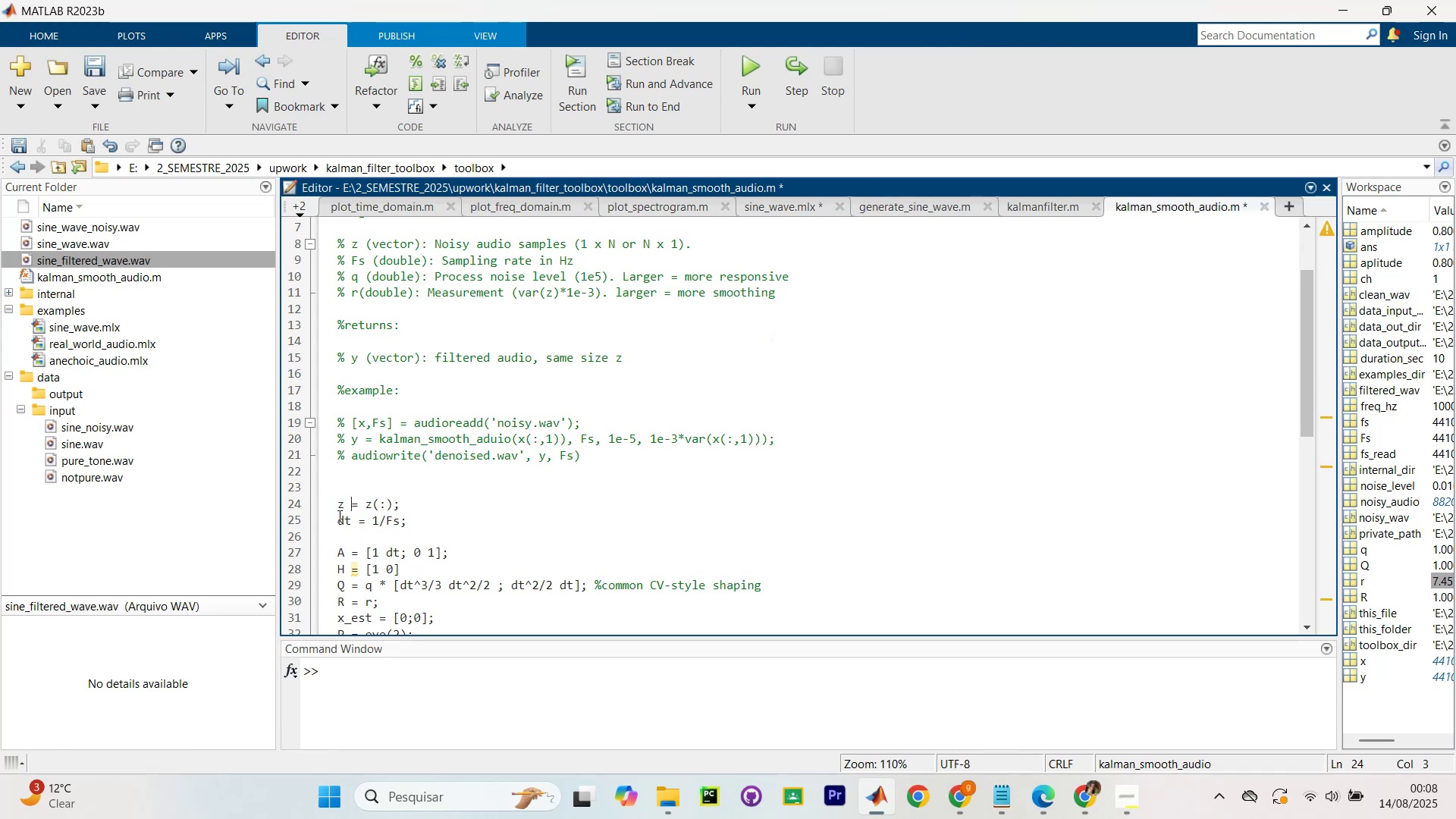 
wait(8.74)
 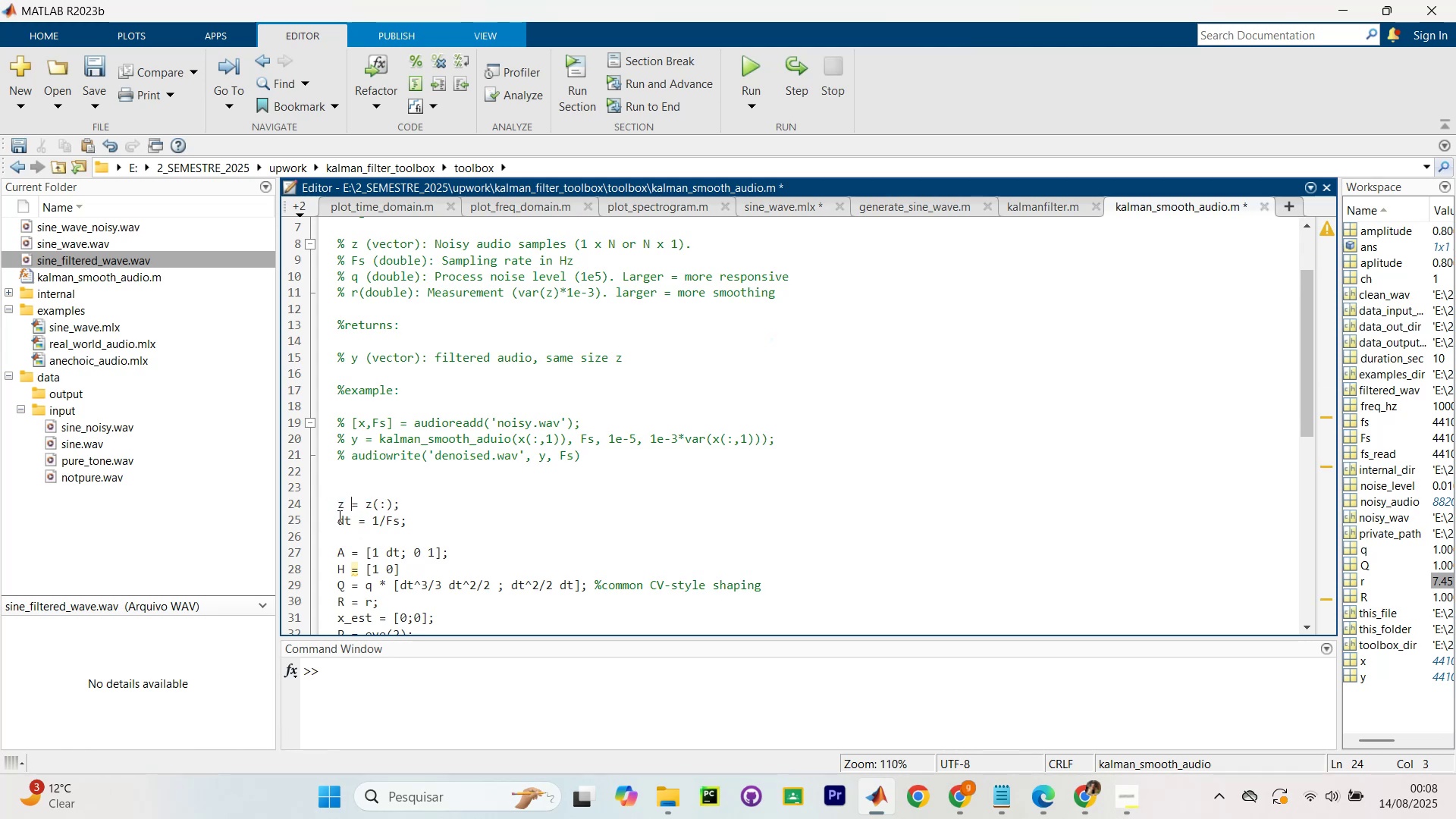 
left_click([446, 505])
 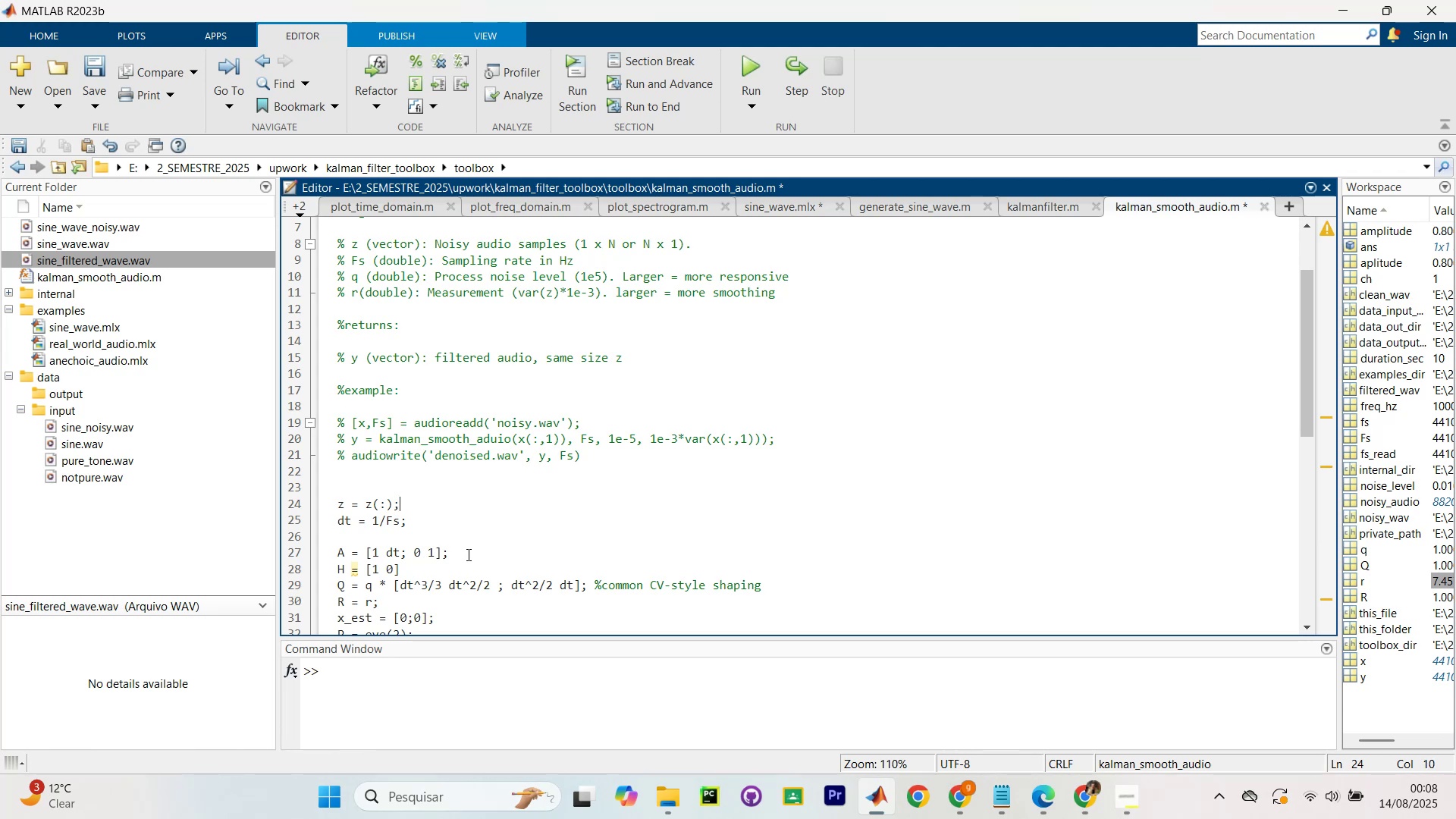 
wait(5.4)
 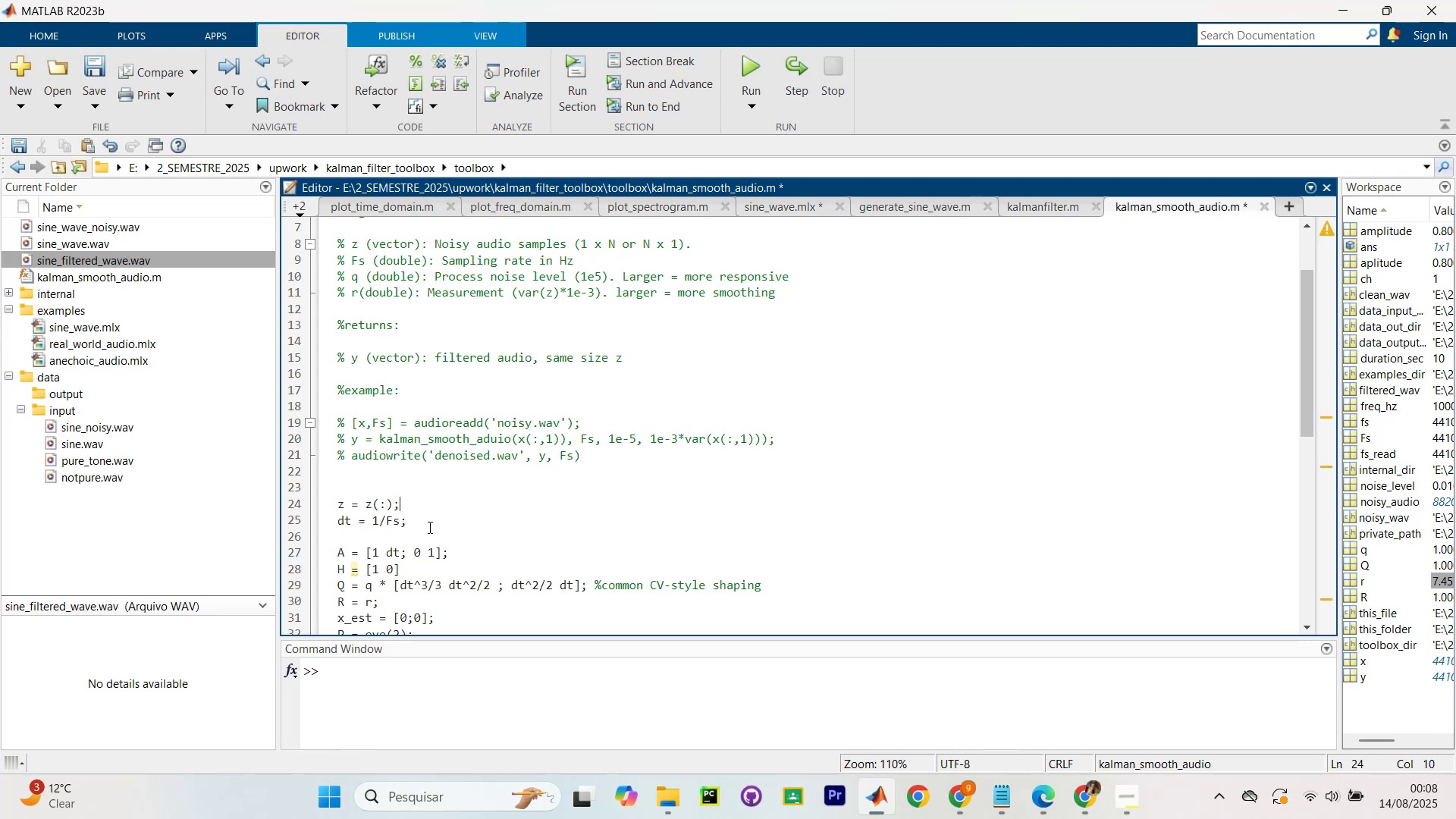 
left_click_drag(start_coordinate=[468, 554], to_coordinate=[331, 522])
 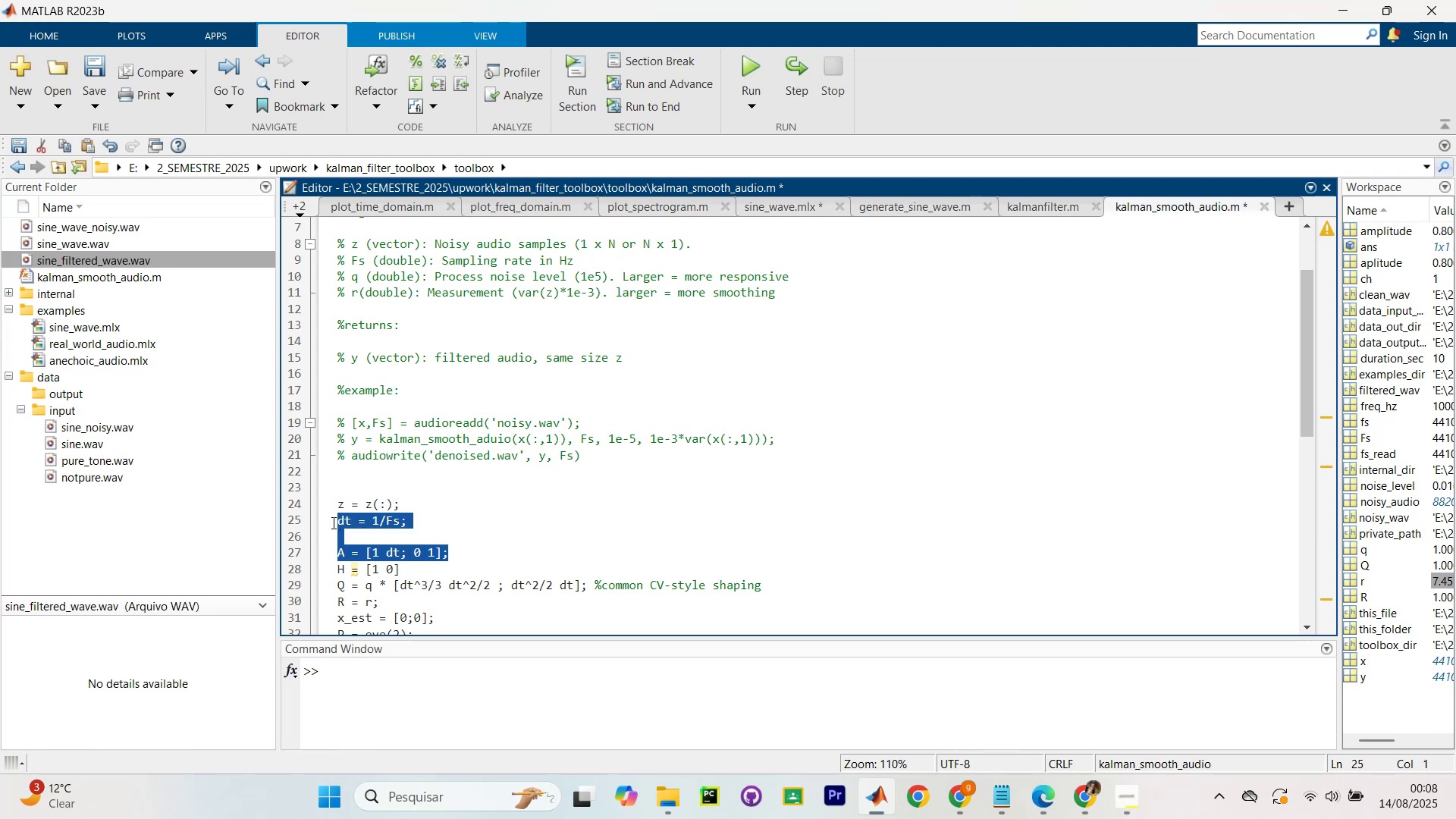 
key(Backspace)
 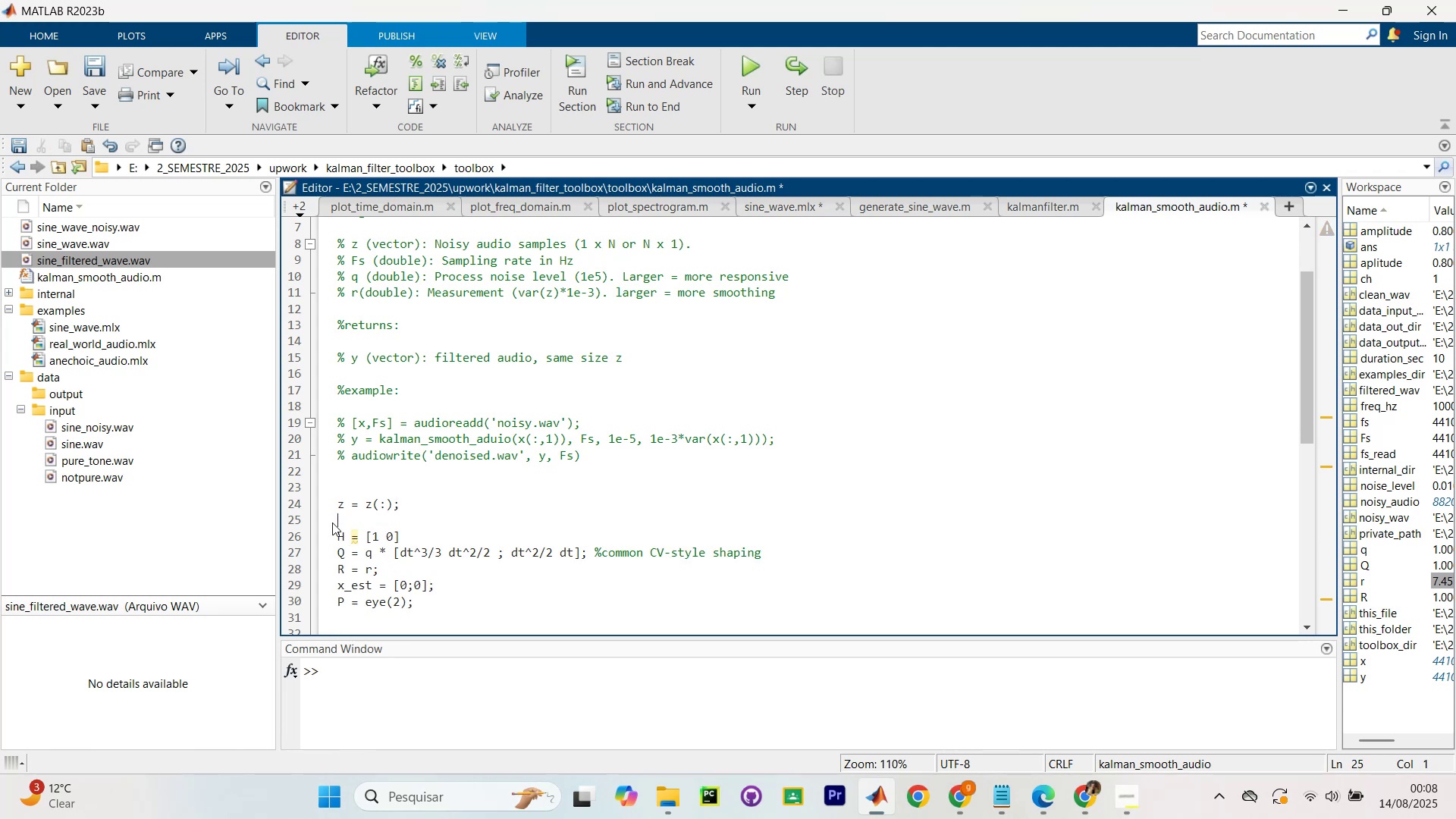 
key(Enter)
 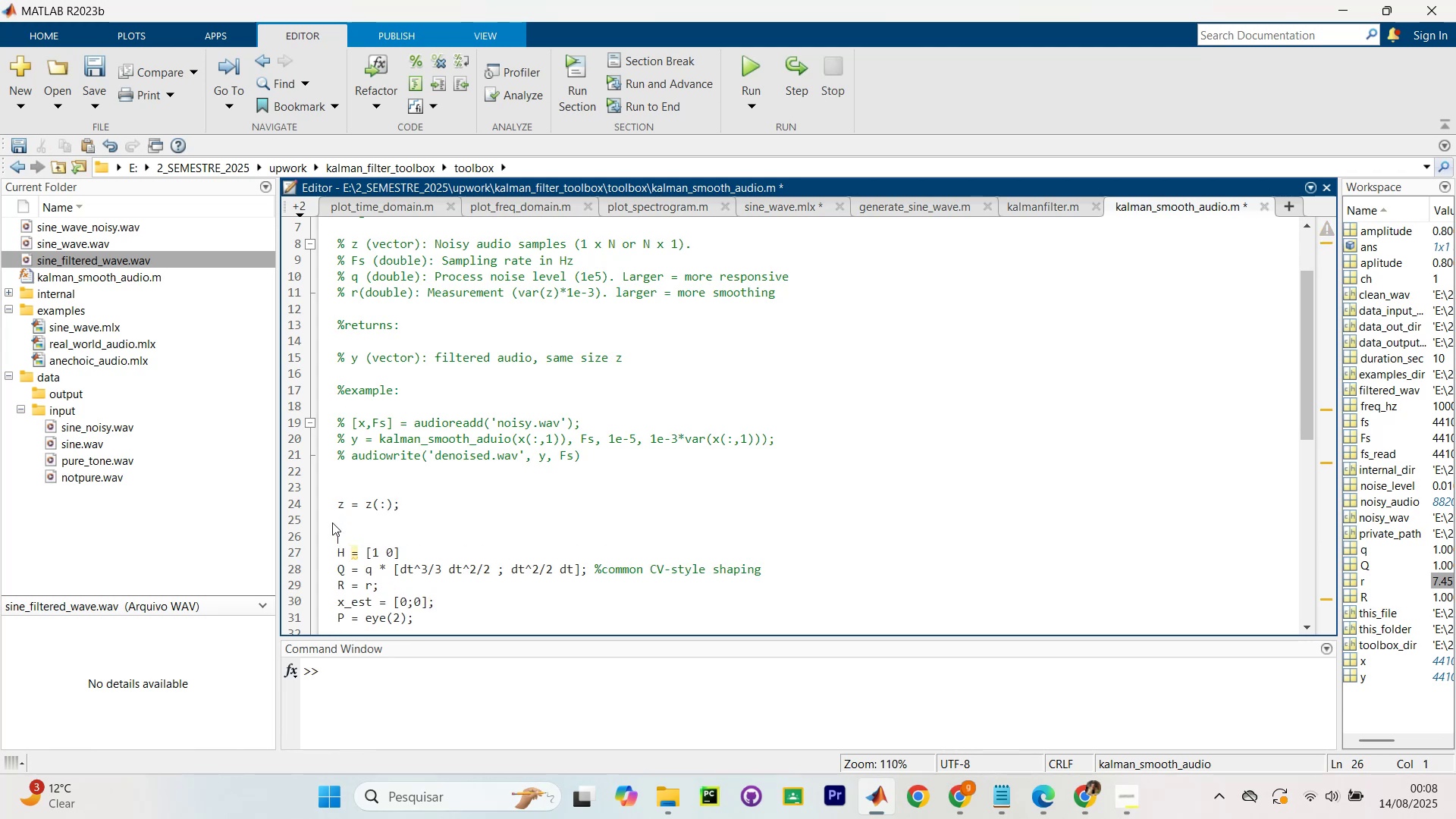 
key(CapsLock)
 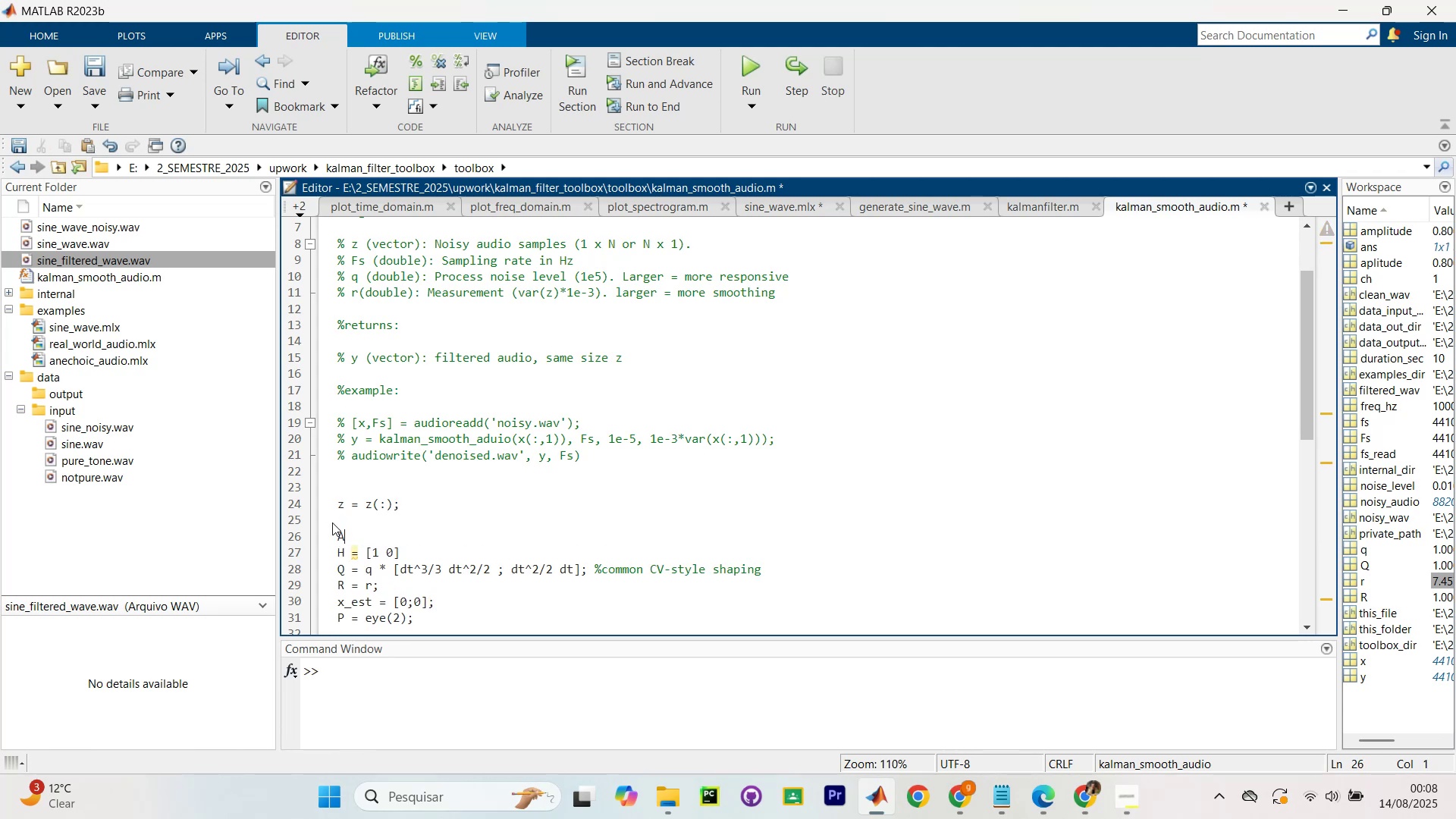 
key(A)
 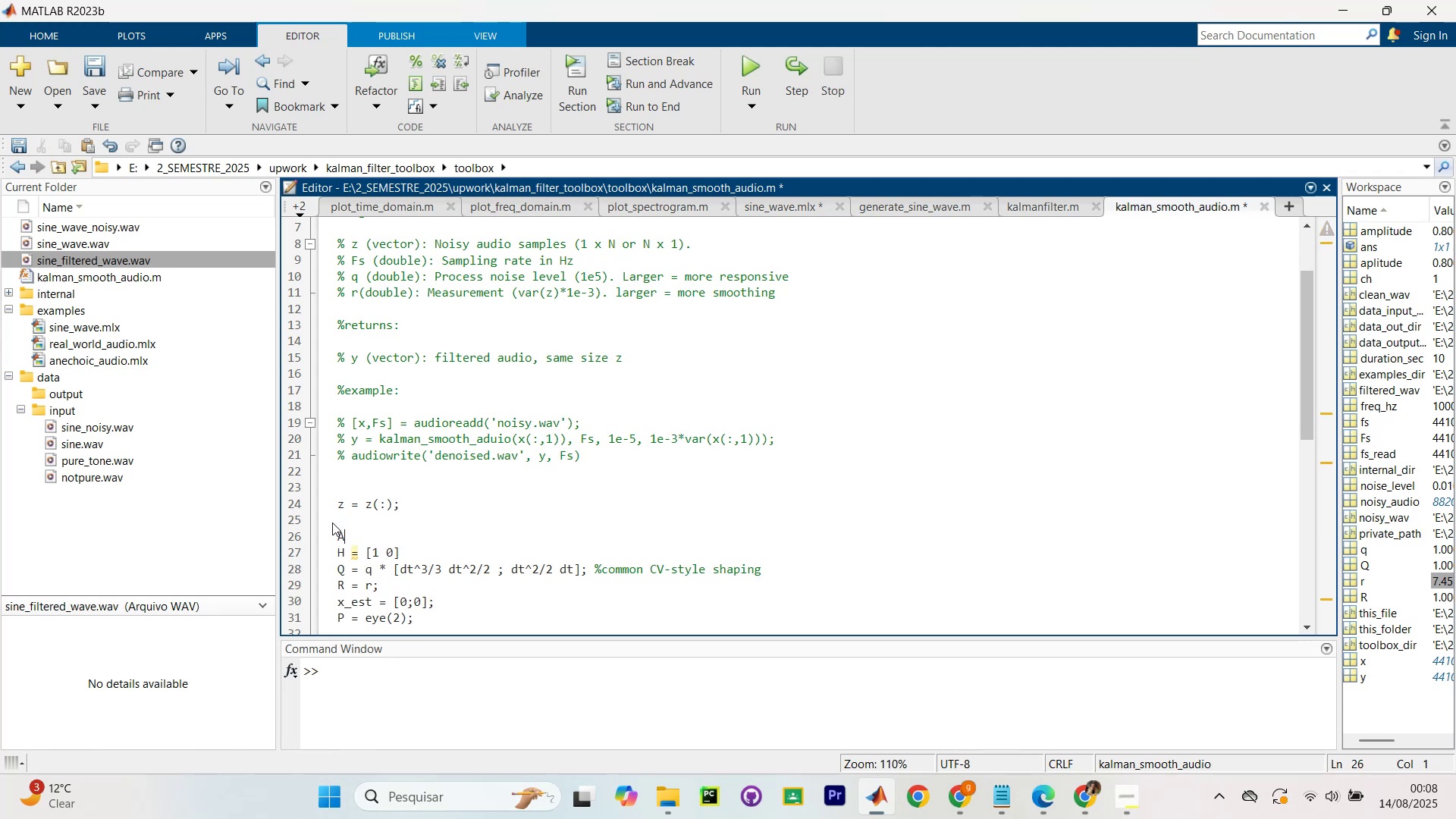 
key(CapsLock)
 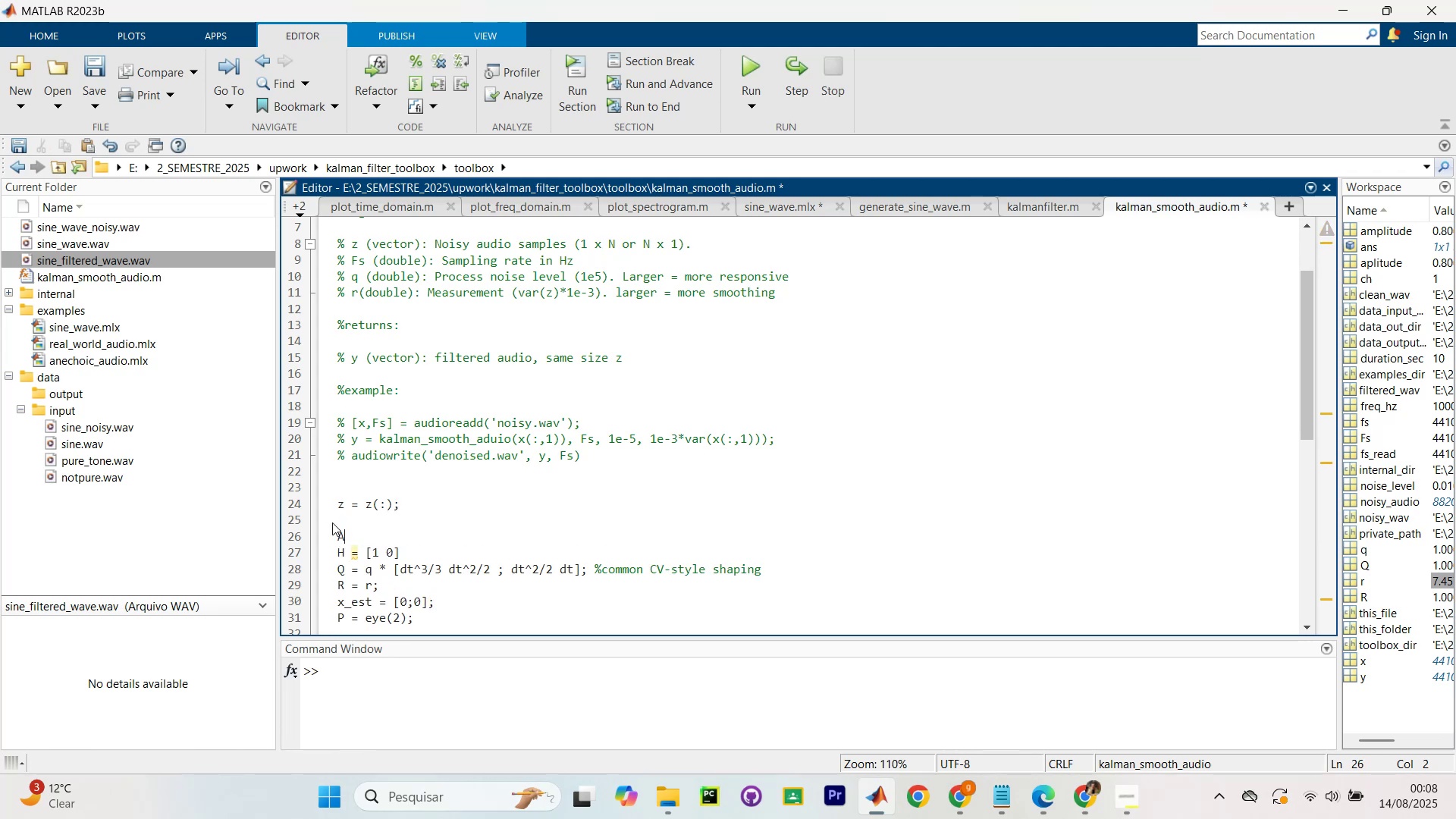 
key(Space)
 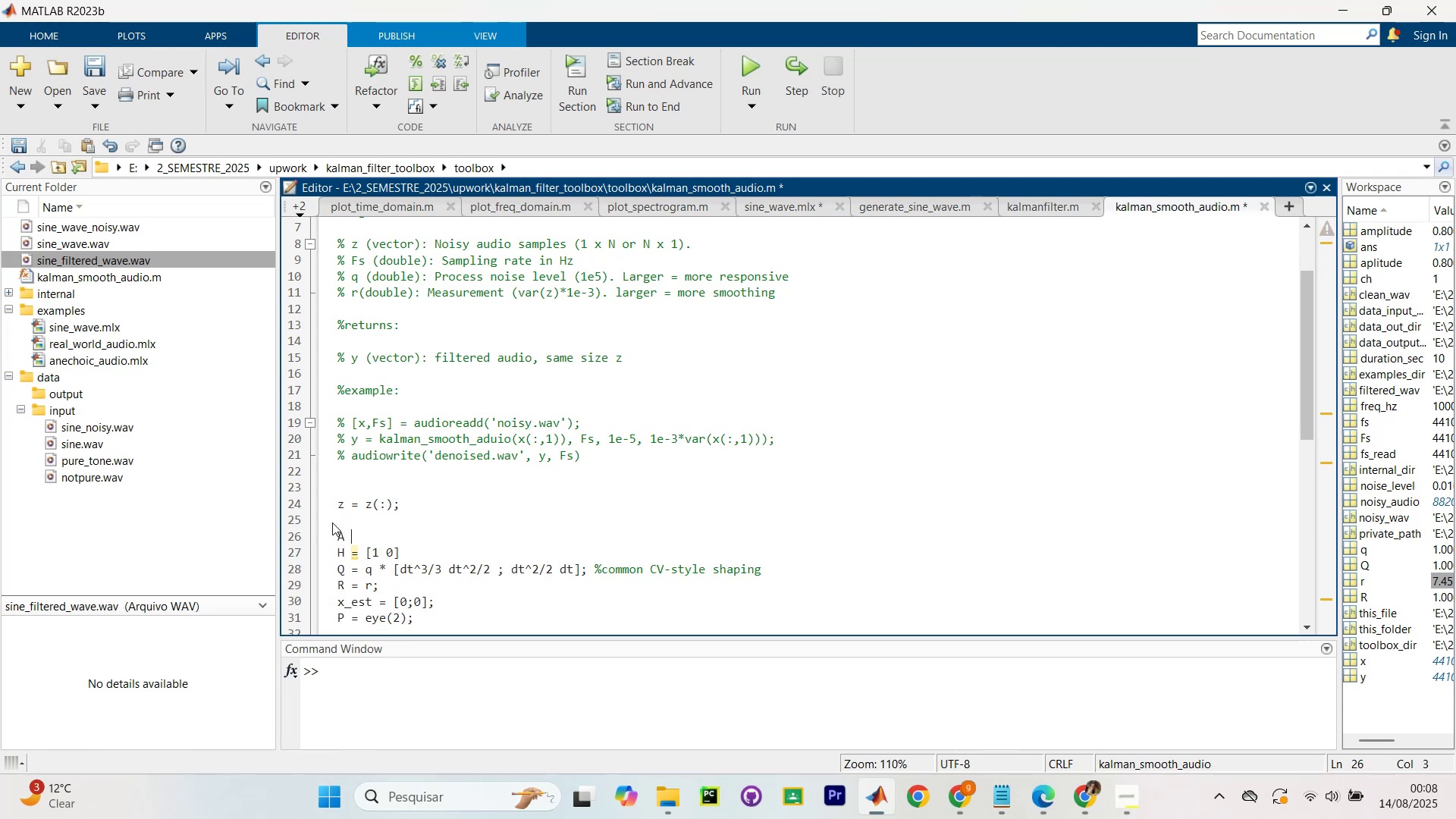 
key(Equal)
 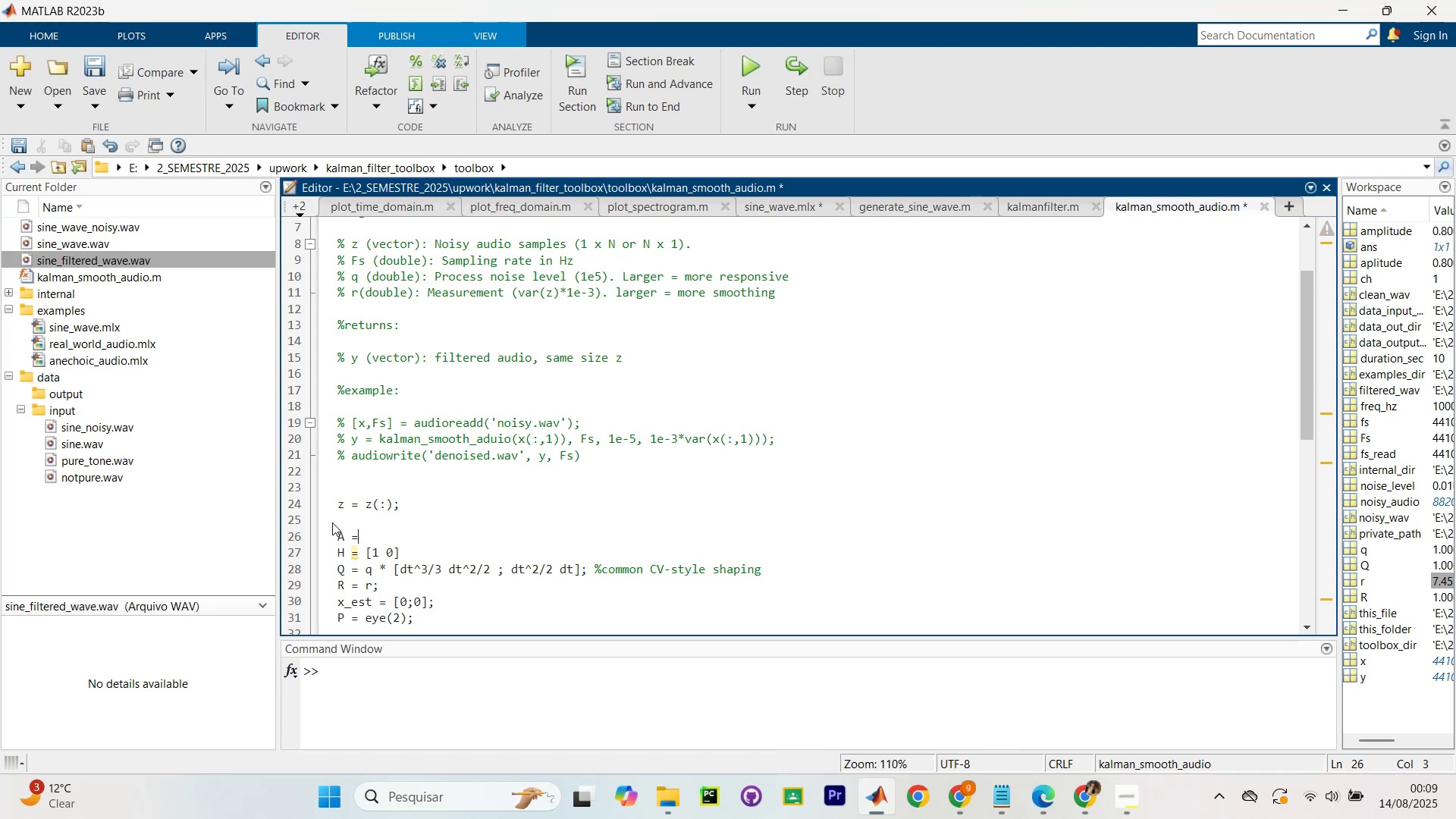 
key(Space)
 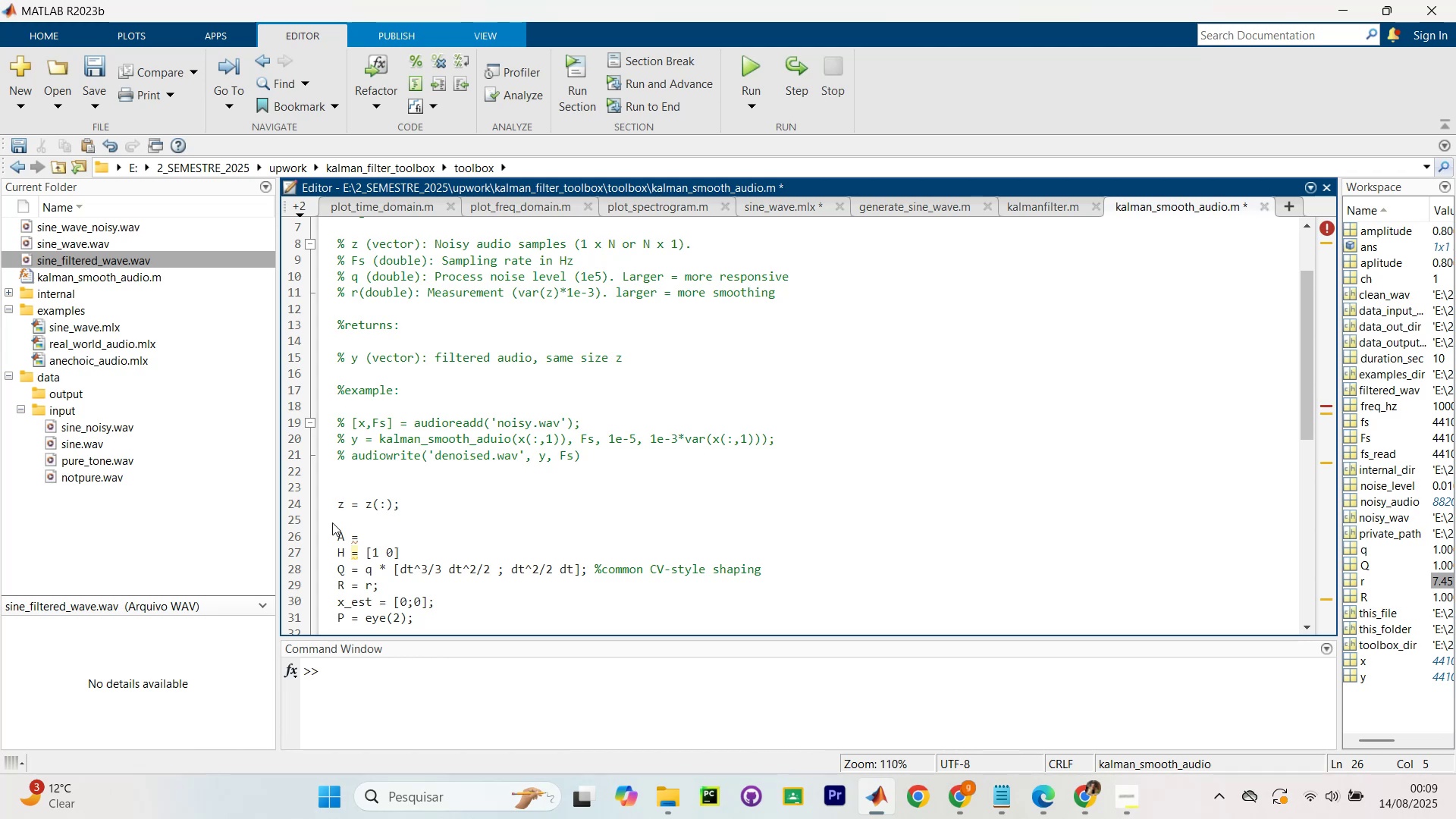 
key(1)
 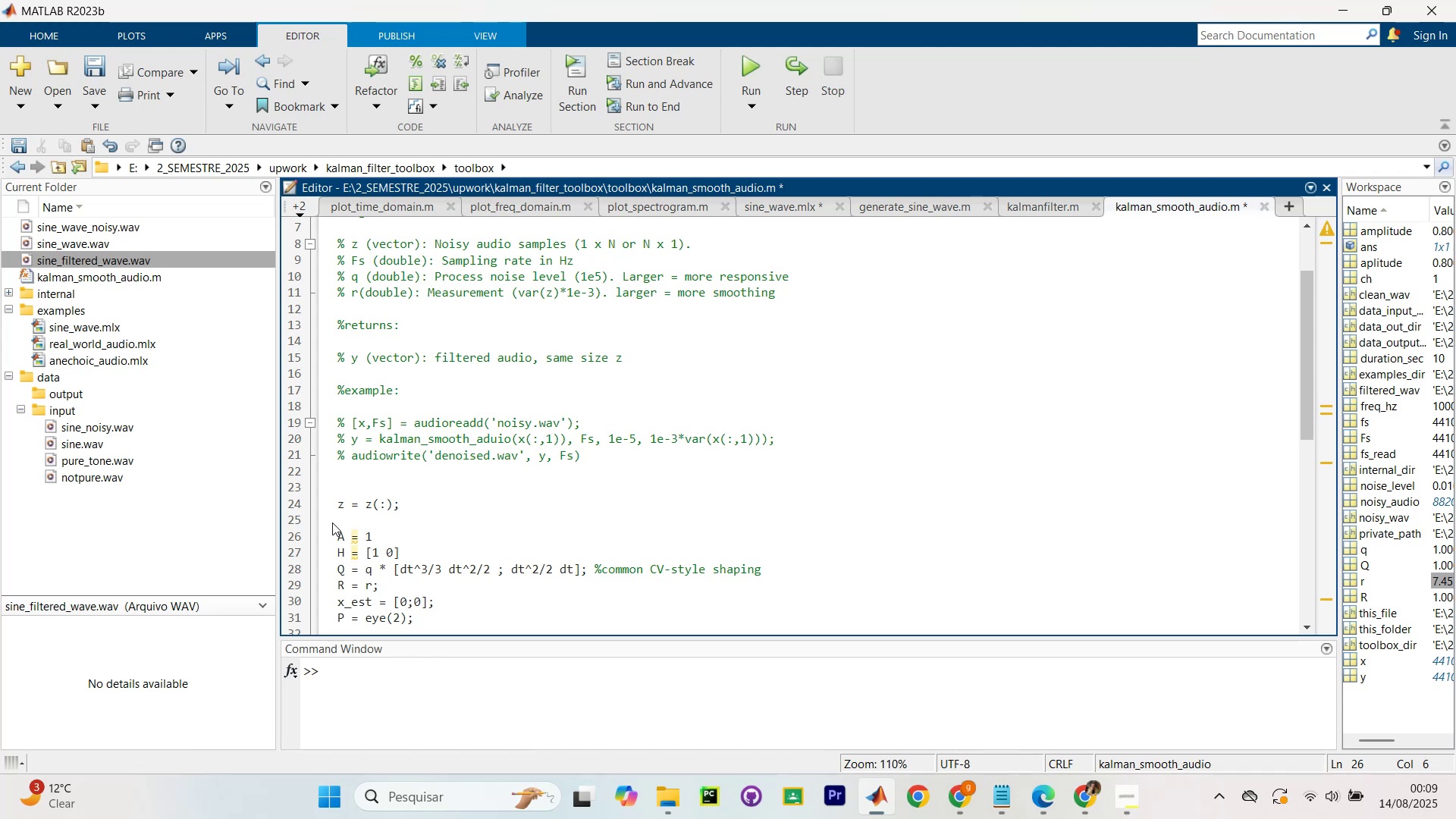 
key(Slash)
 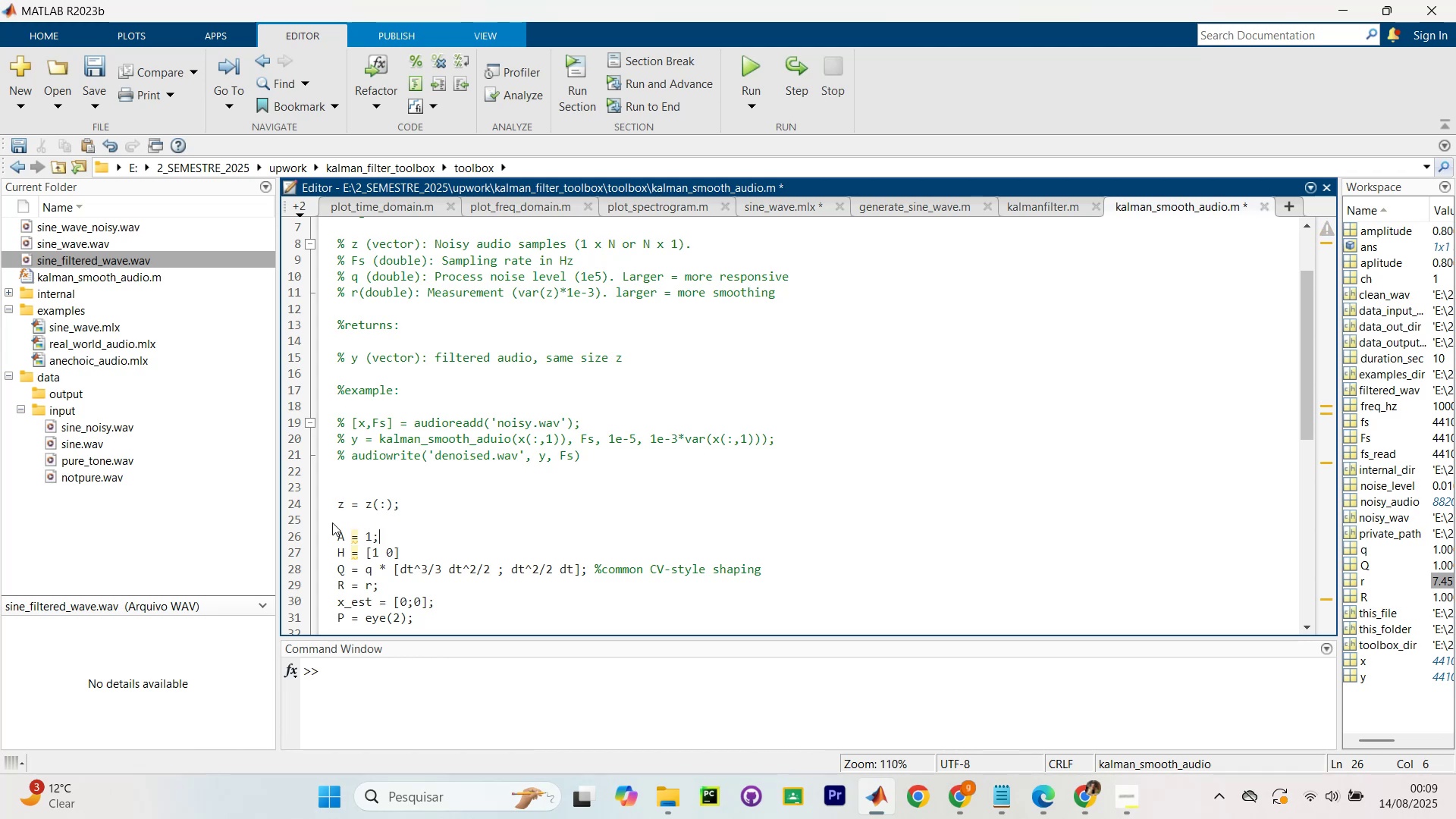 
key(Space)
 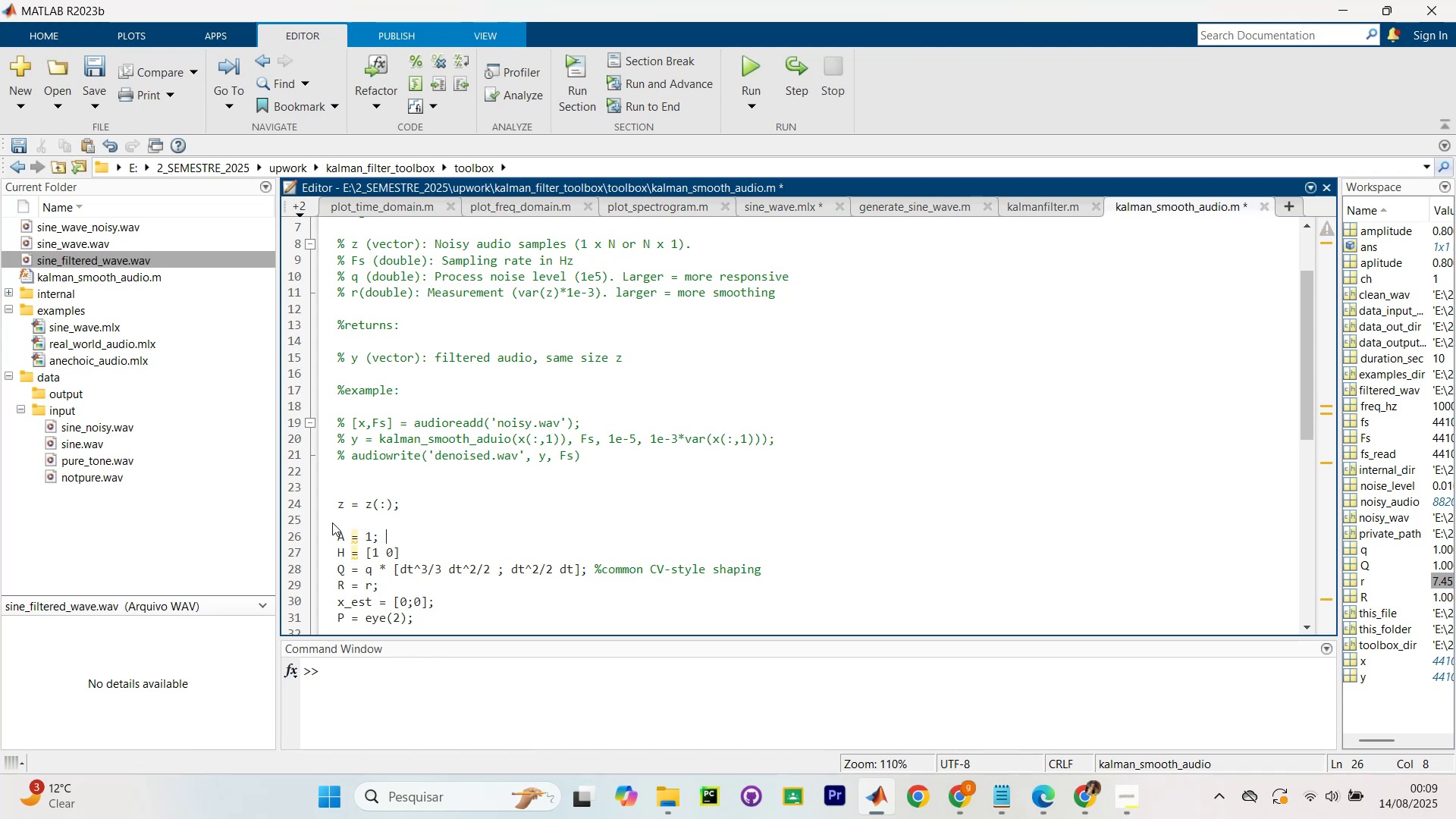 
key(CapsLock)
 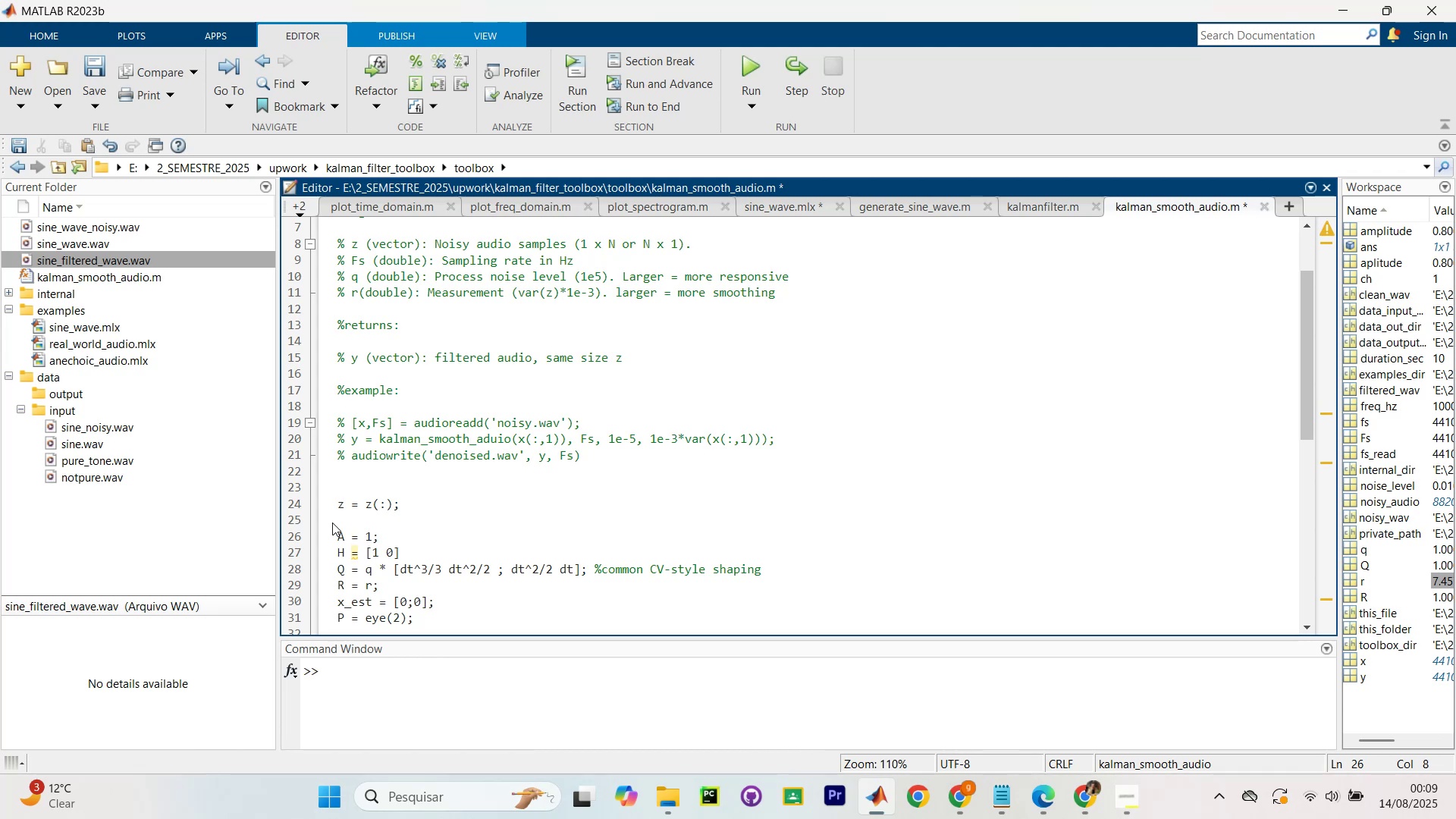 
key(H)
 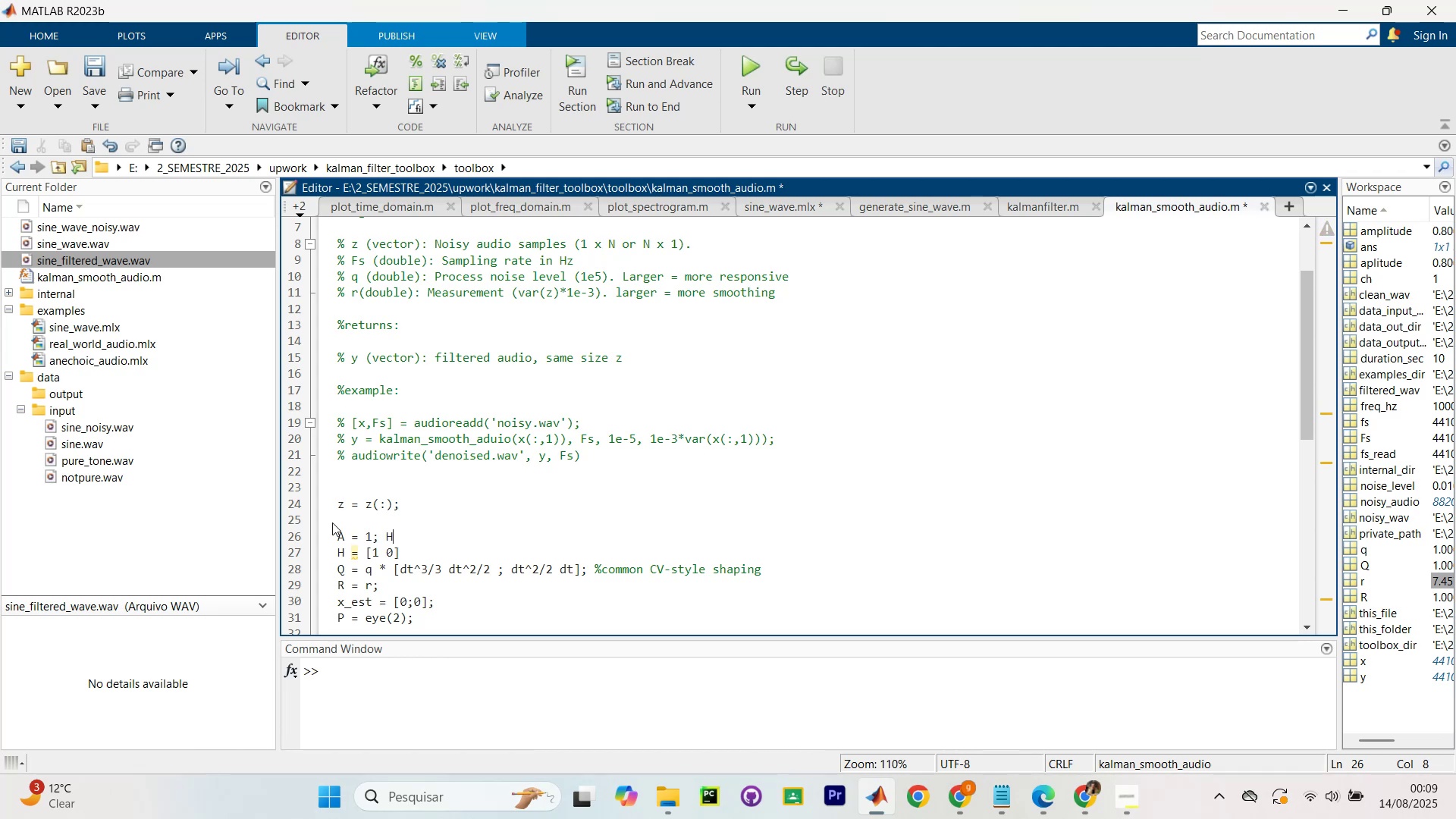 
key(CapsLock)
 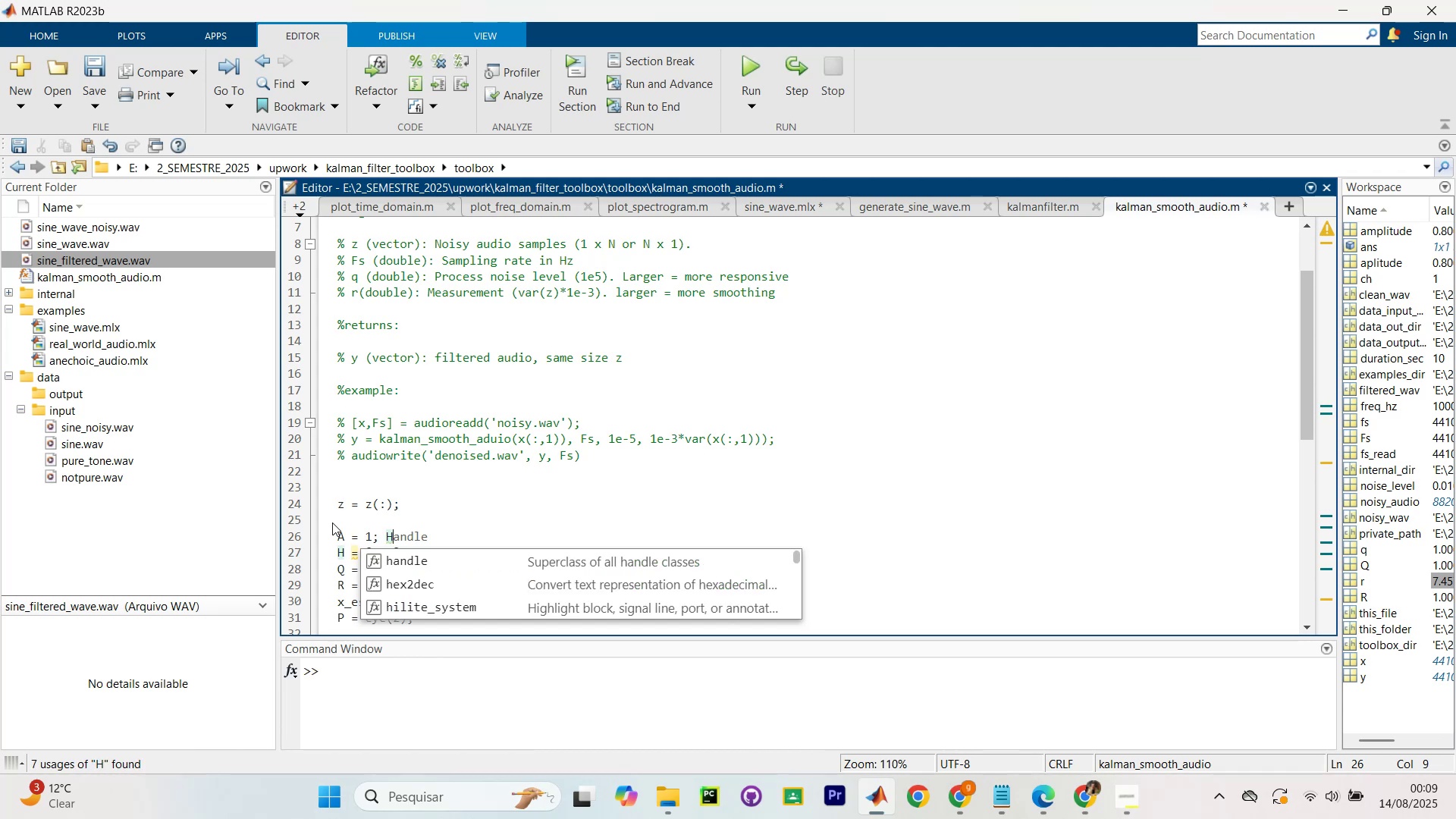 
key(Equal)
 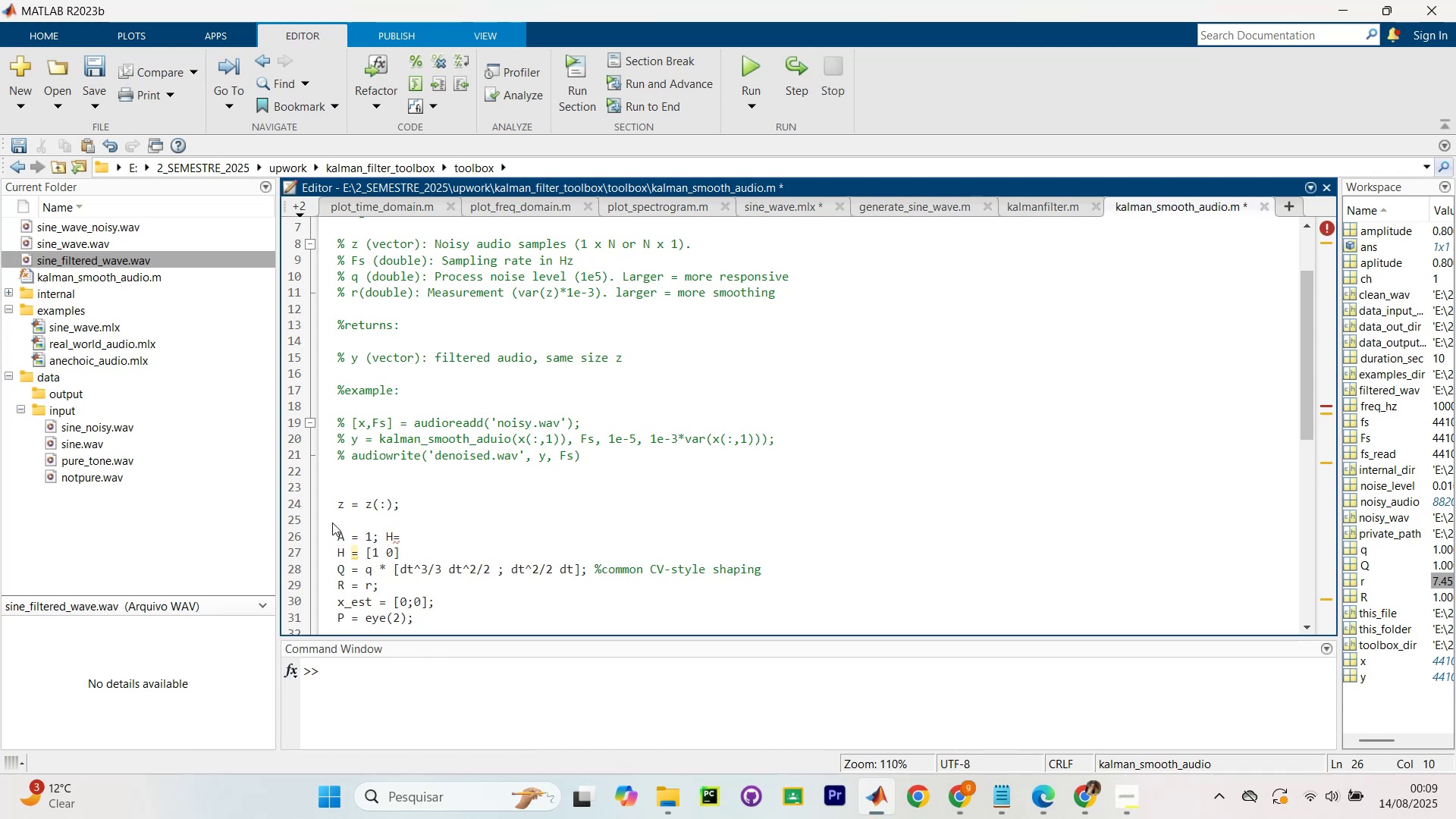 
key(Backspace)
 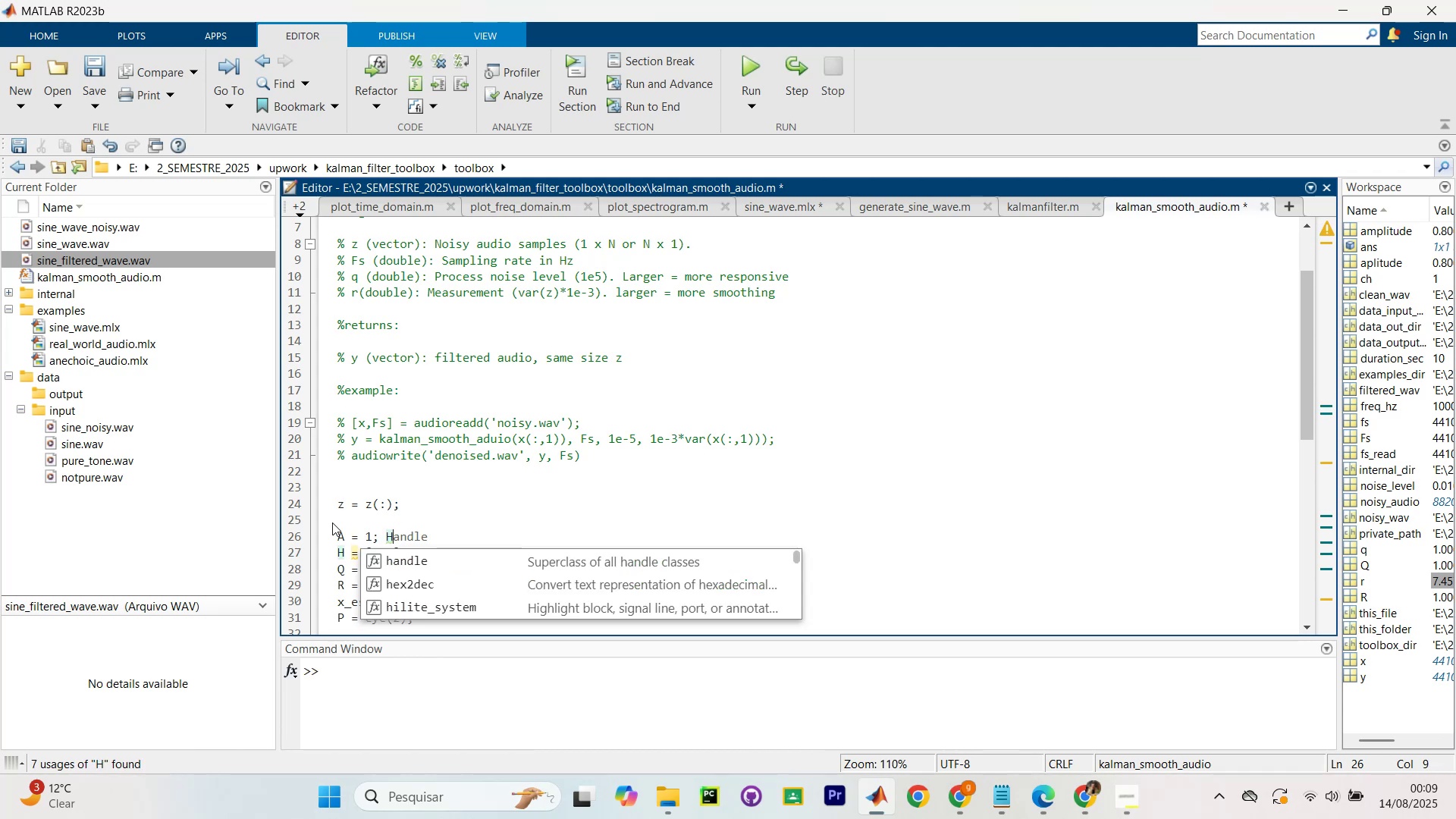 
key(Backspace)
 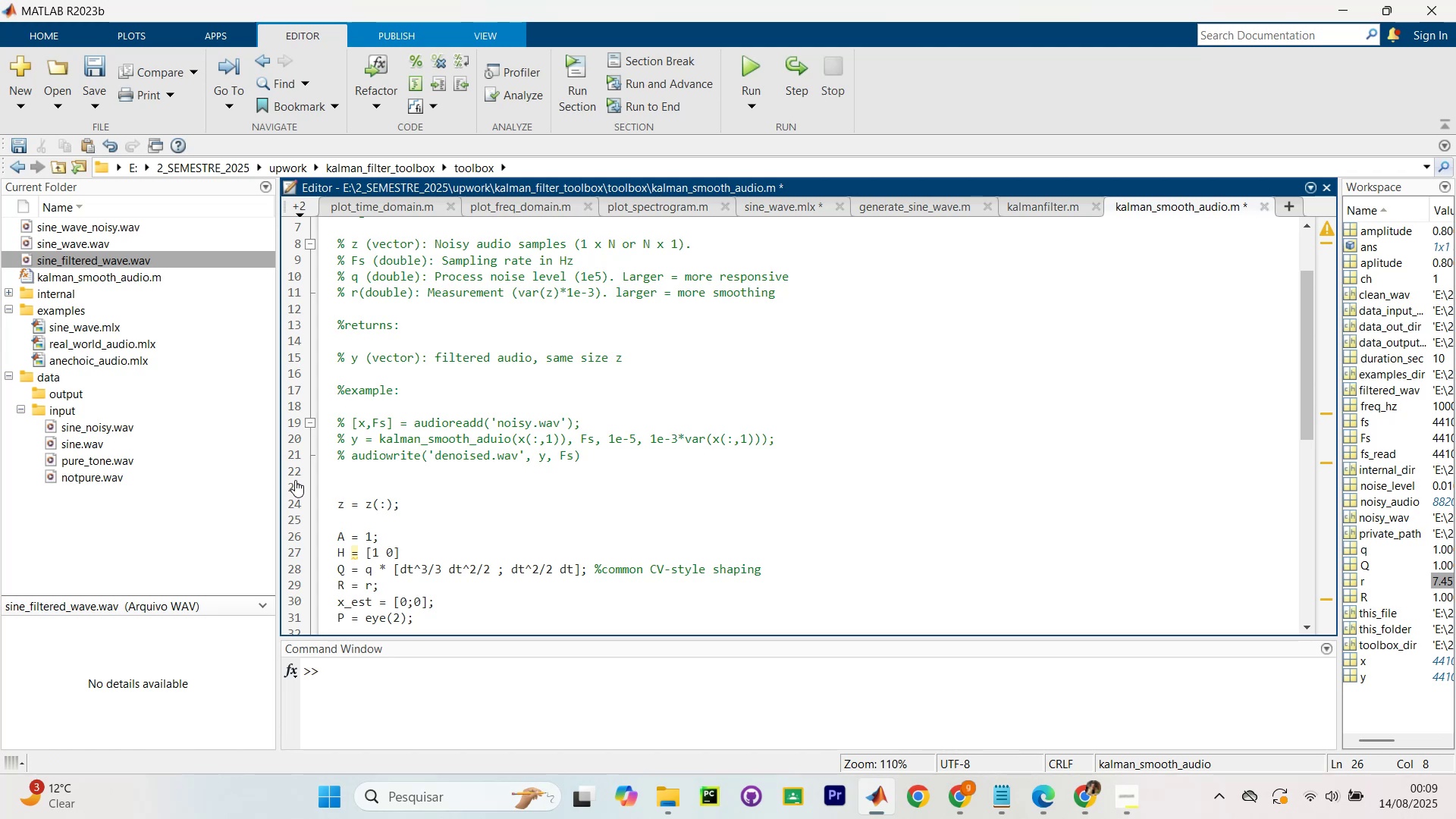 
wait(6.31)
 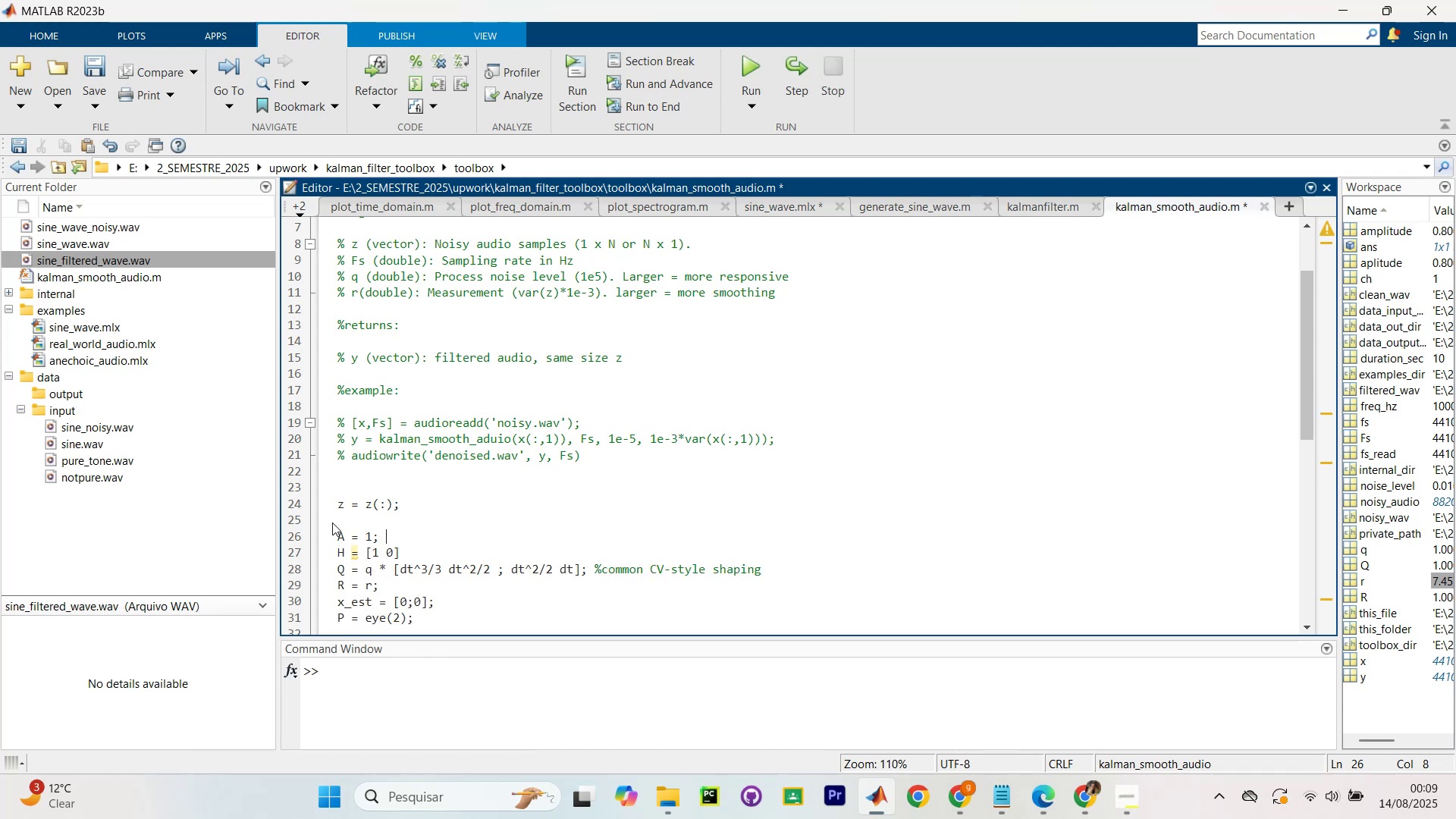 
left_click([369, 553])
 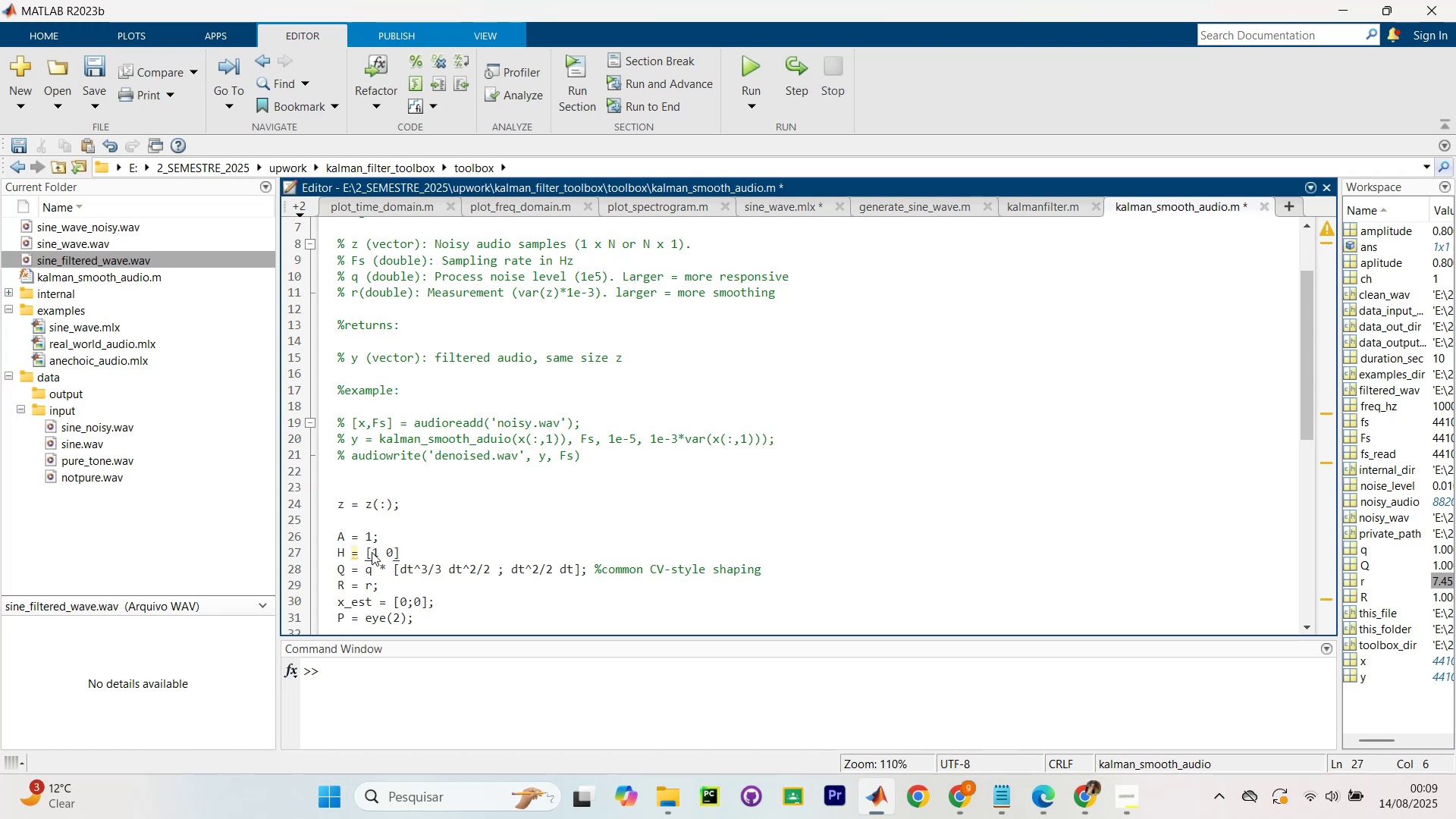 
key(Backspace)
 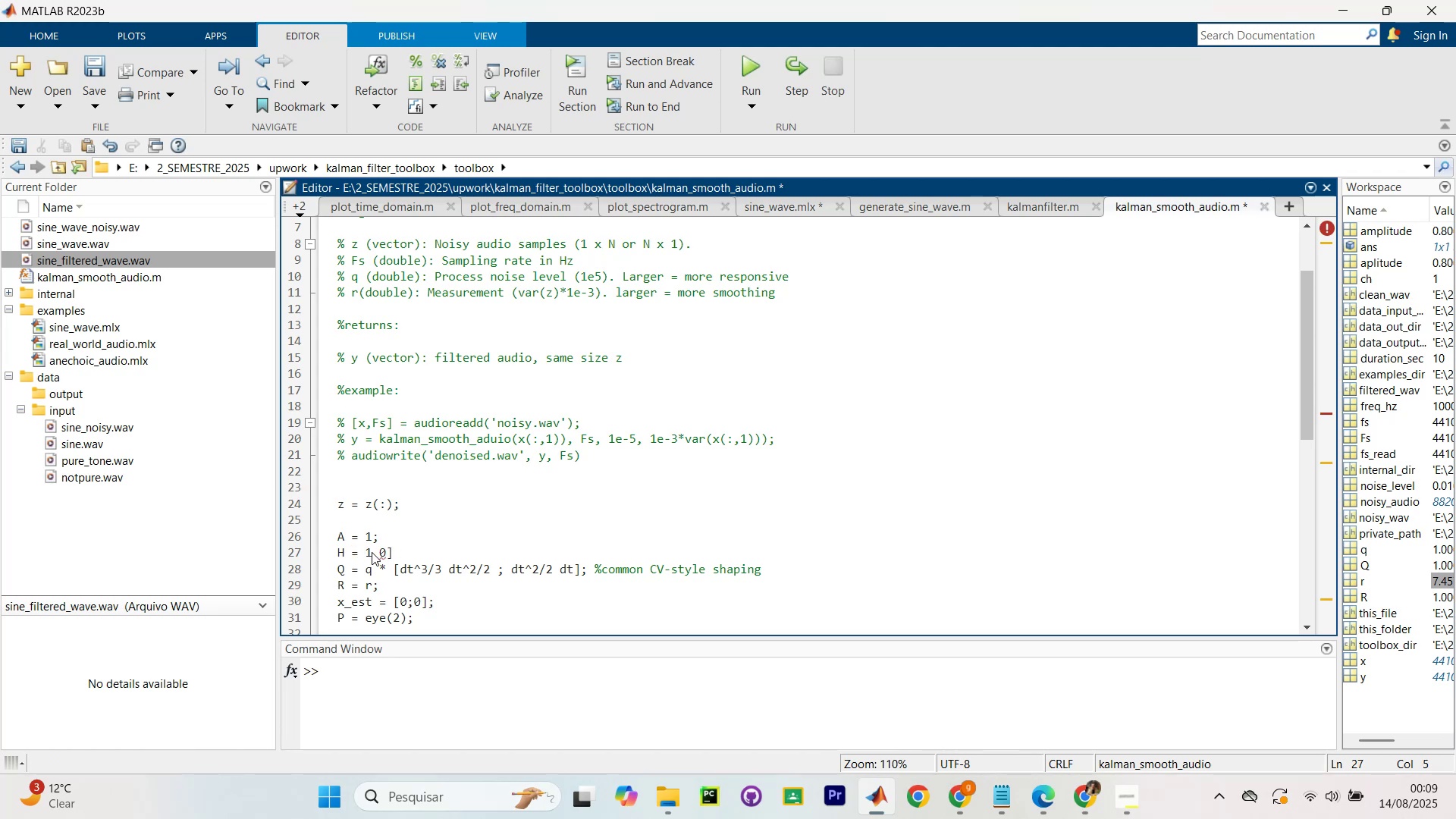 
key(ArrowRight)
 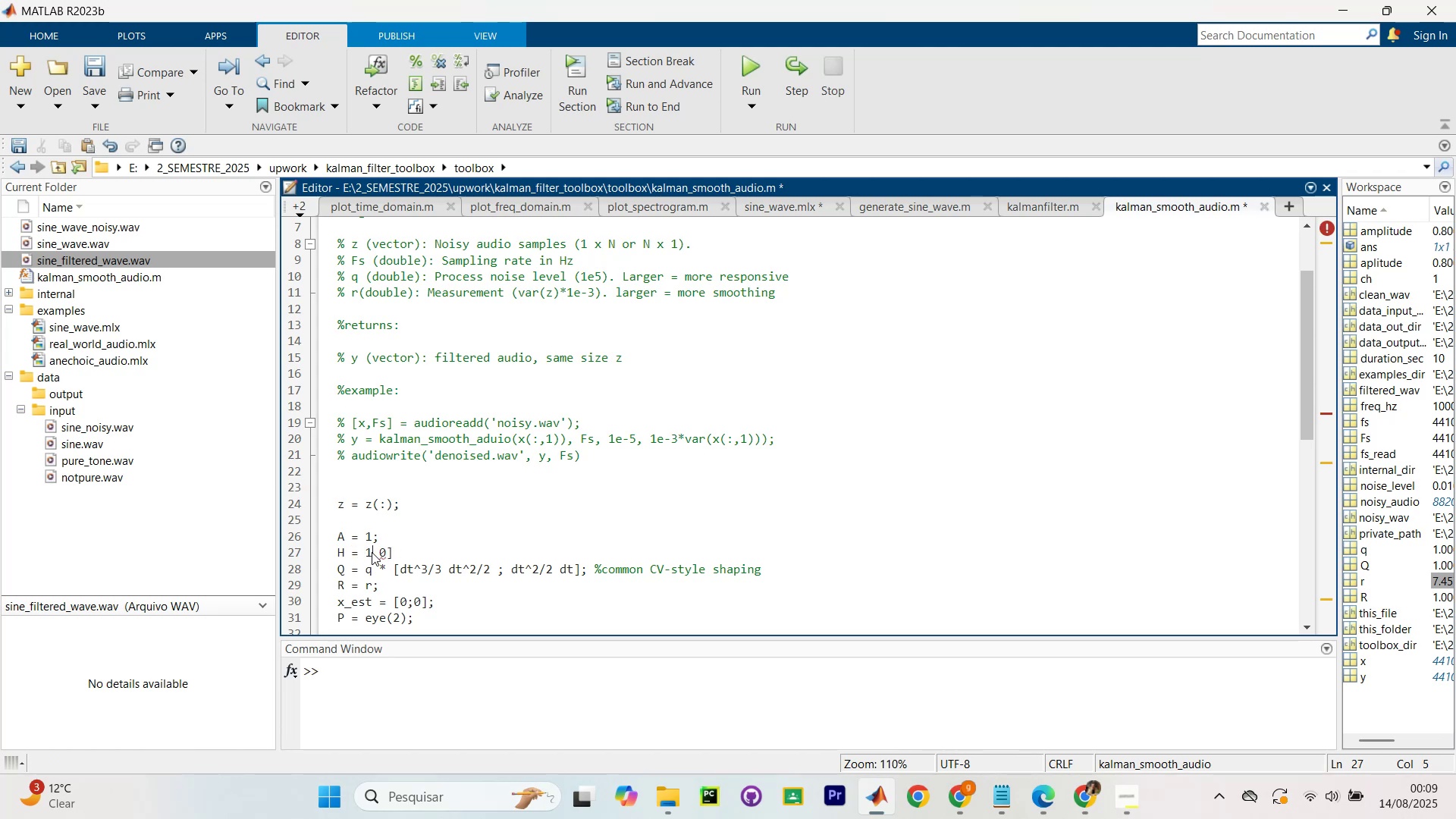 
key(ArrowRight)
 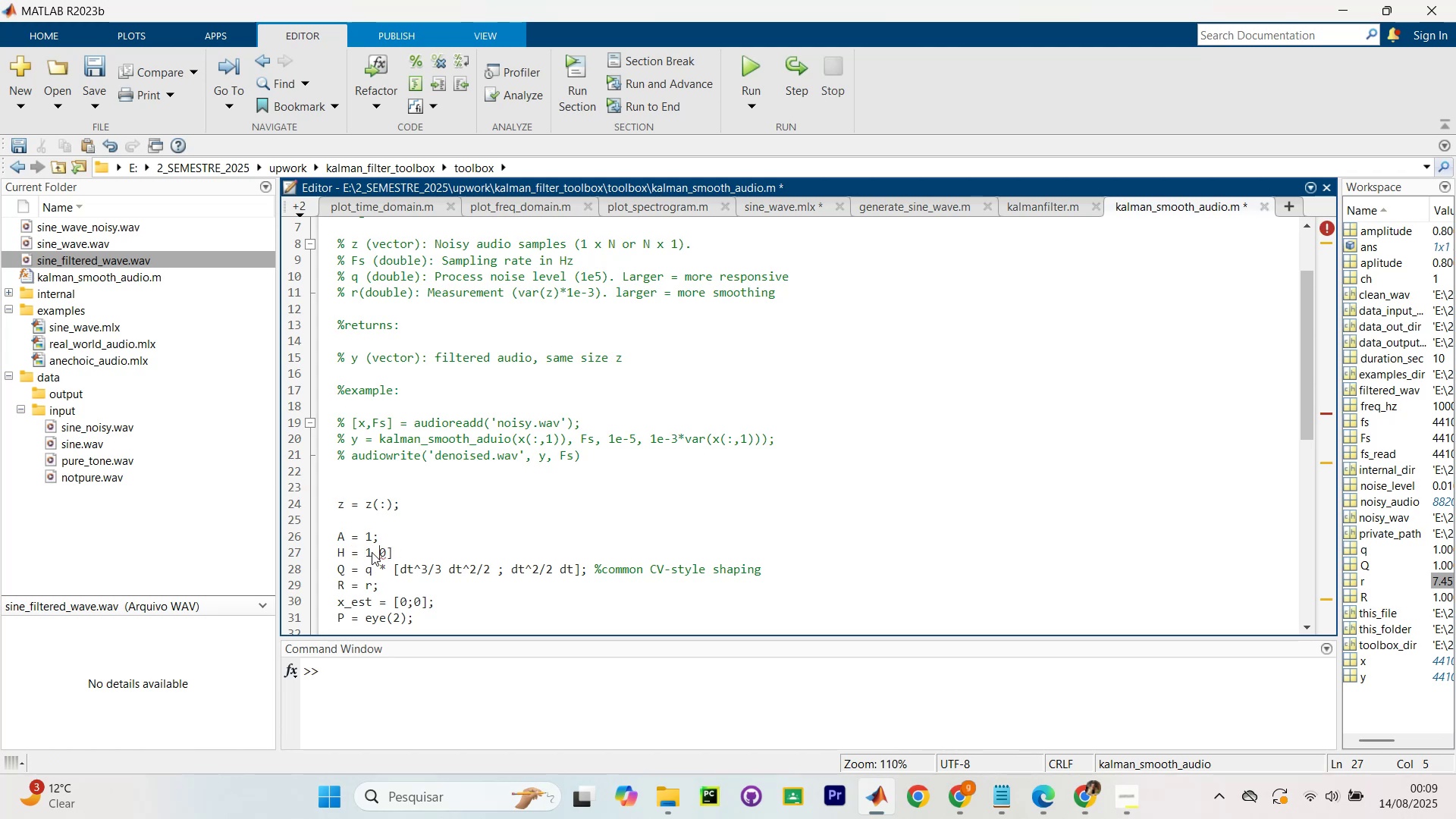 
key(ArrowRight)
 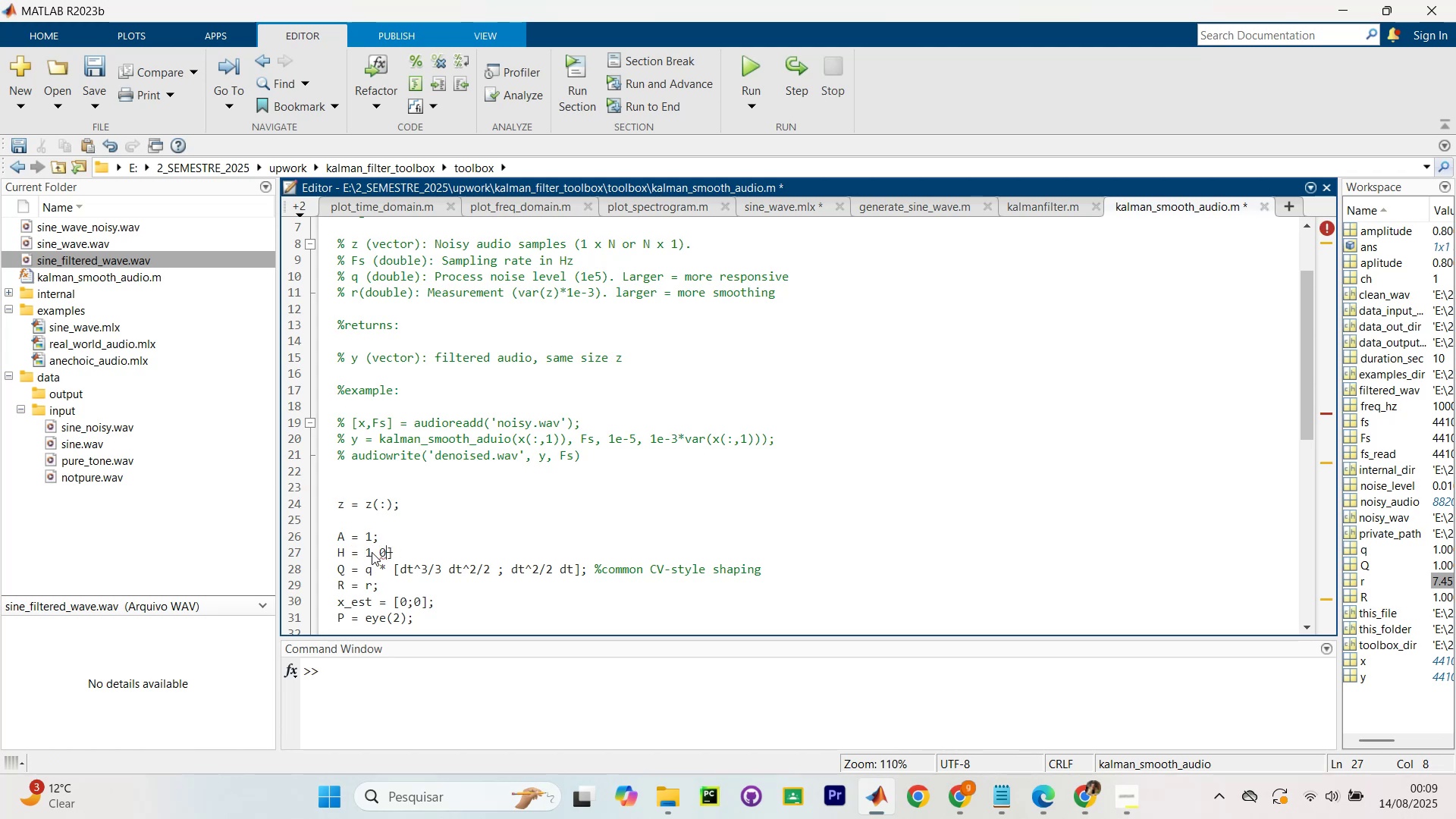 
key(Backspace)
 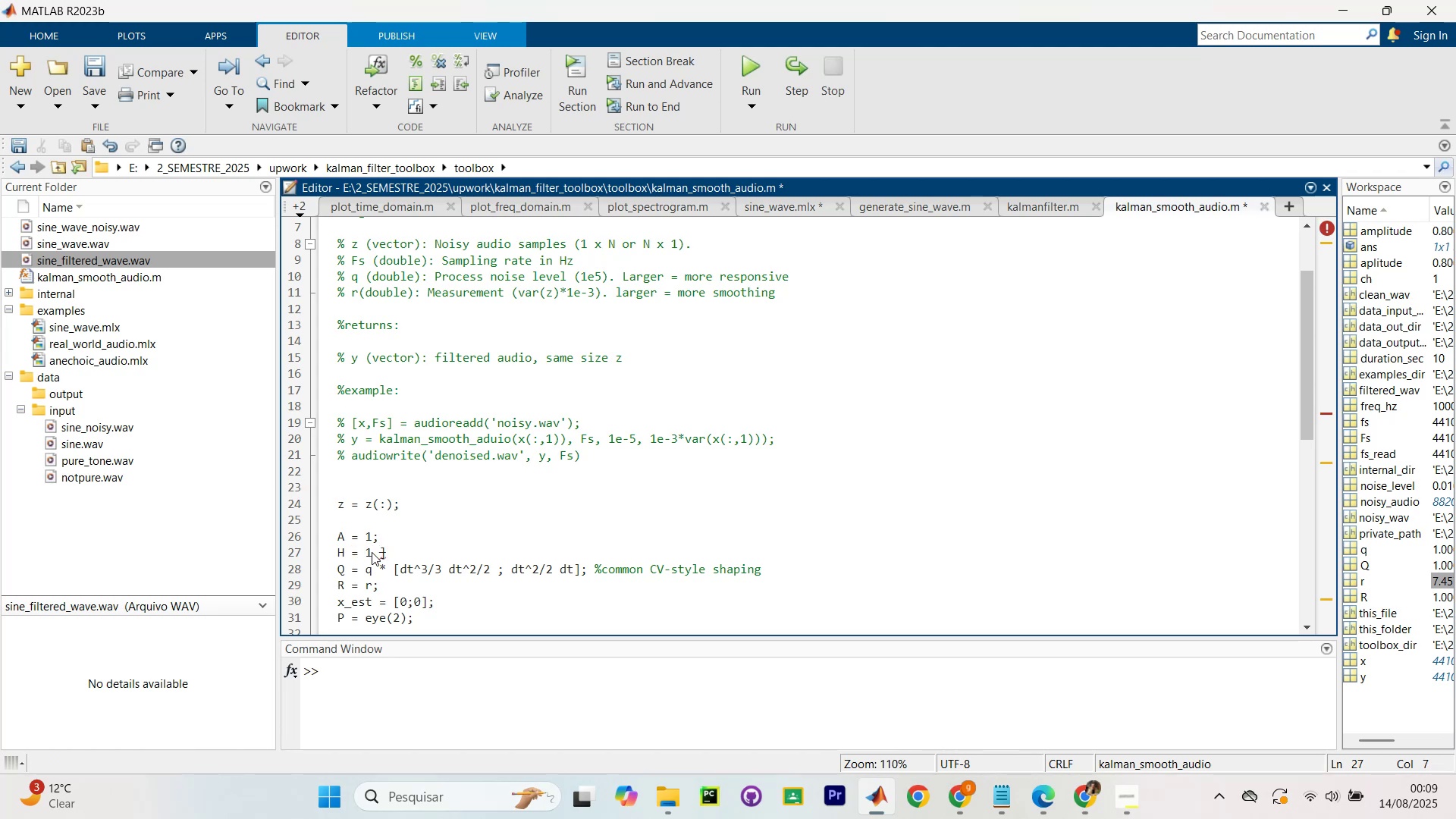 
key(ArrowDown)
 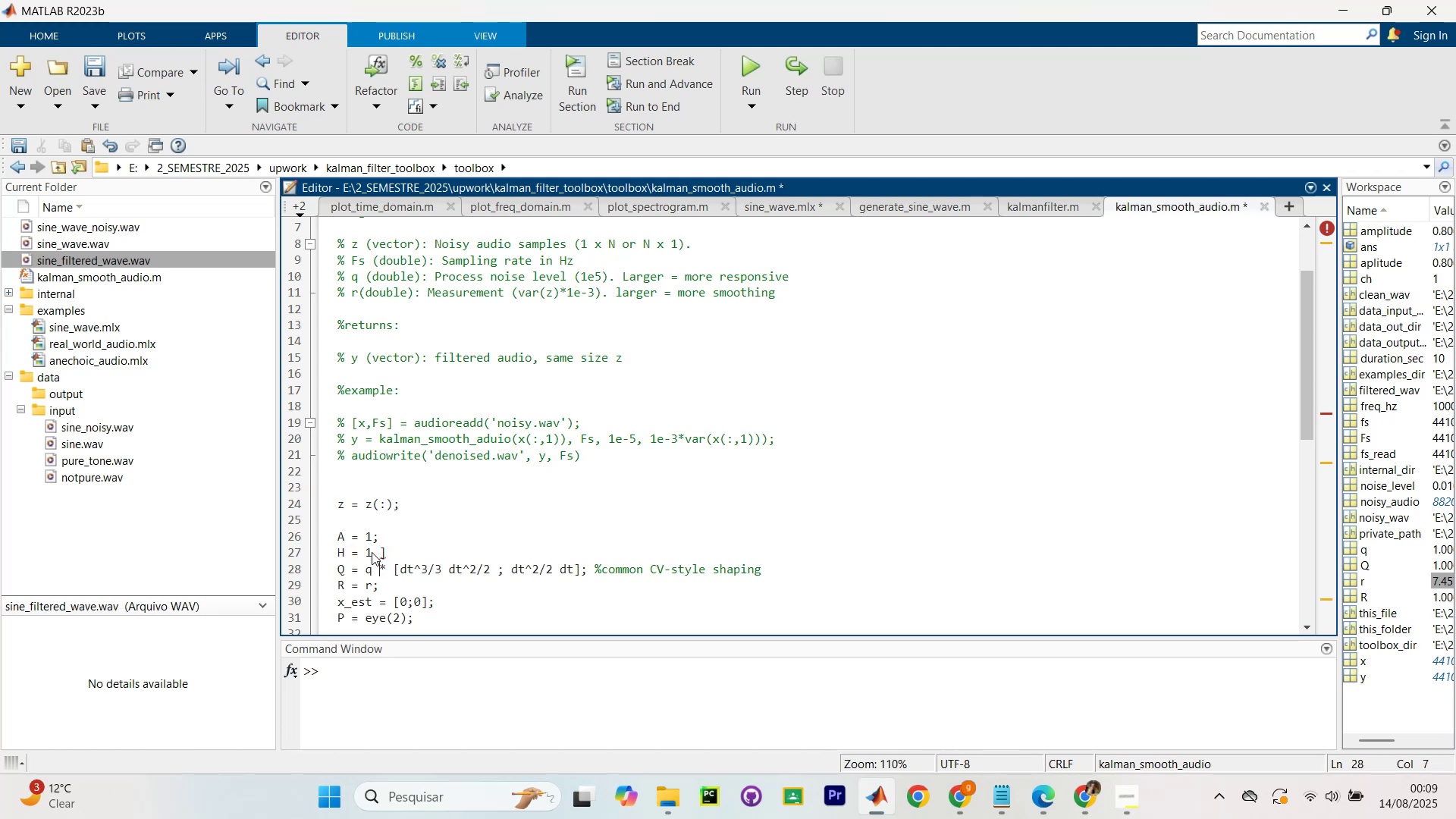 
key(ArrowRight)
 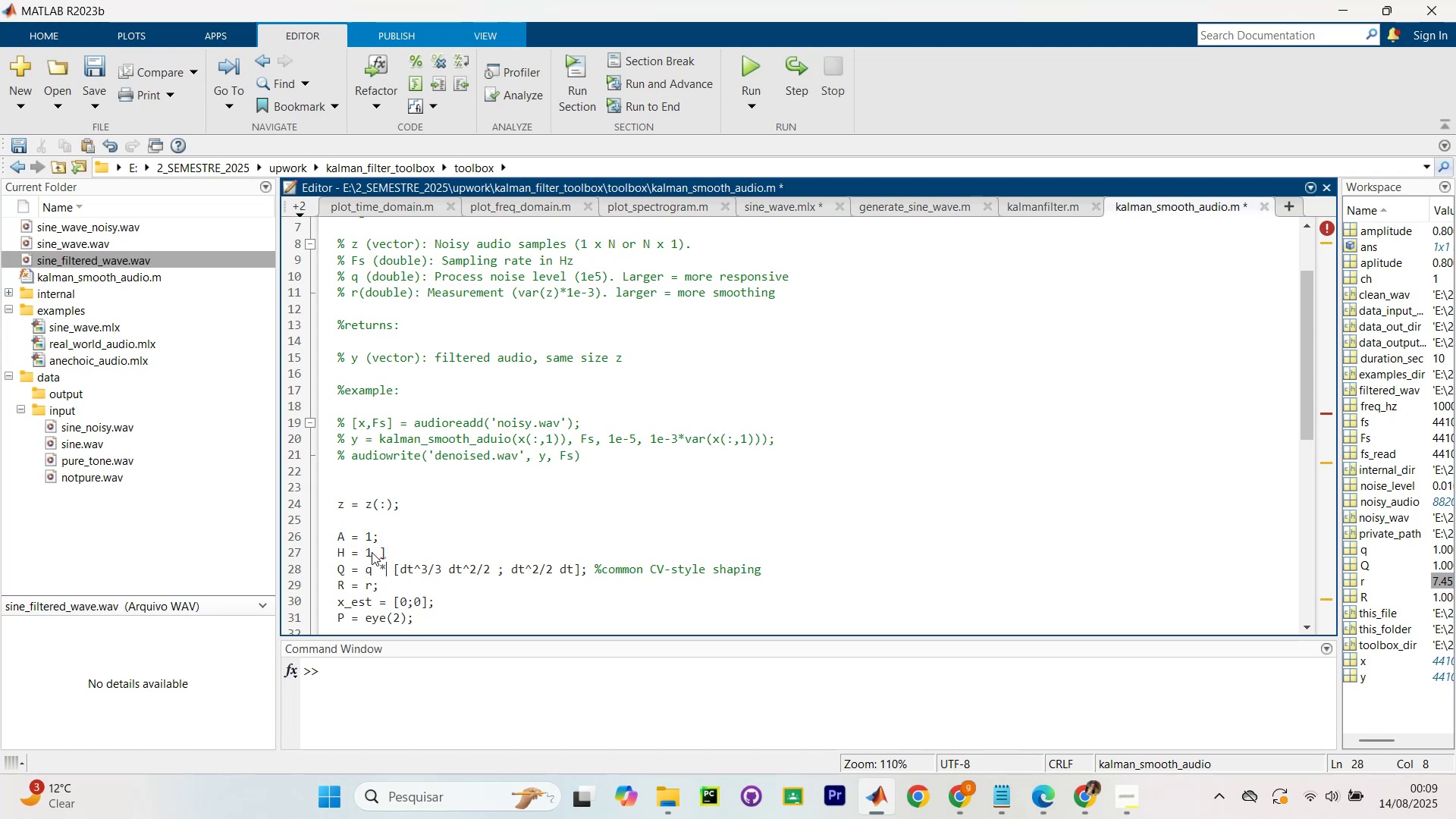 
key(ArrowUp)
 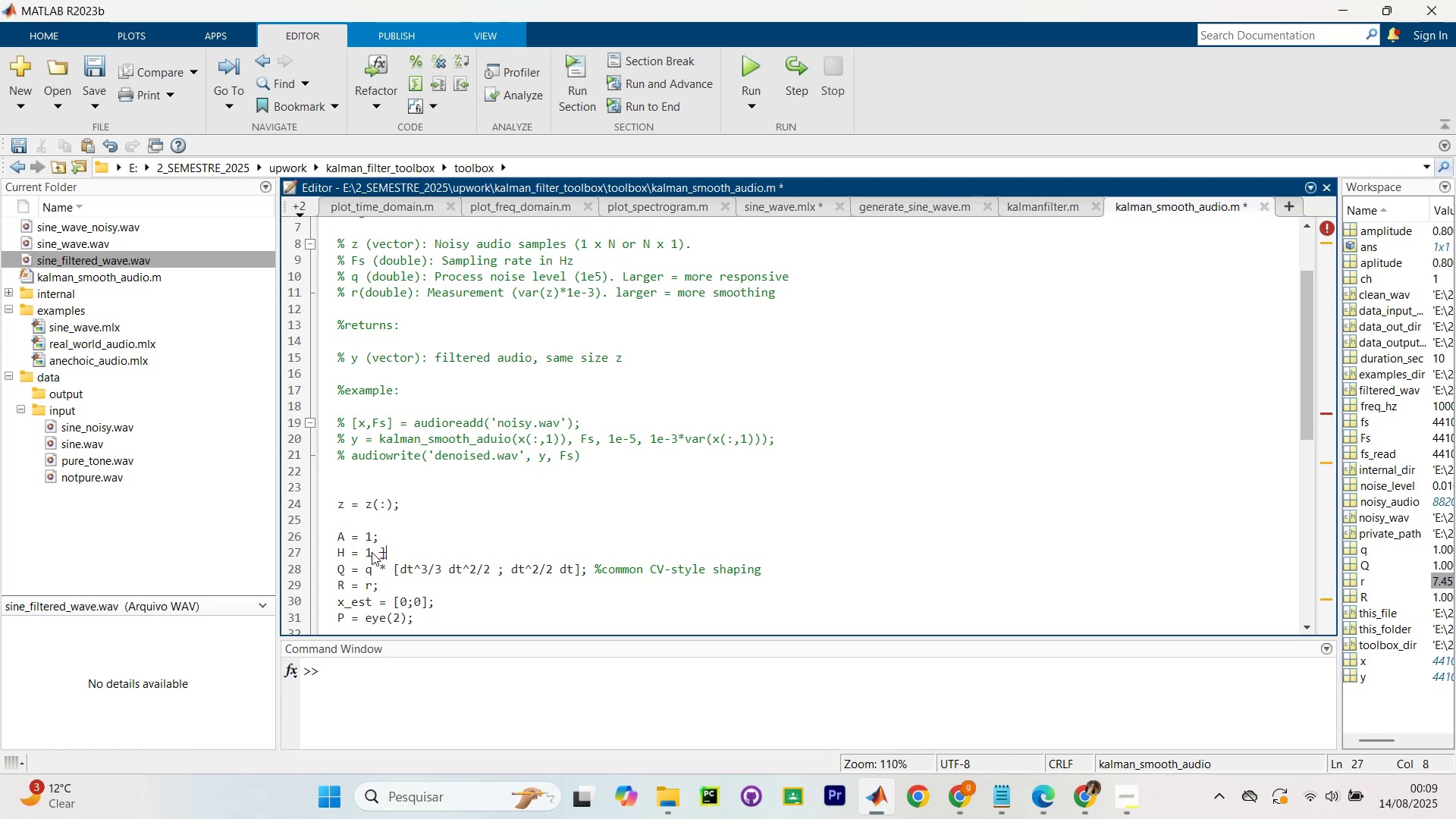 
key(Backspace)
 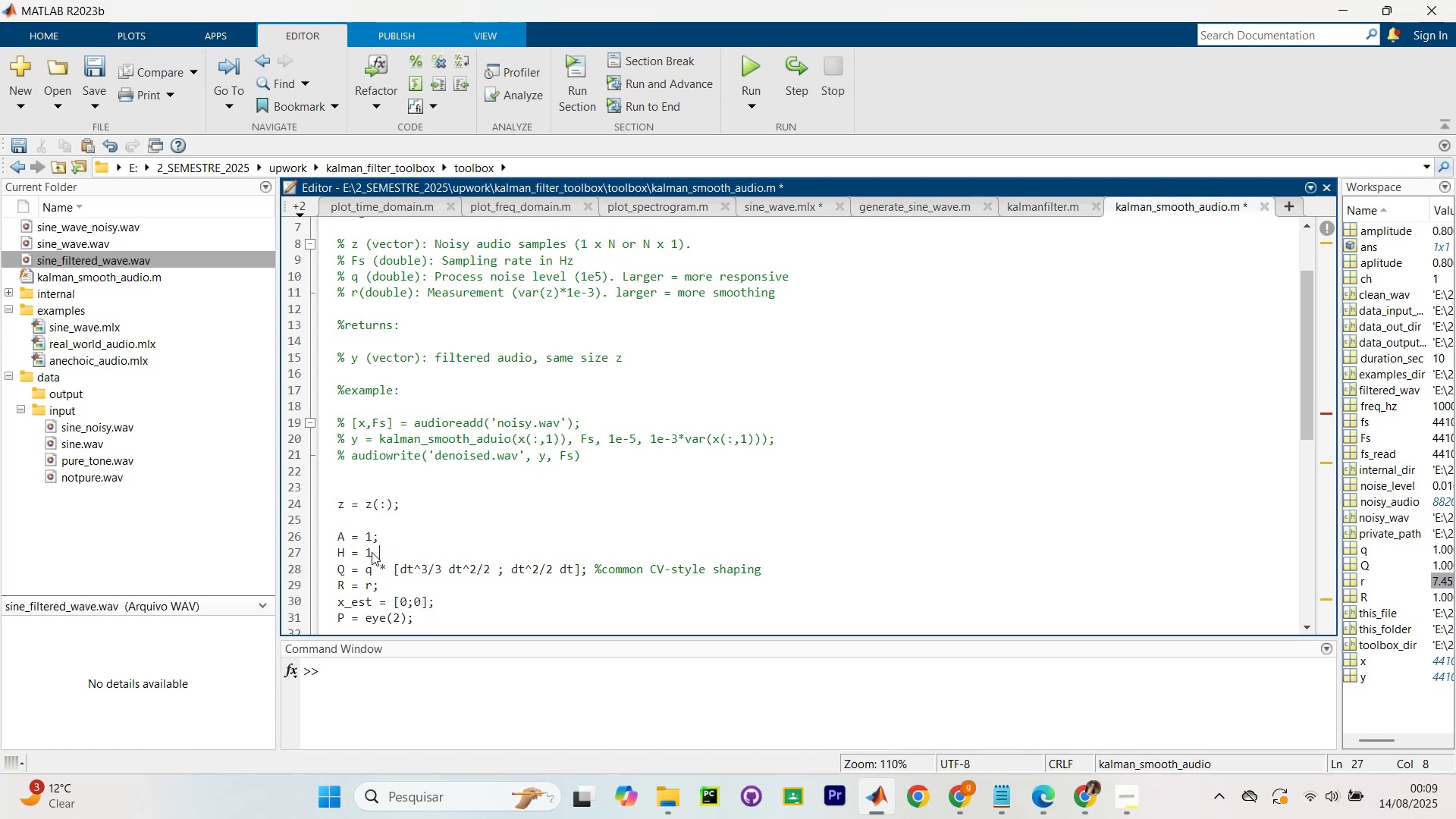 
key(Backspace)
 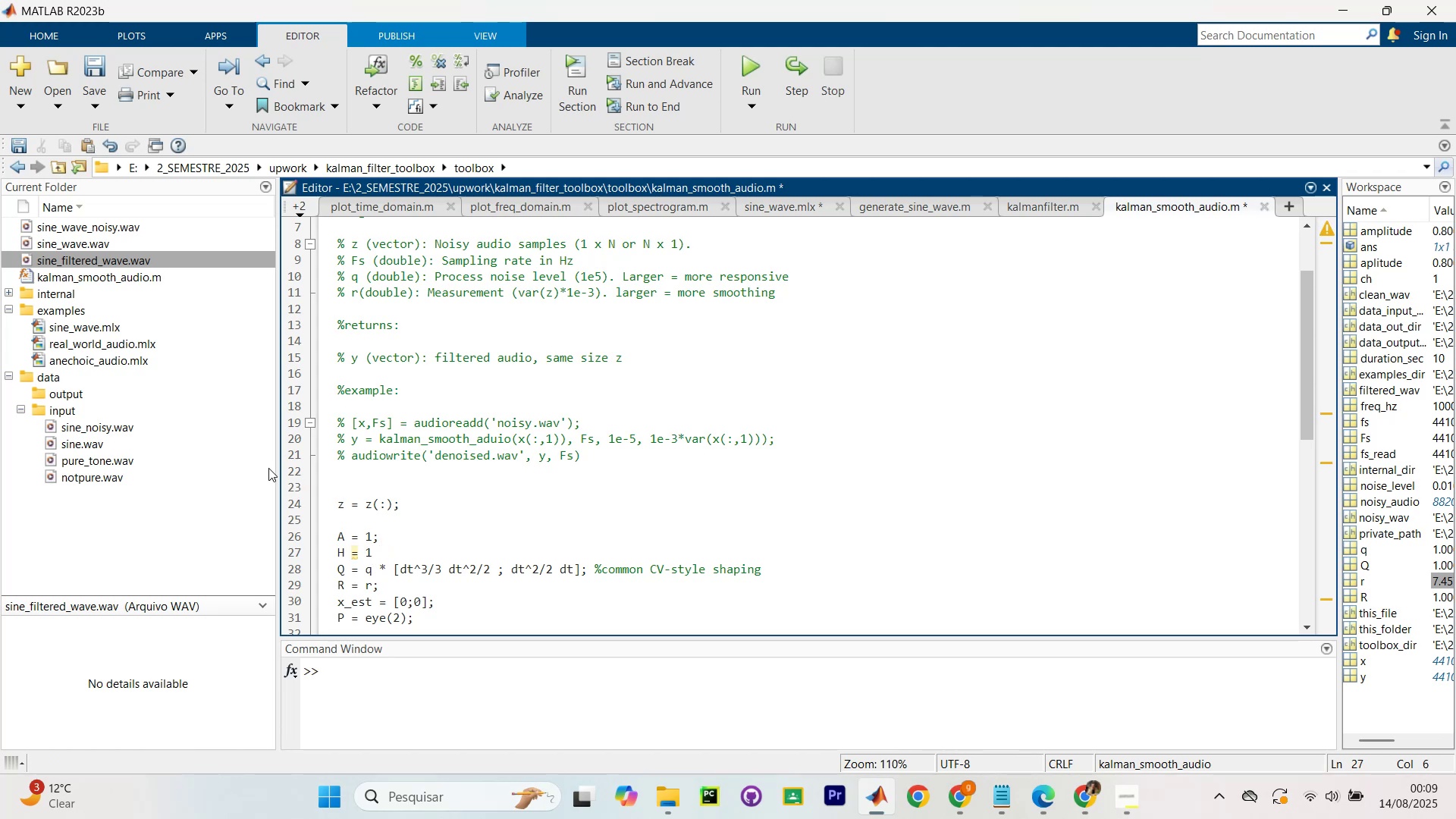 
key(Slash)
 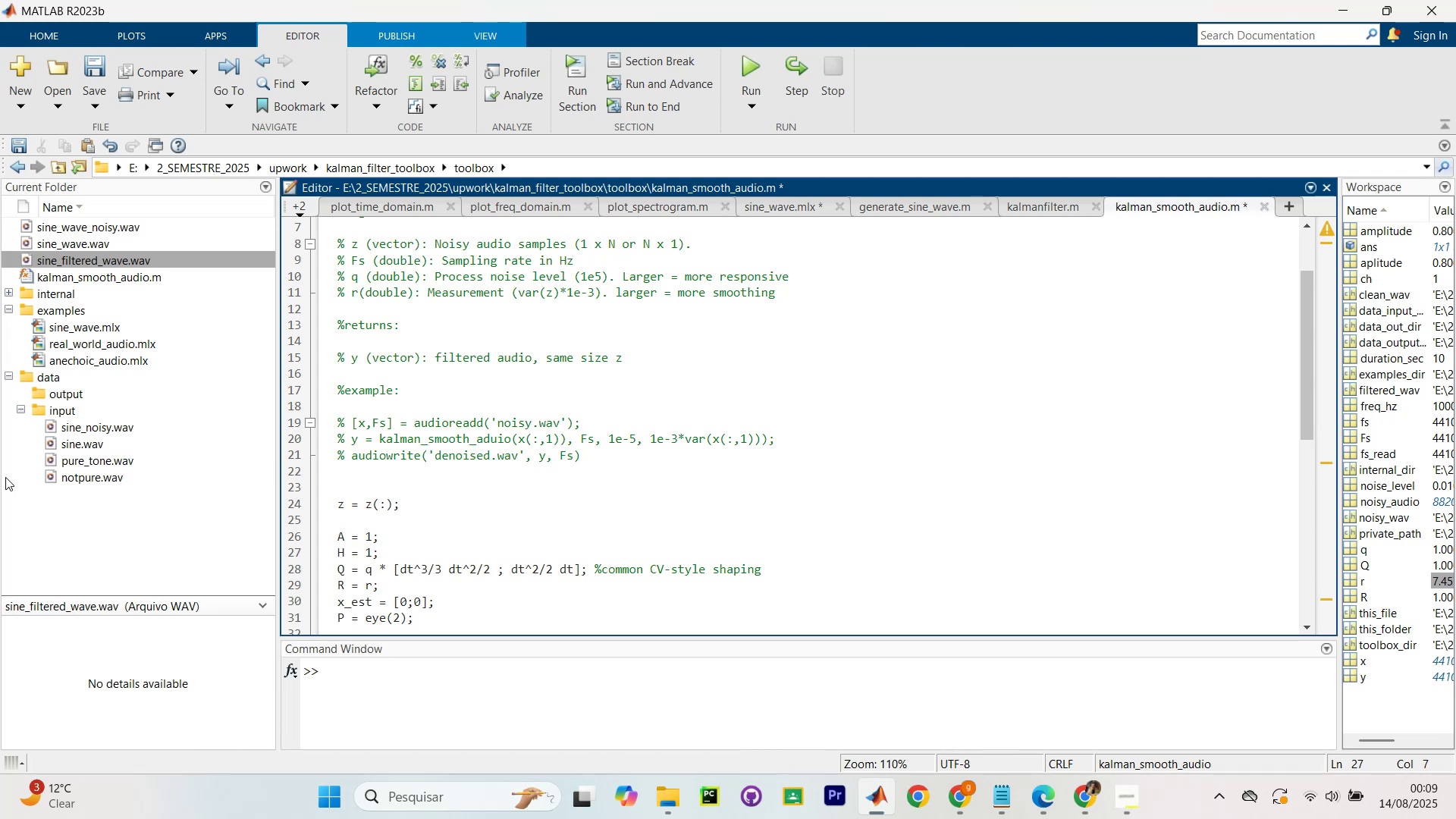 
scroll: coordinate [406, 538], scroll_direction: down, amount: 2.0
 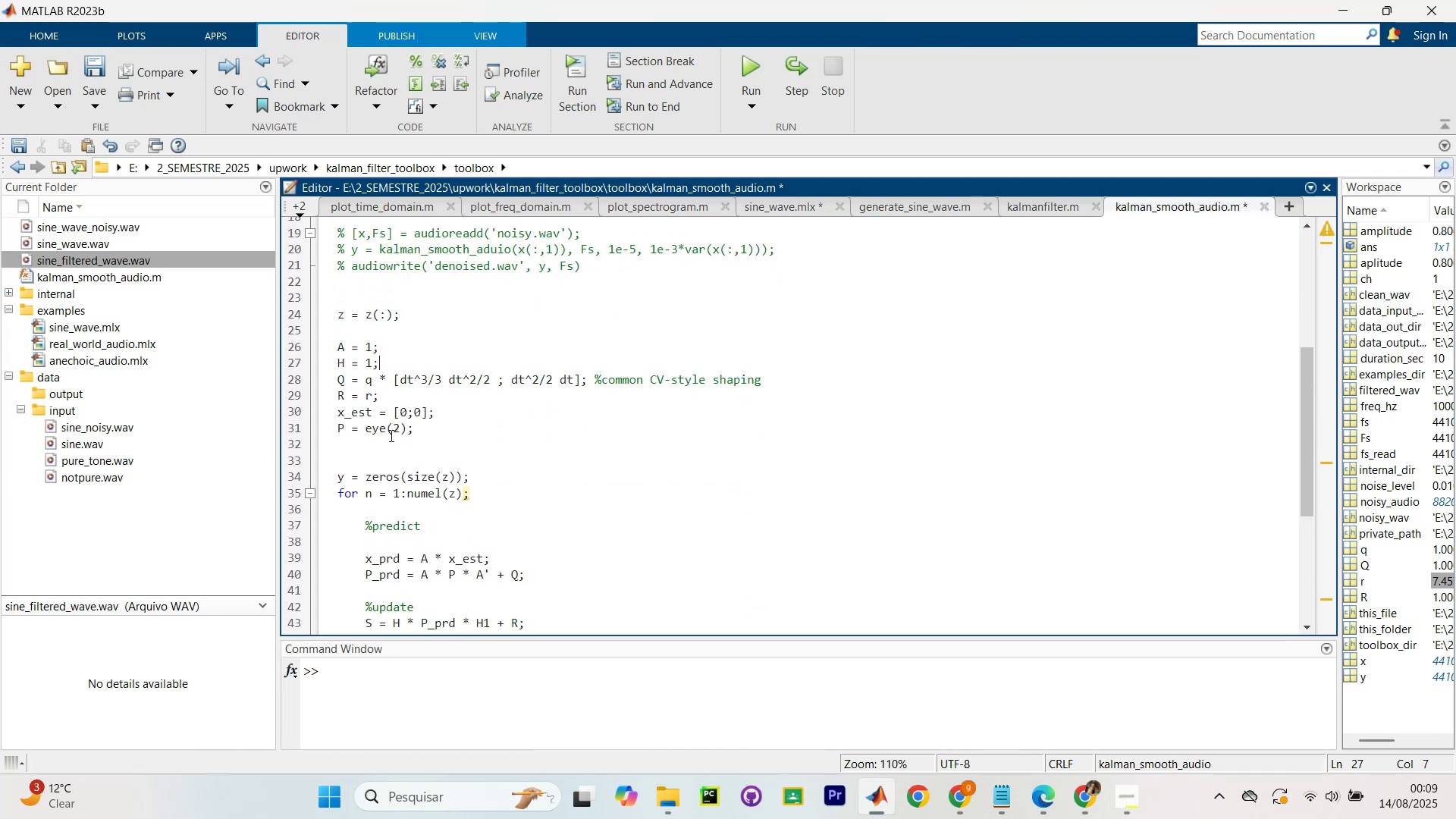 
left_click_drag(start_coordinate=[377, 380], to_coordinate=[795, 373])
 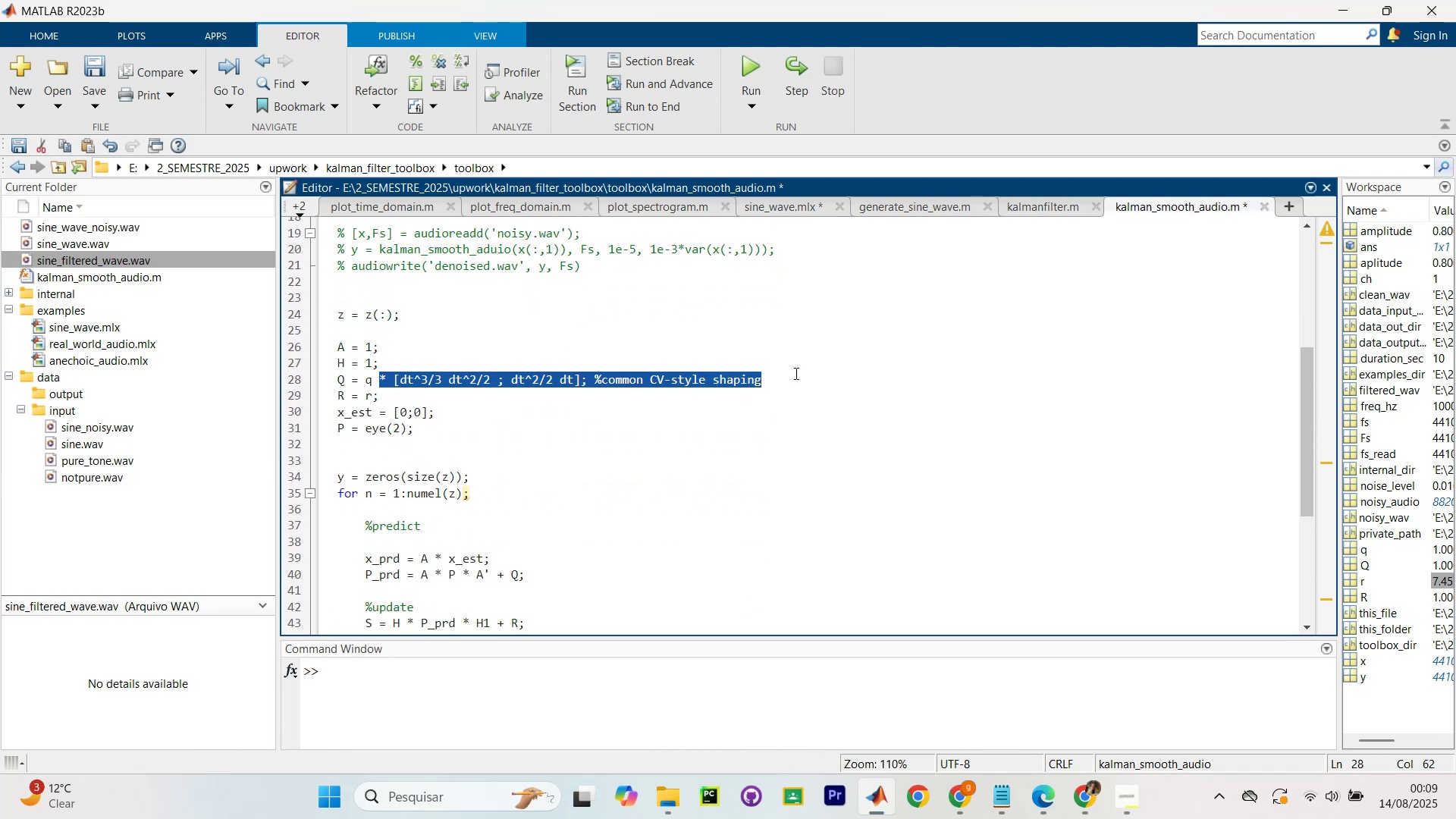 
key(Backspace)
 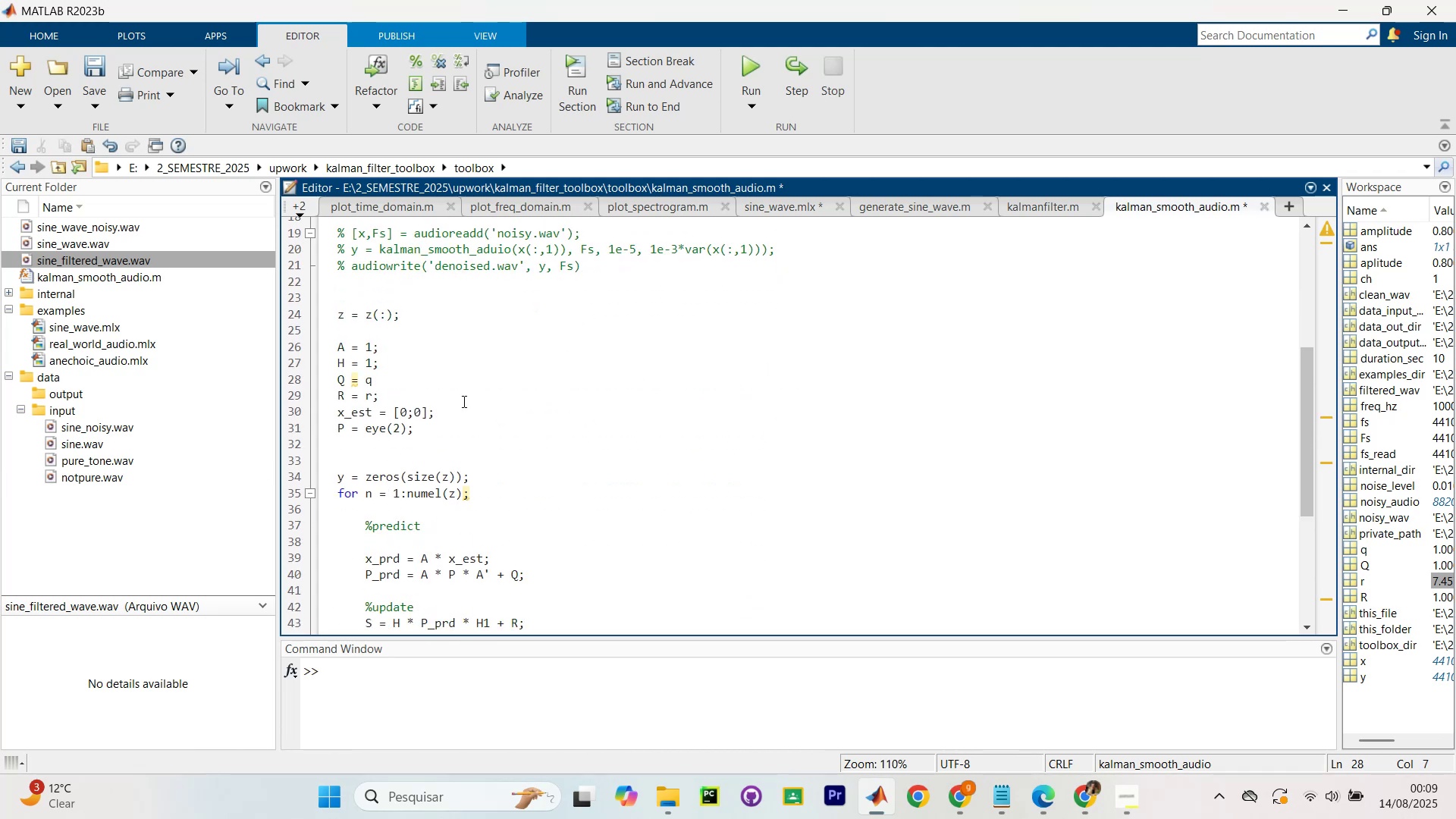 
wait(8.26)
 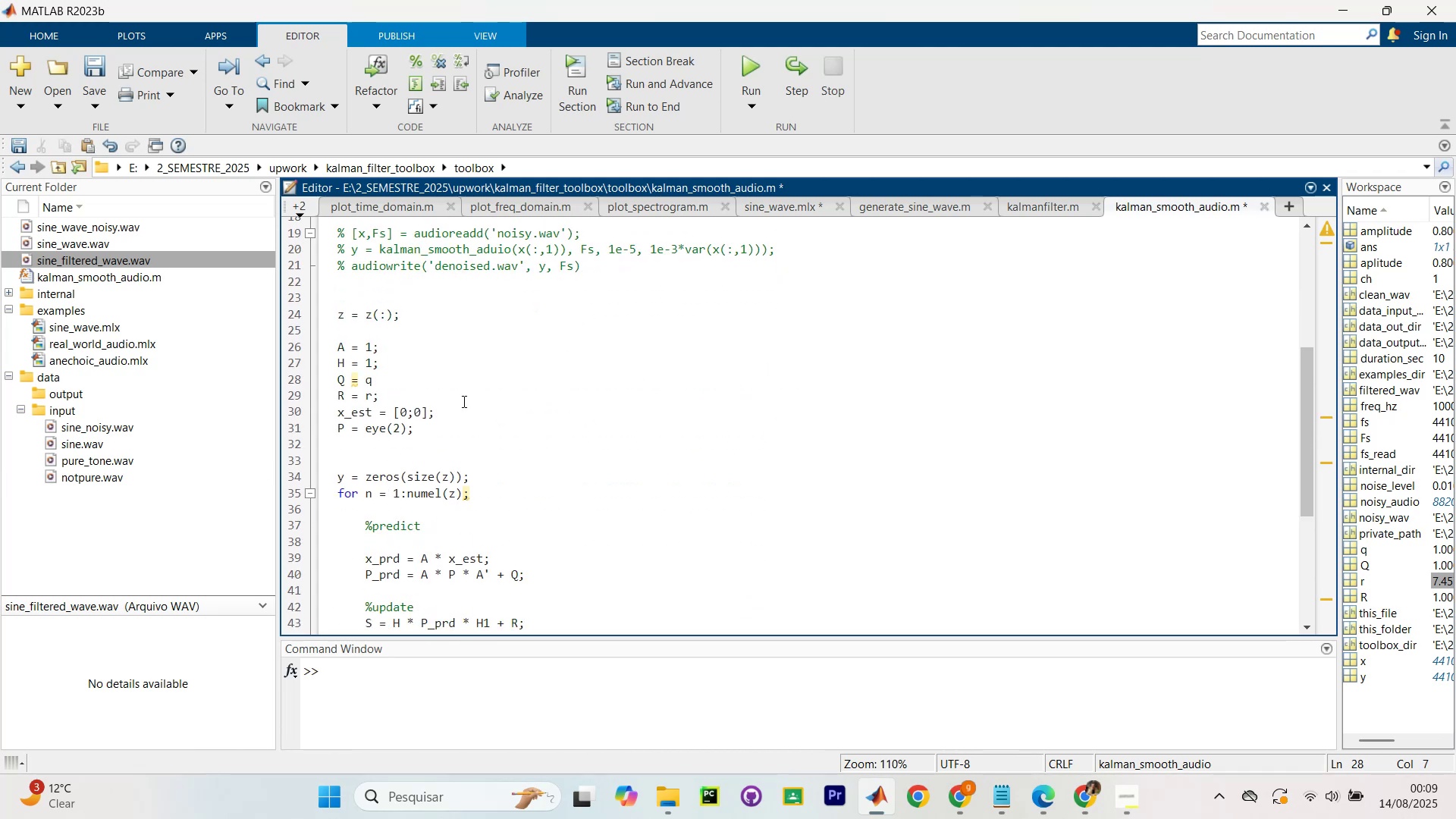 
left_click_drag(start_coordinate=[502, 403], to_coordinate=[349, 397])
 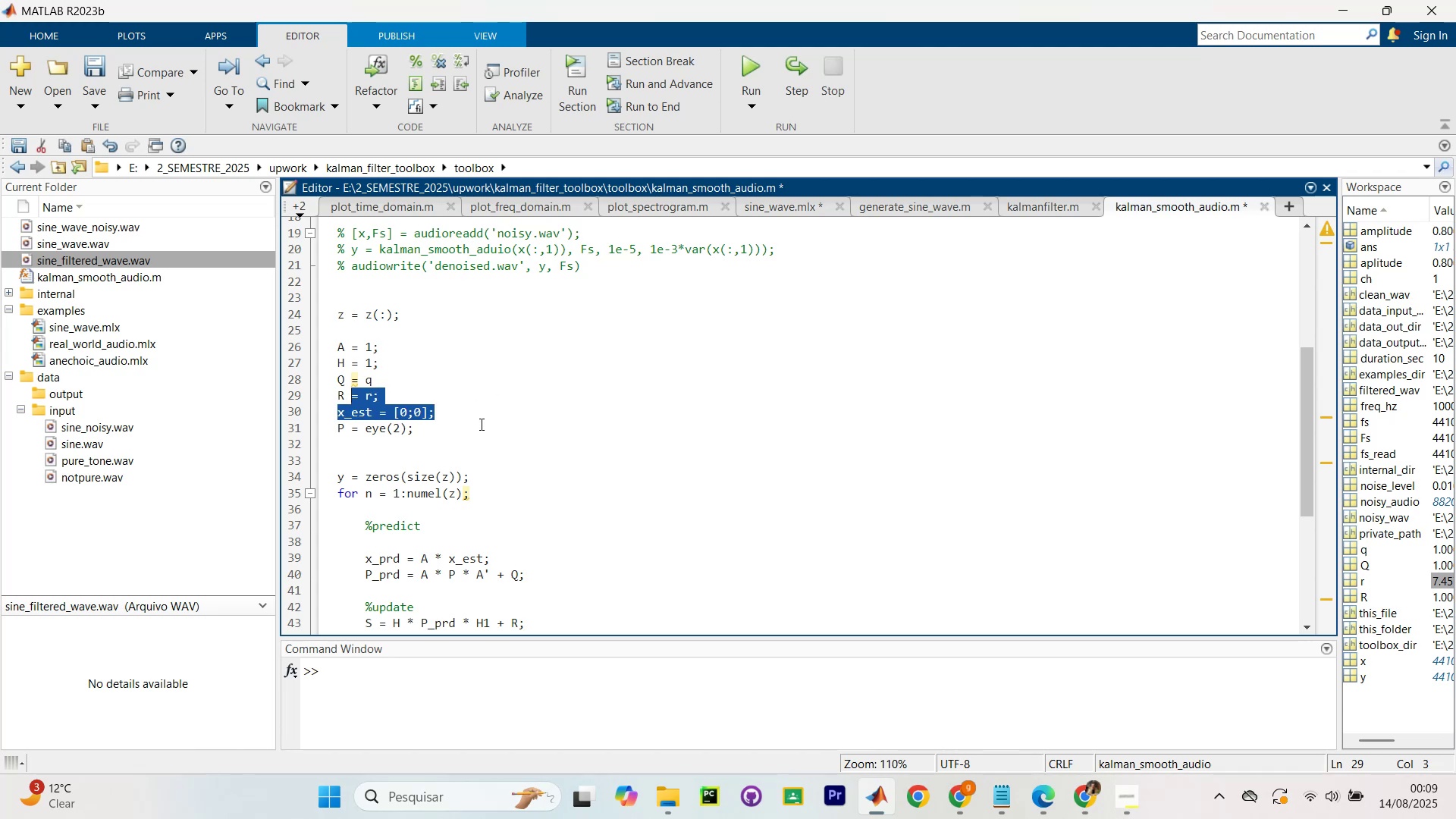 
left_click([487, 425])
 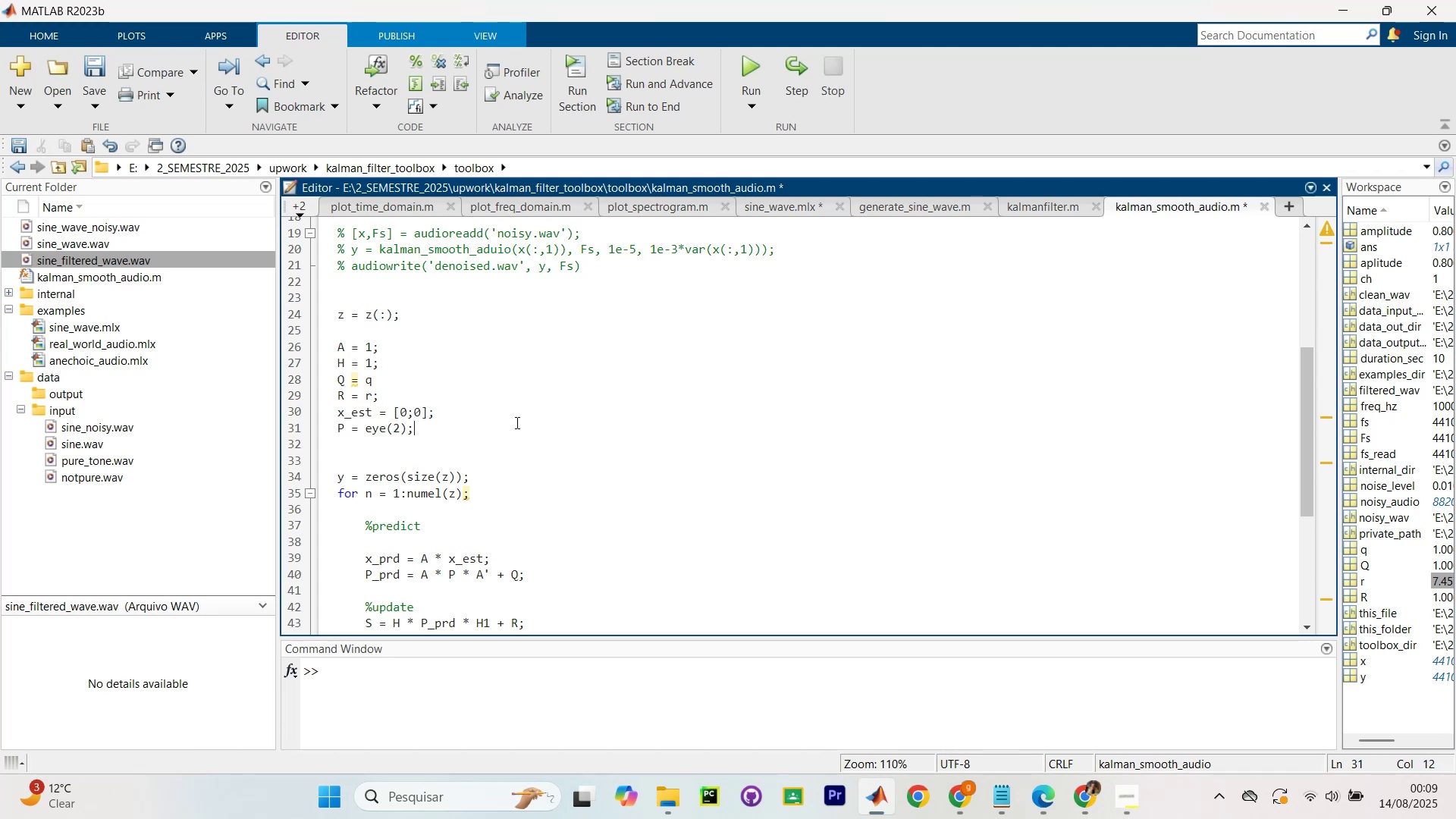 
left_click_drag(start_coordinate=[516, 422], to_coordinate=[309, 413])
 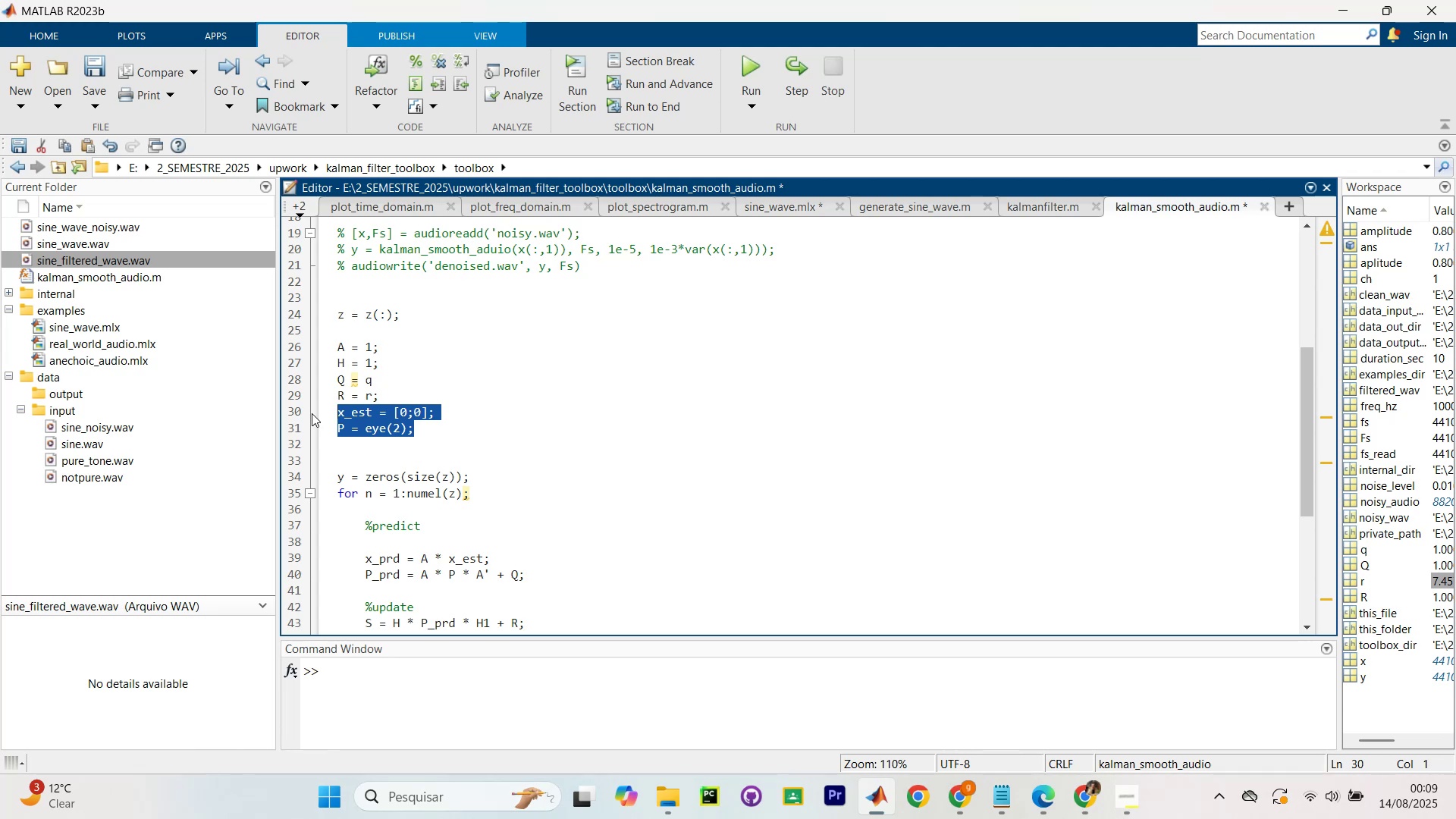 
wait(5.45)
 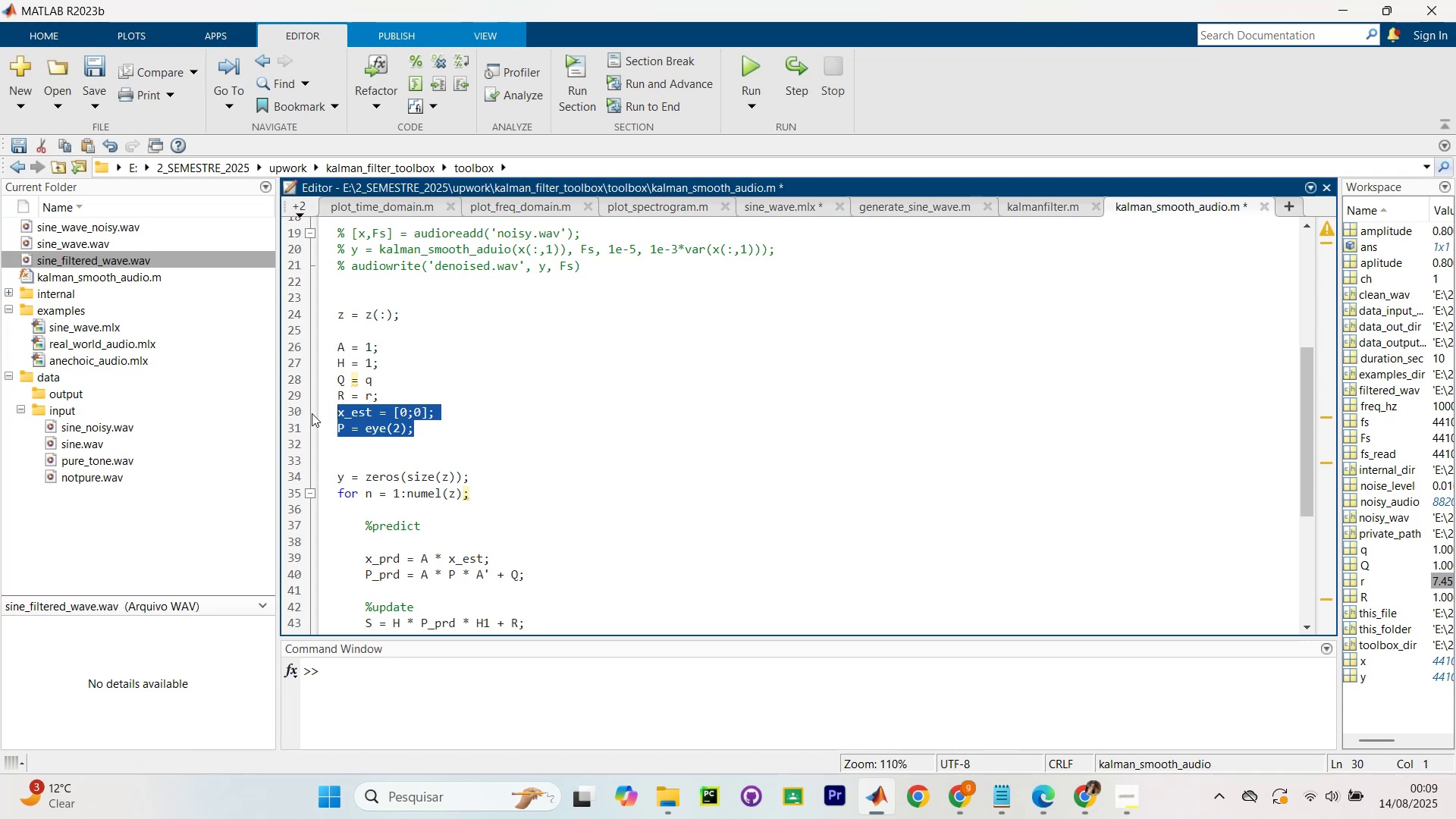 
key(Backspace)
 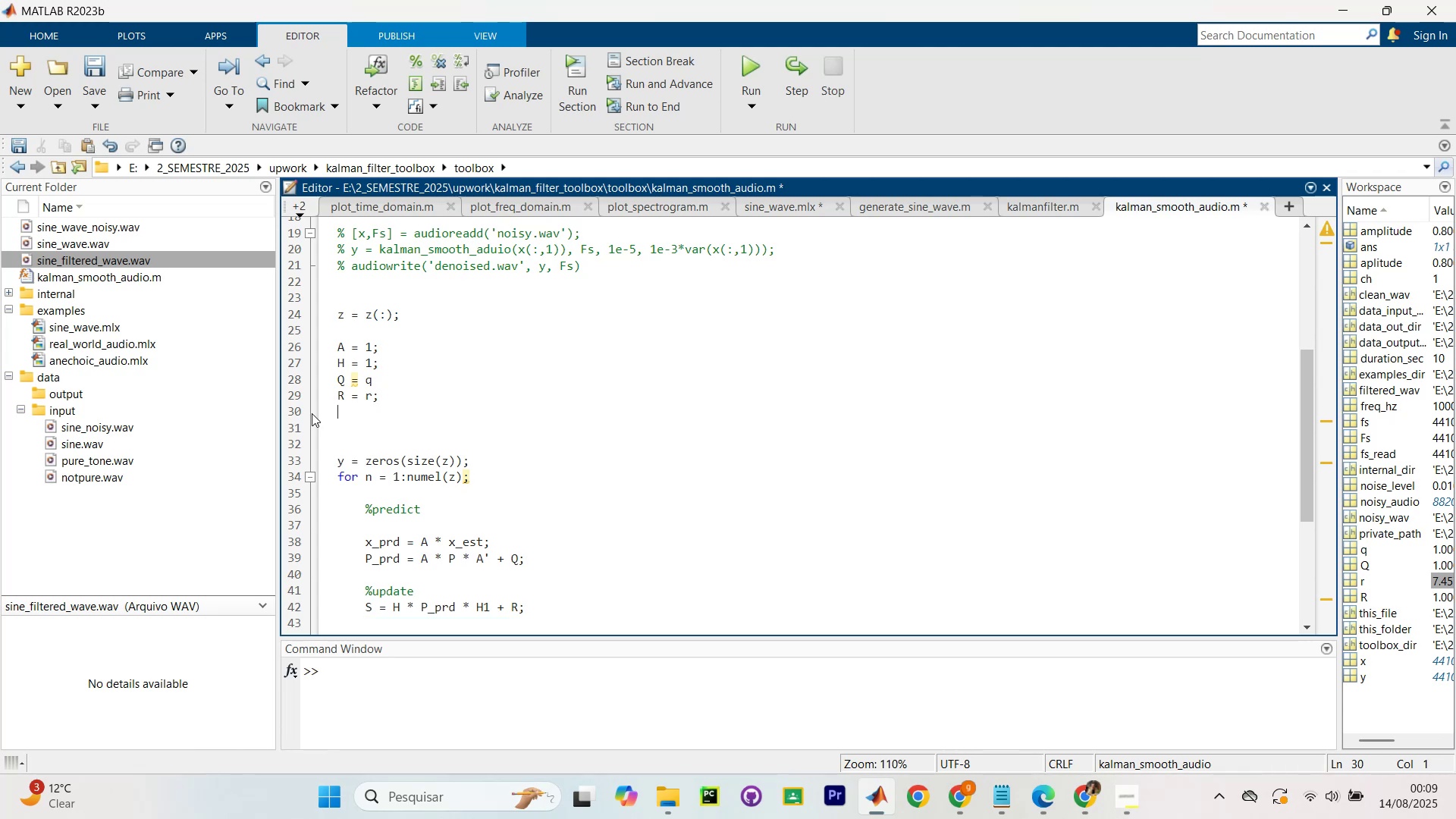 
key(Enter)
 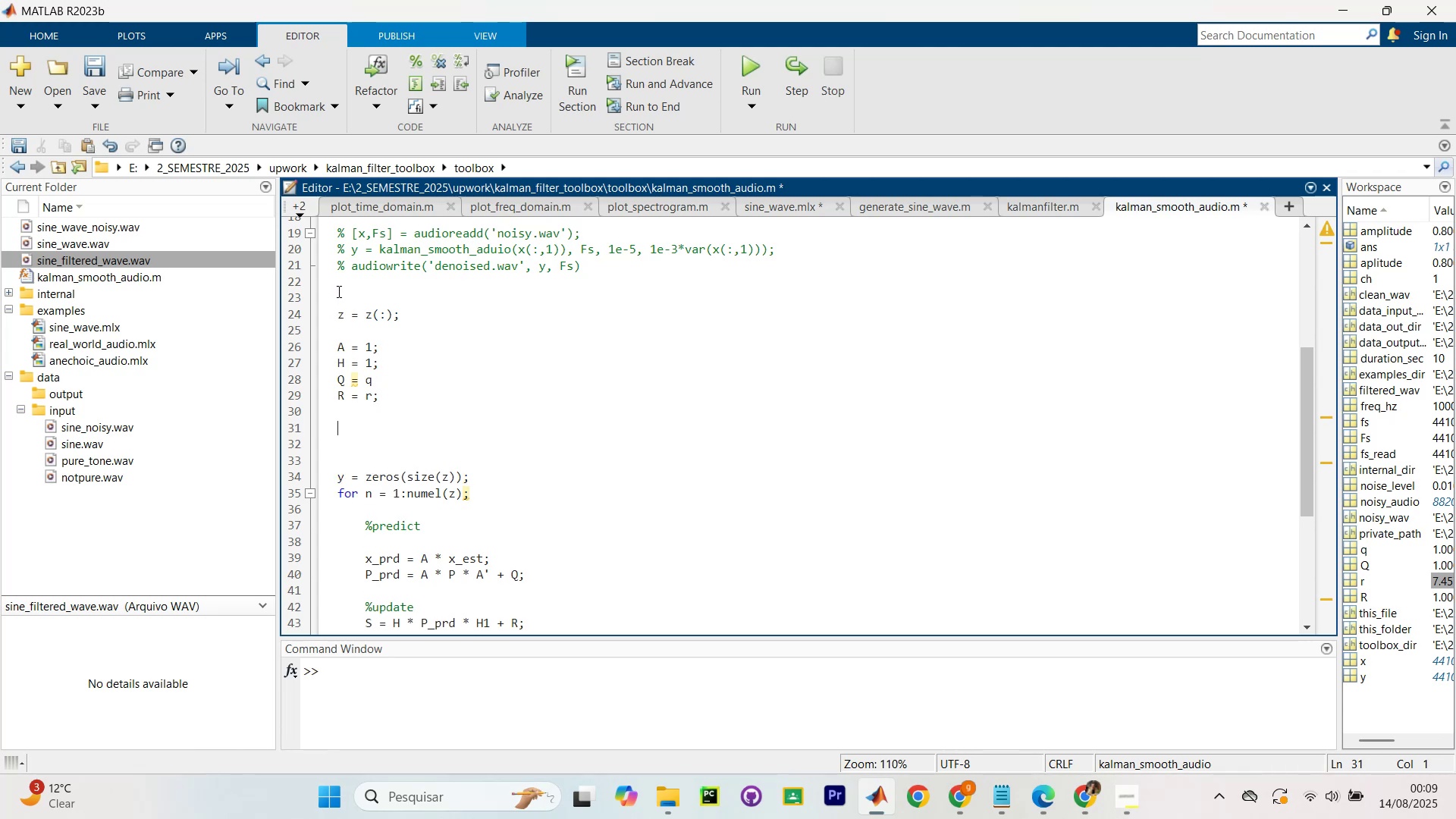 
wait(5.27)
 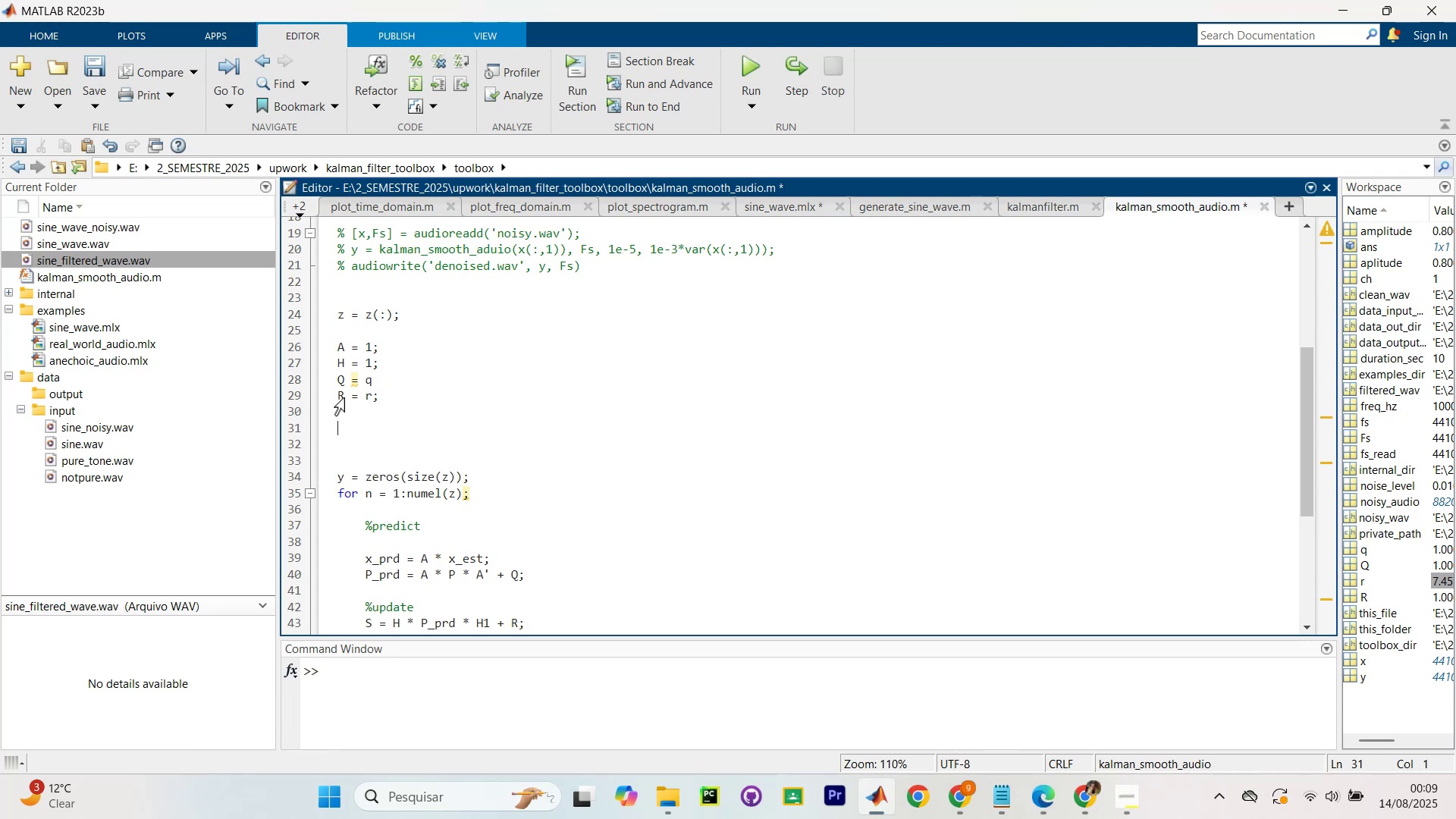 
left_click([352, 333])
 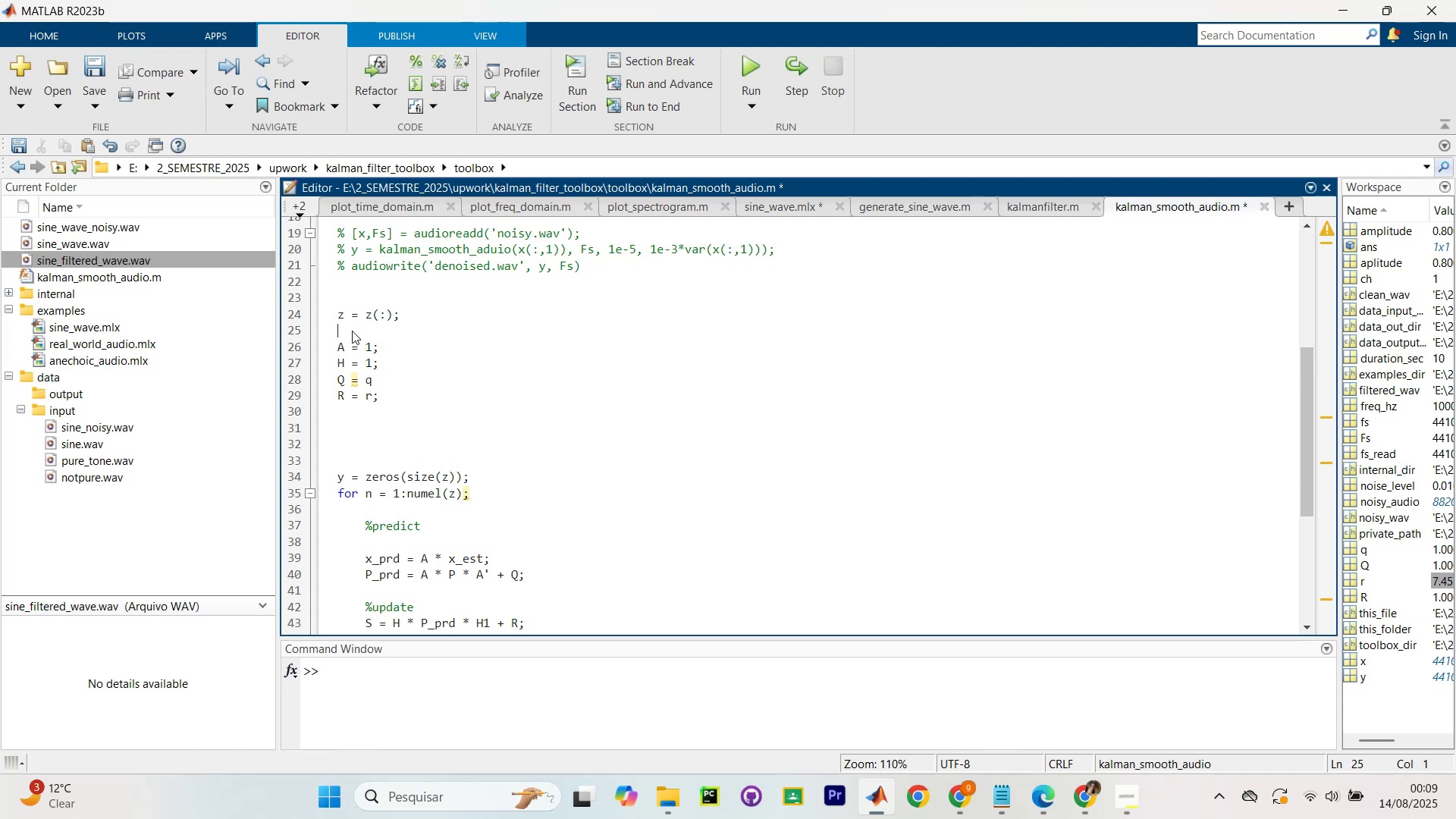 
key(Enter)
 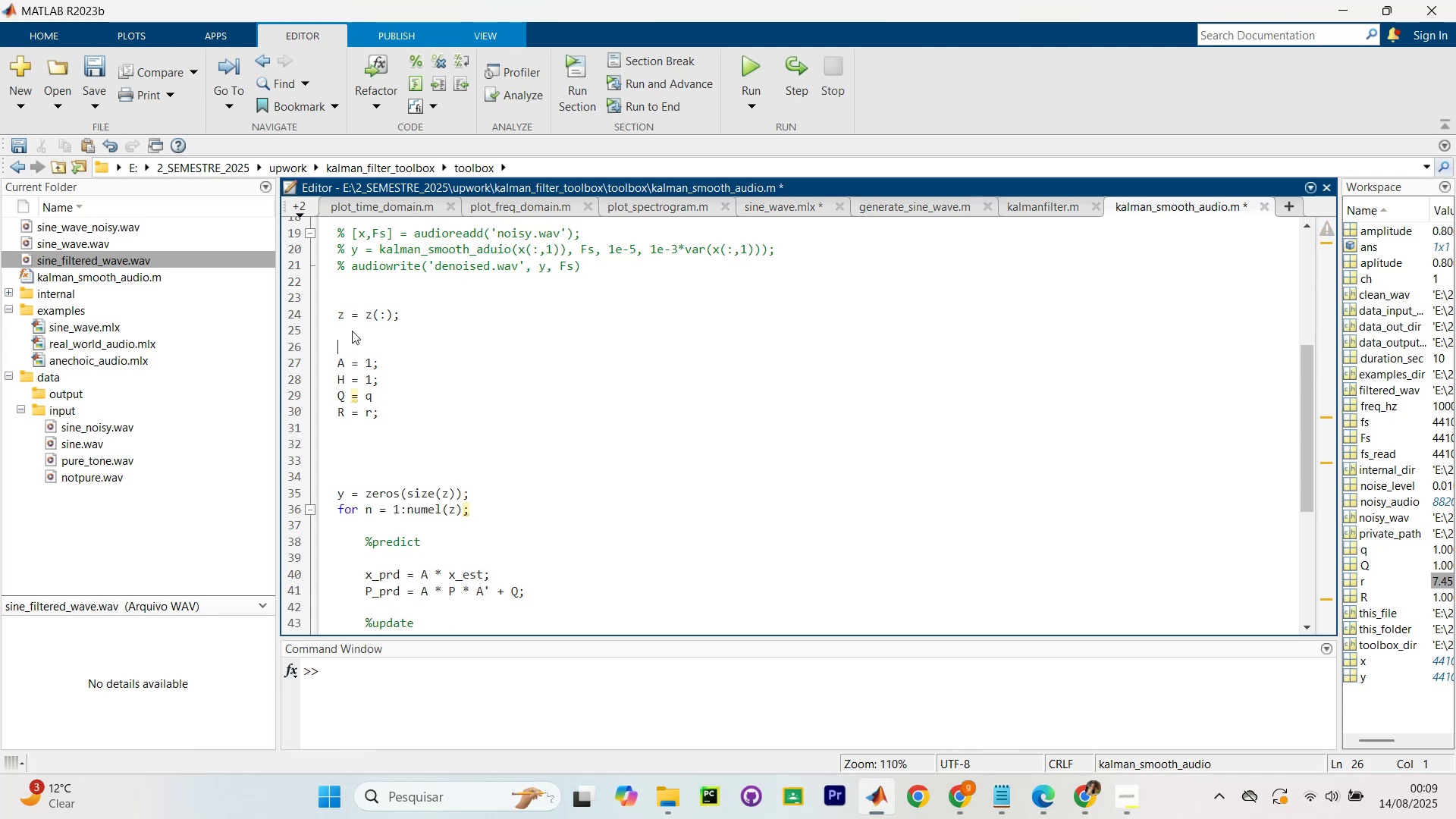 
key(Shift+5)
 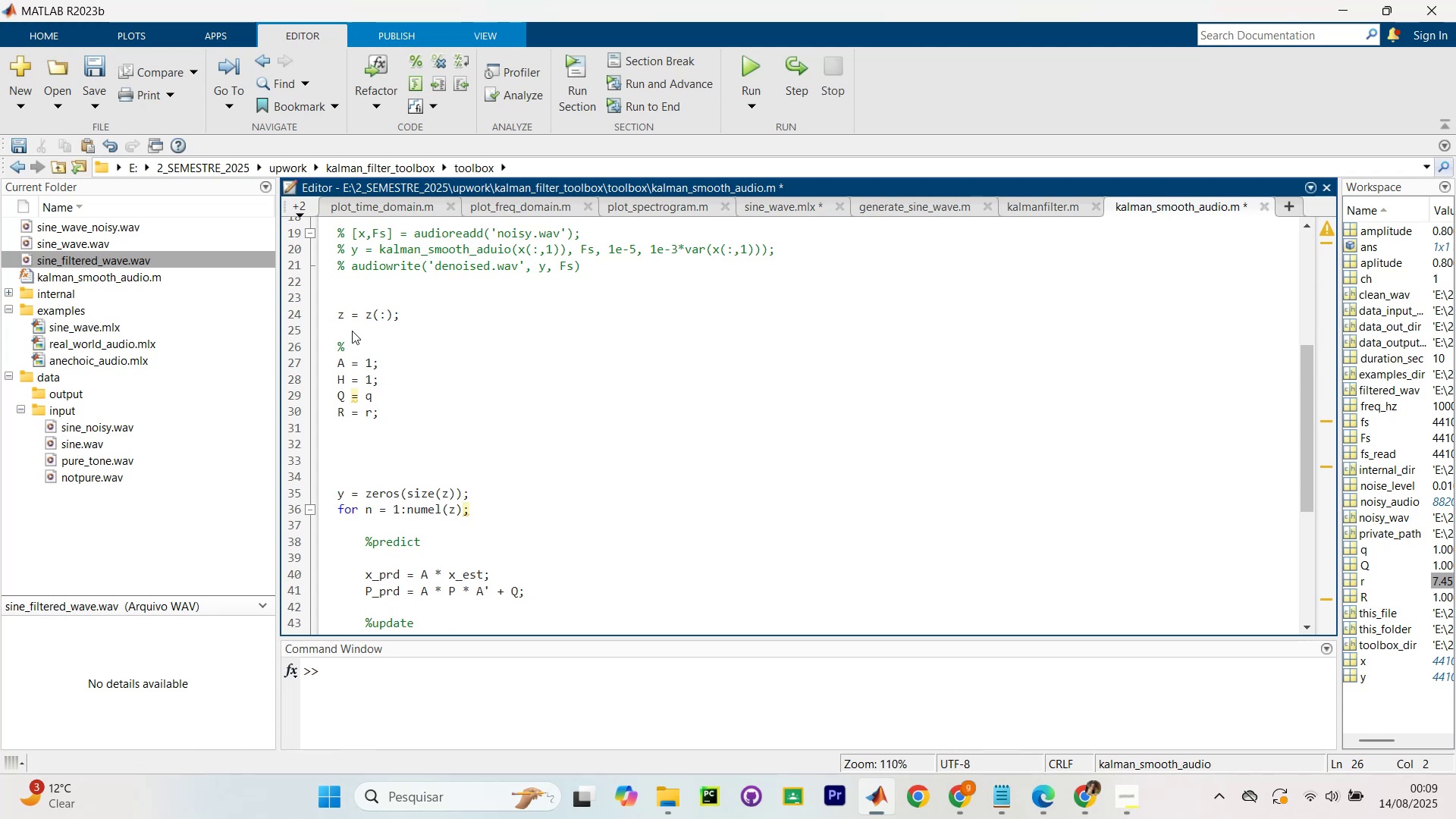 
type(`)
key(Backspace)
type( 1-star)
key(Backspace)
type(te model vector processing)
 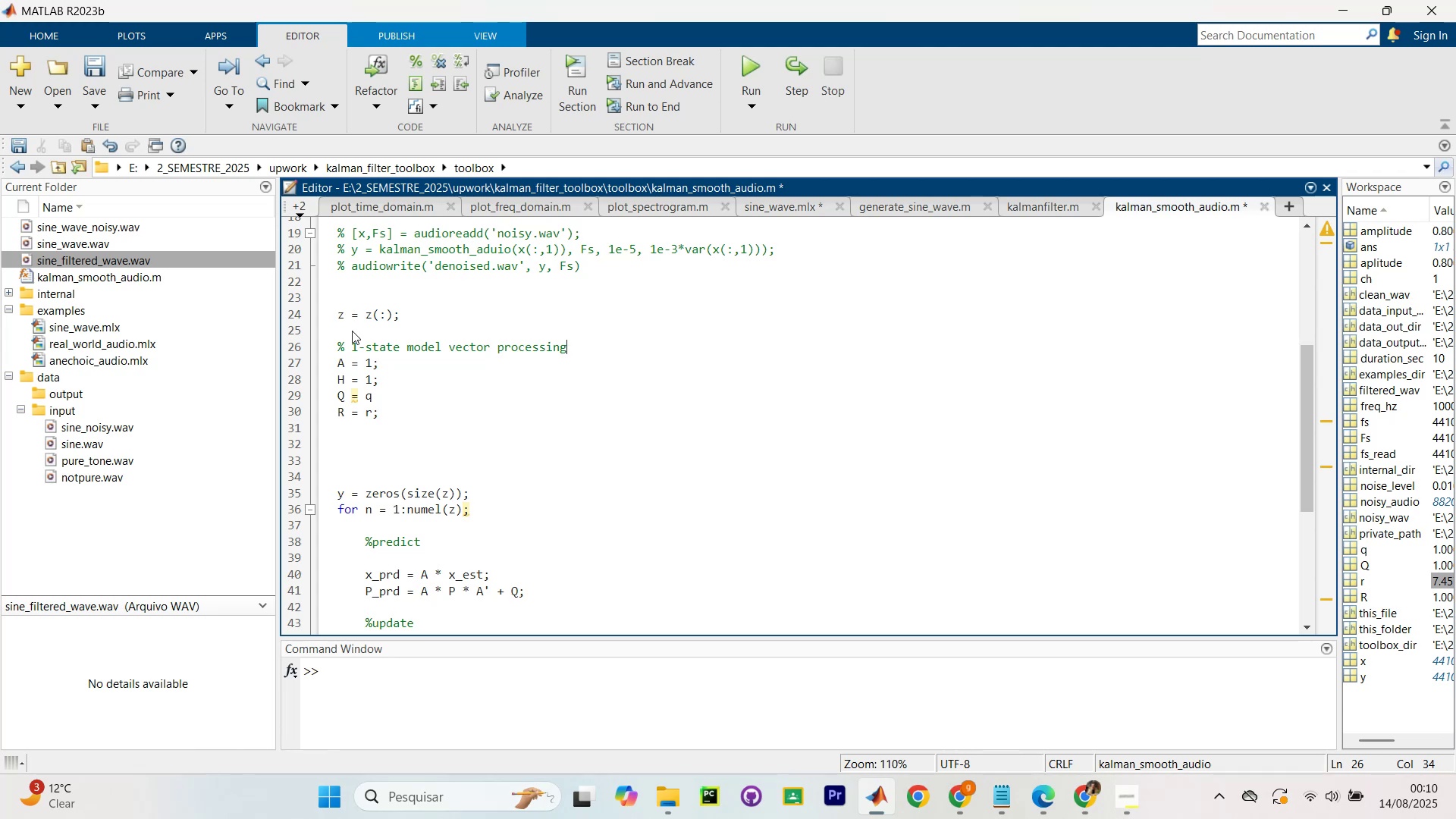 
wait(10.07)
 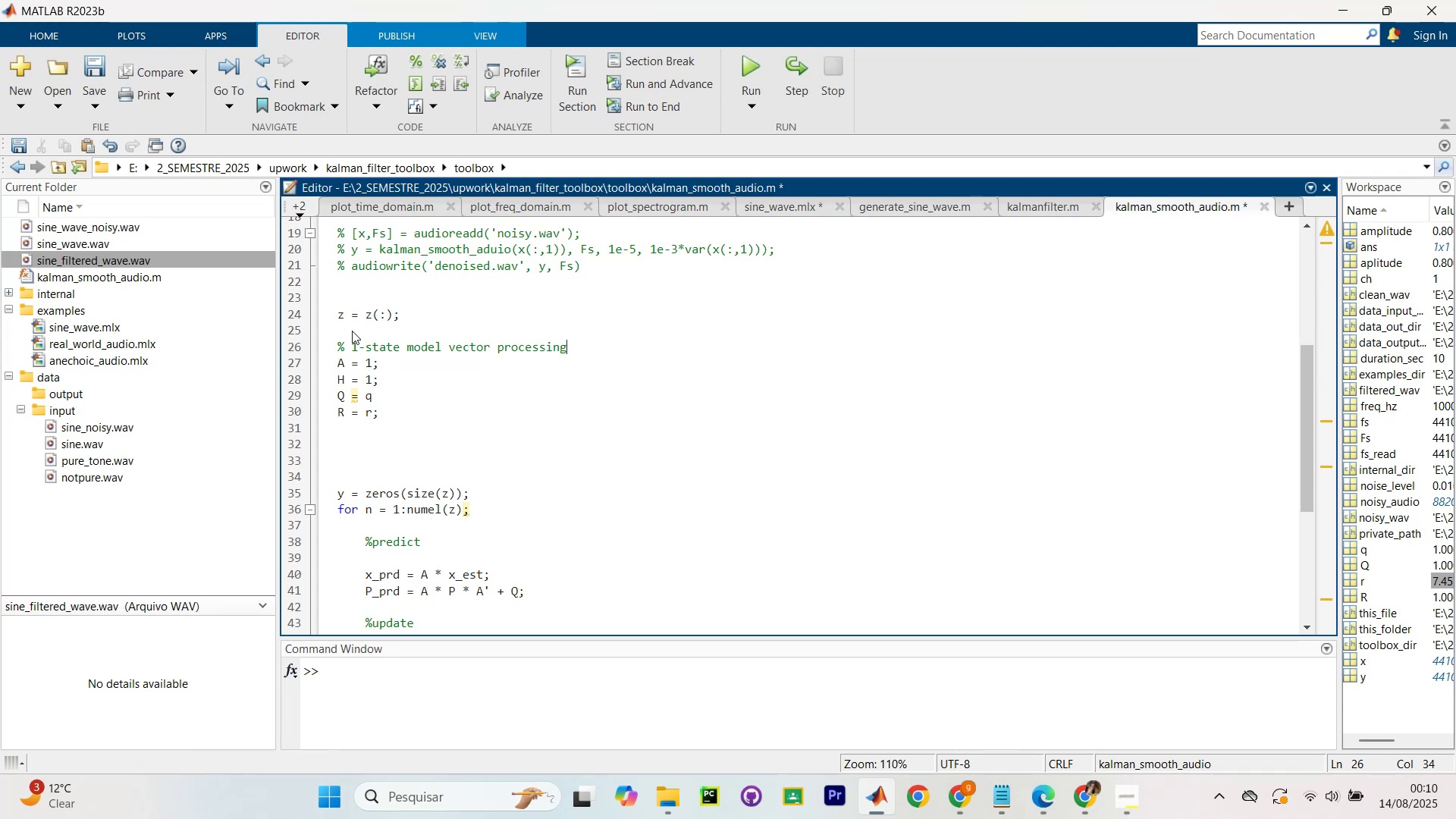 
hold_key(key=Backspace, duration=0.82)
 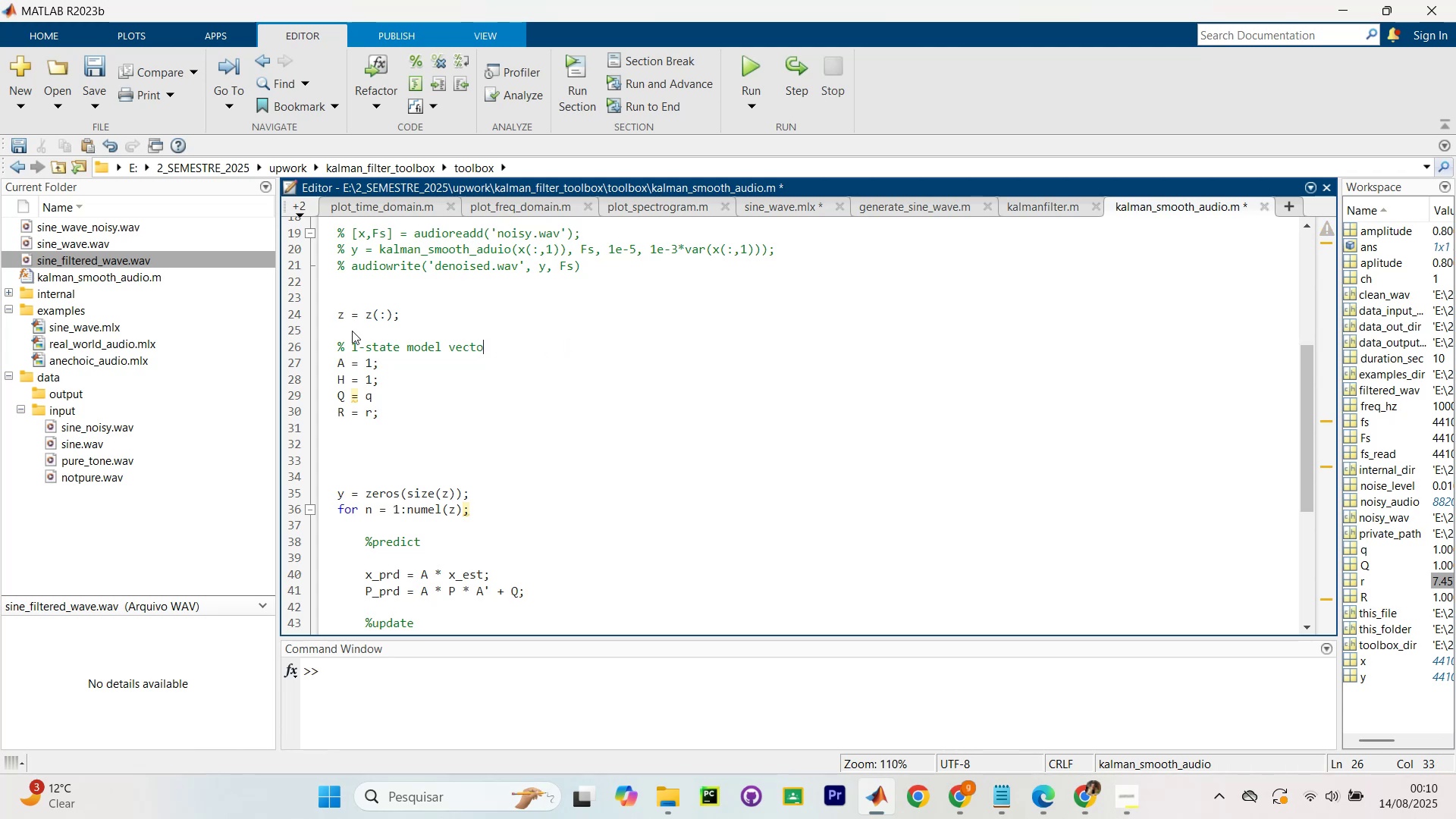 
key(Backspace)
 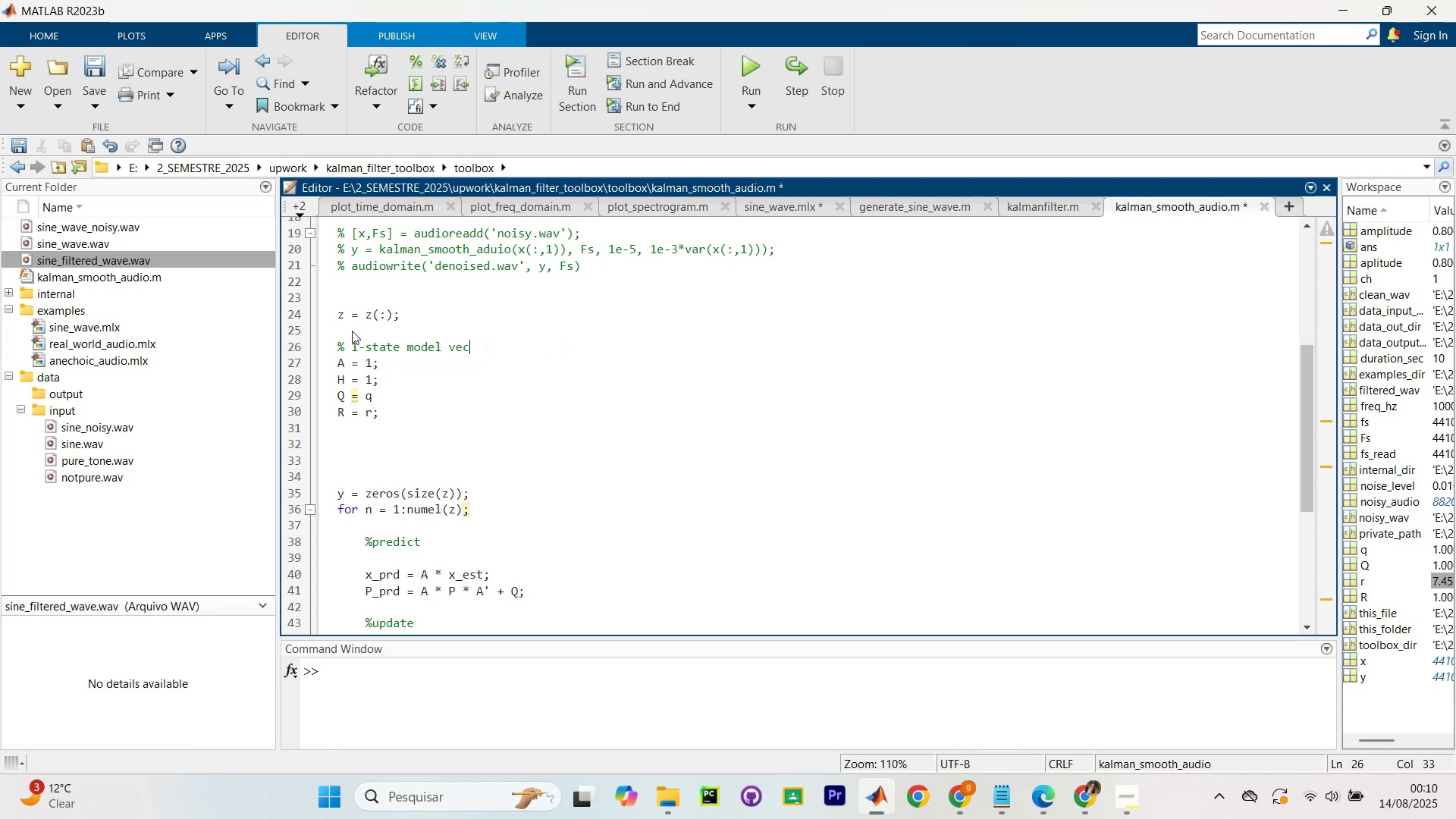 
key(Backspace)
 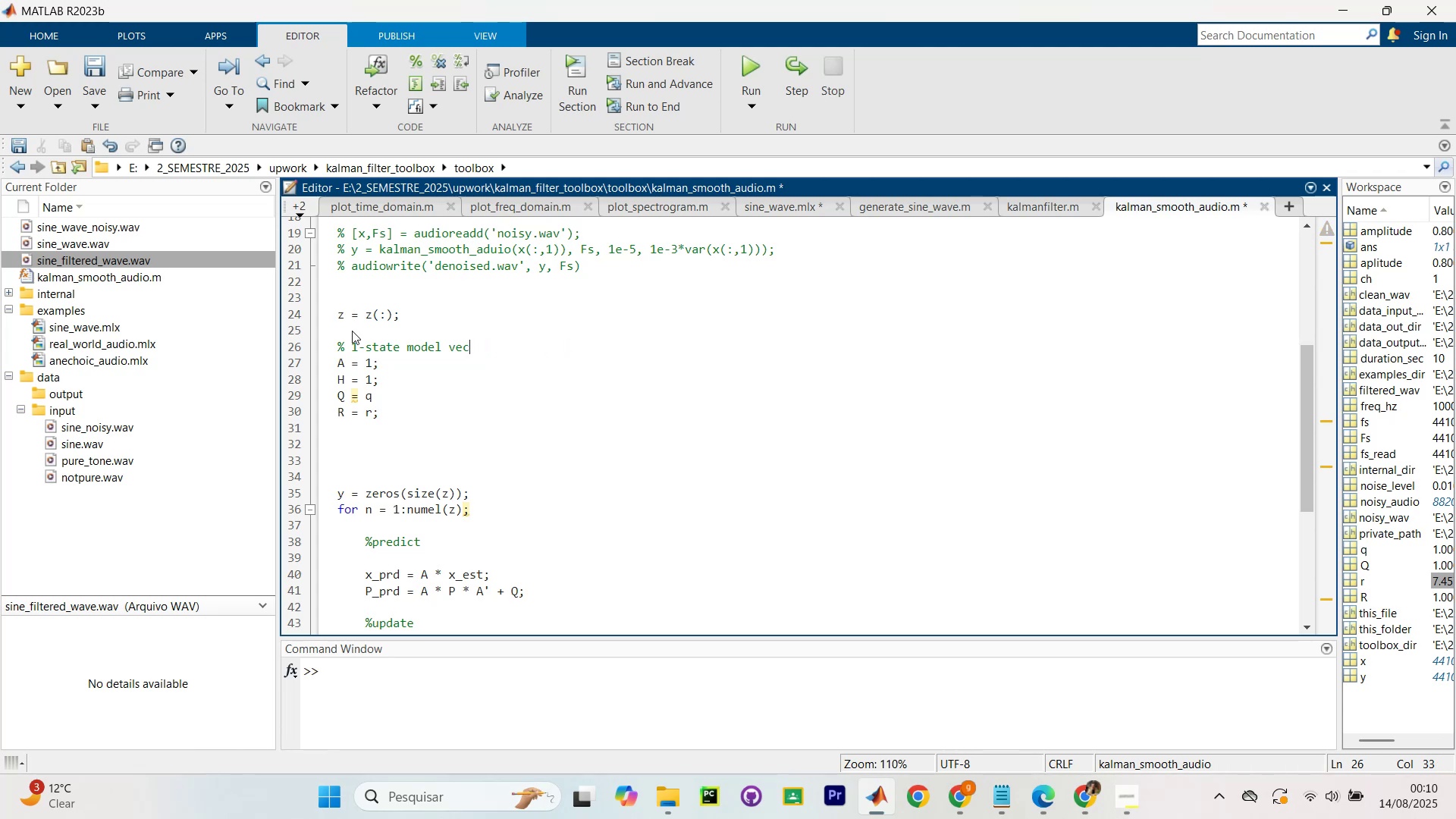 
key(Backspace)
 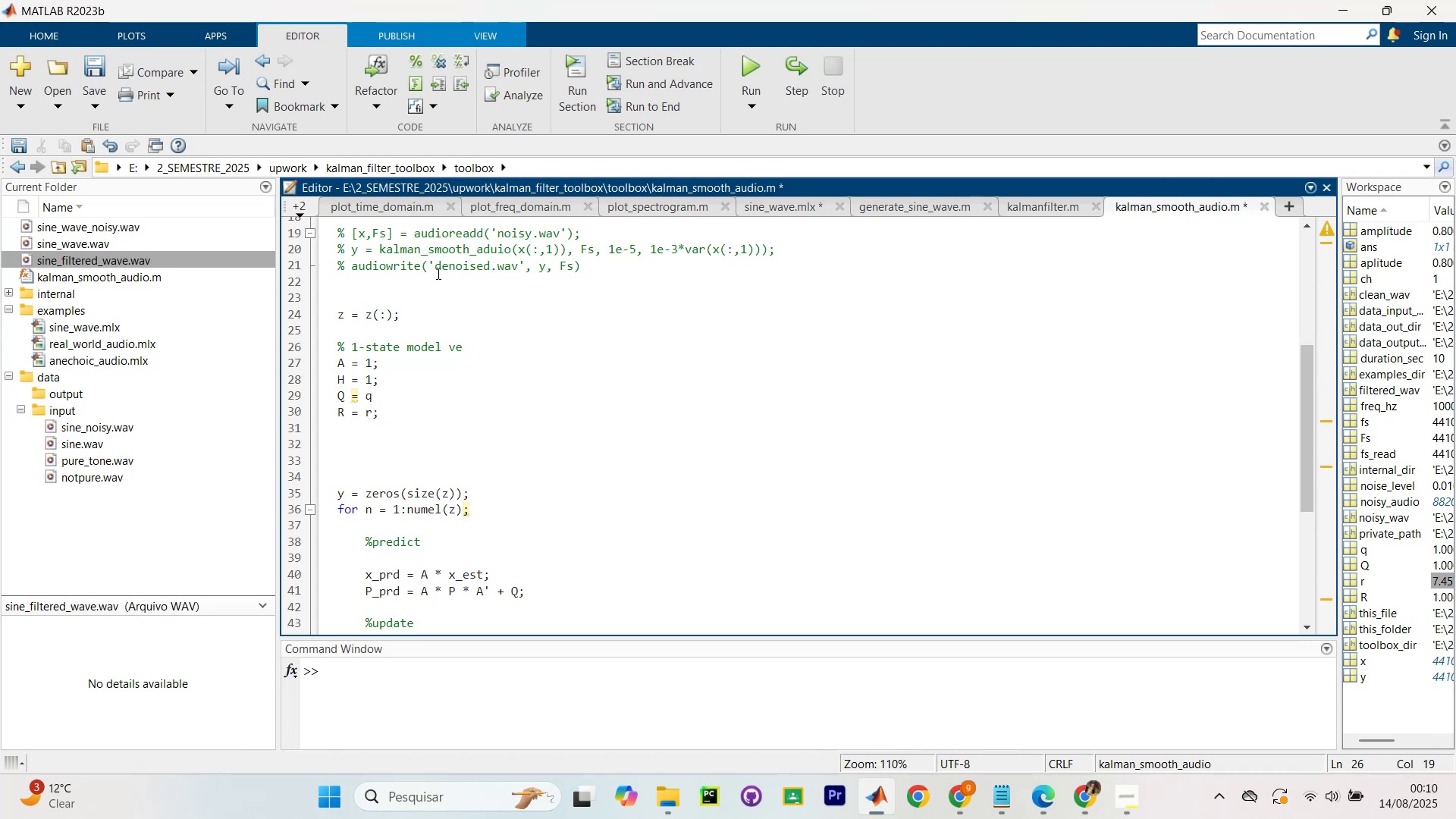 
wait(33.96)
 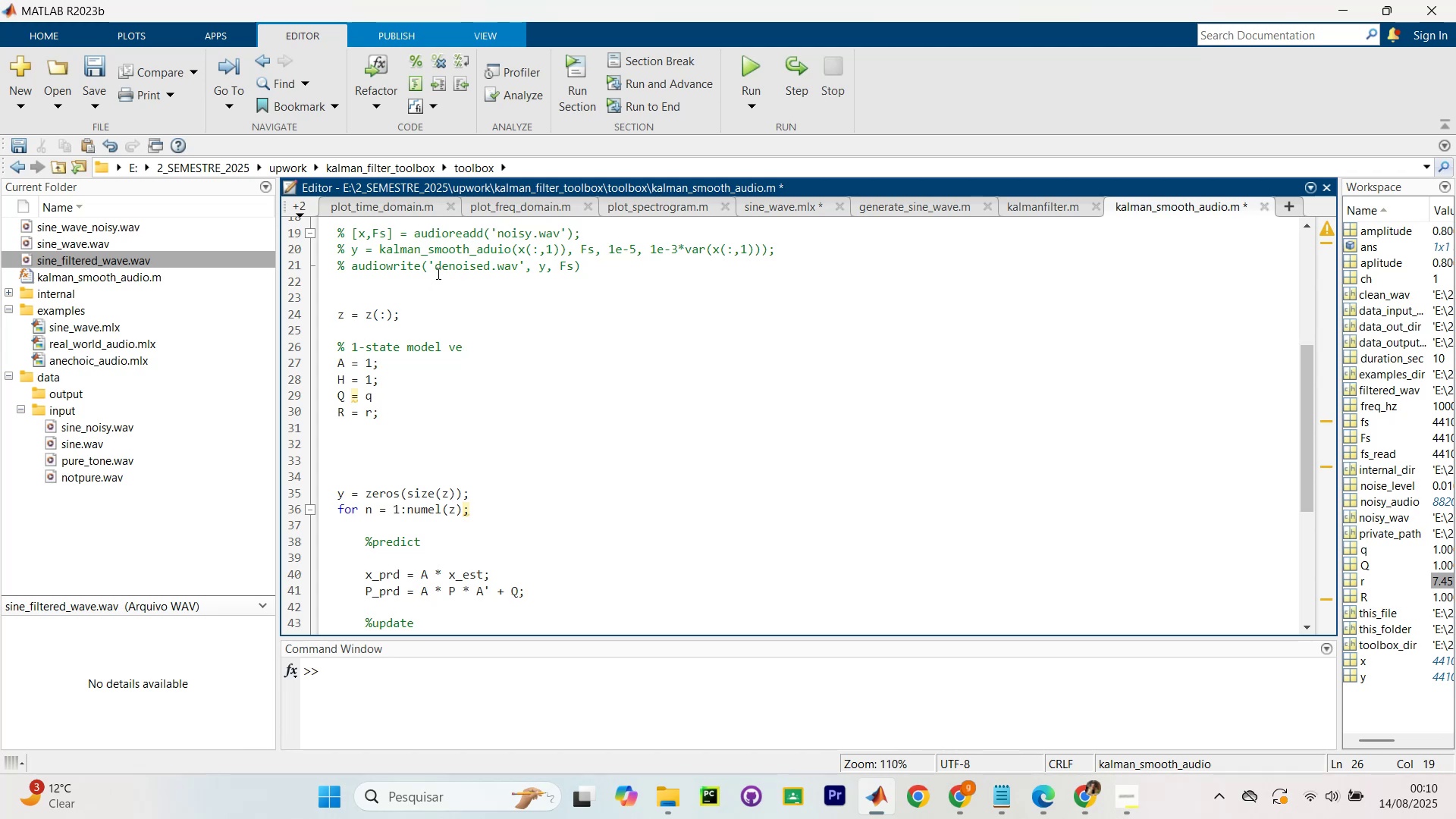 
scroll: coordinate [590, 388], scroll_direction: down, amount: 1.0
 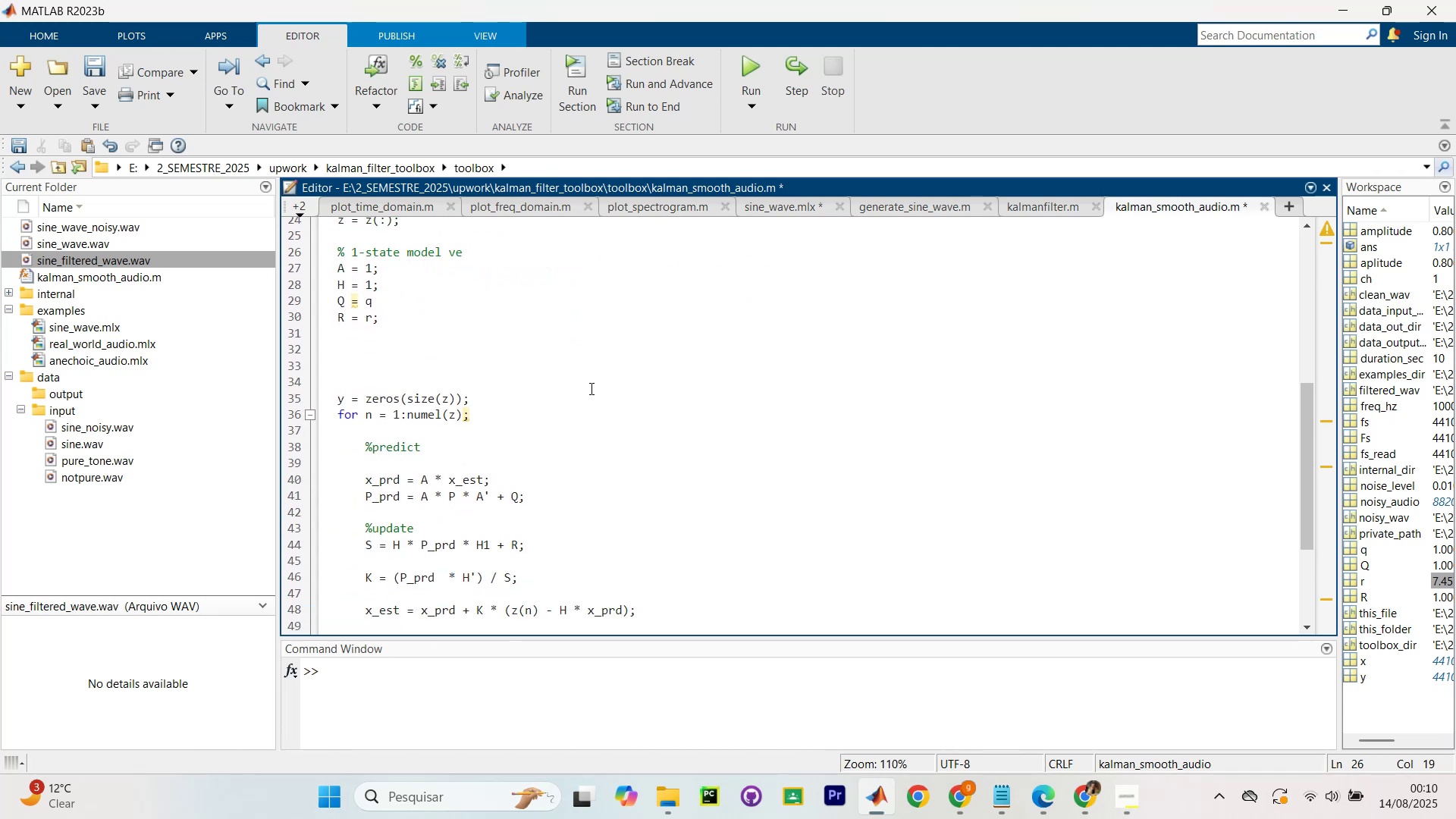 
scroll: coordinate [590, 387], scroll_direction: up, amount: 1.0
 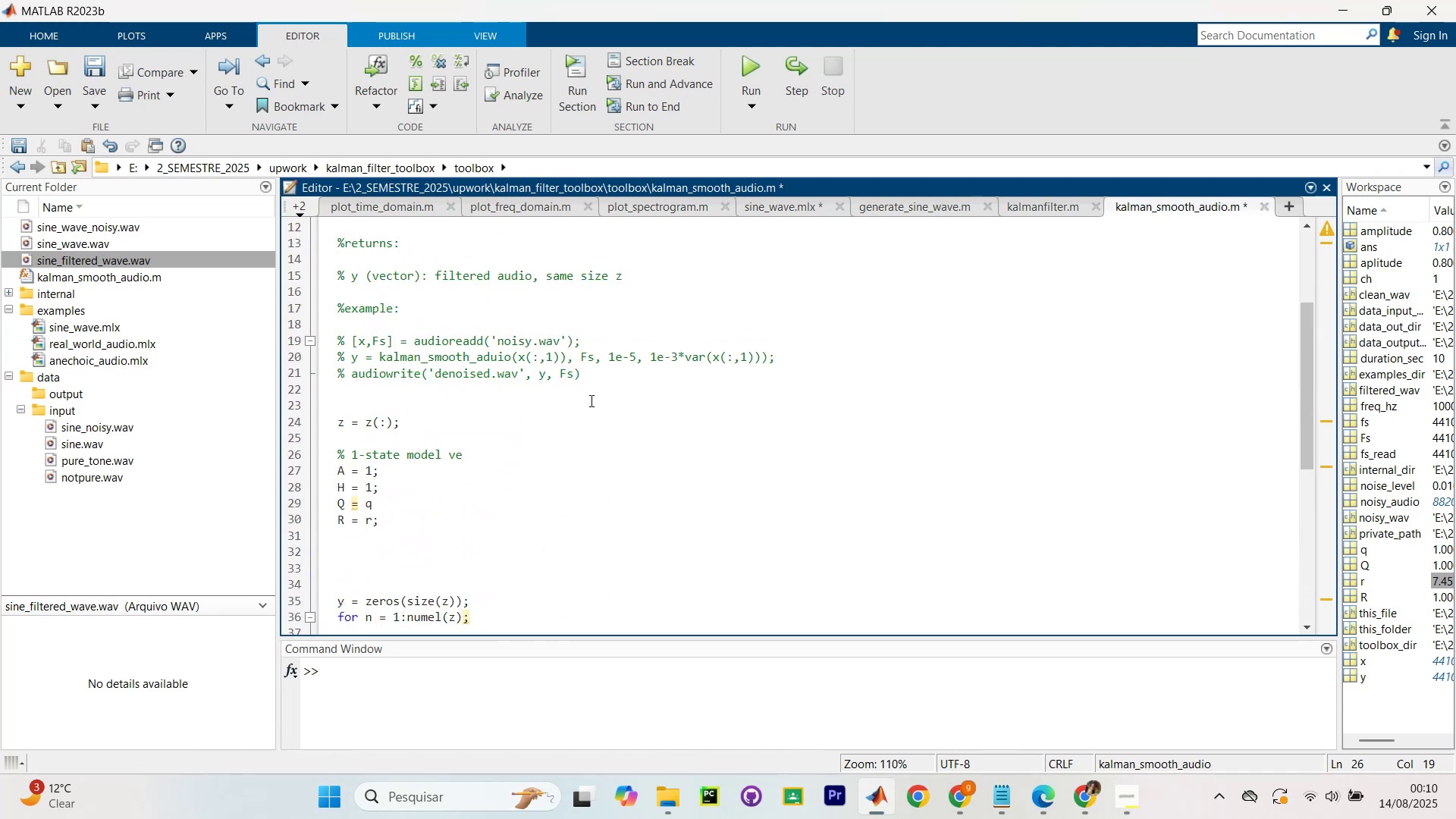 
left_click([590, 413])
 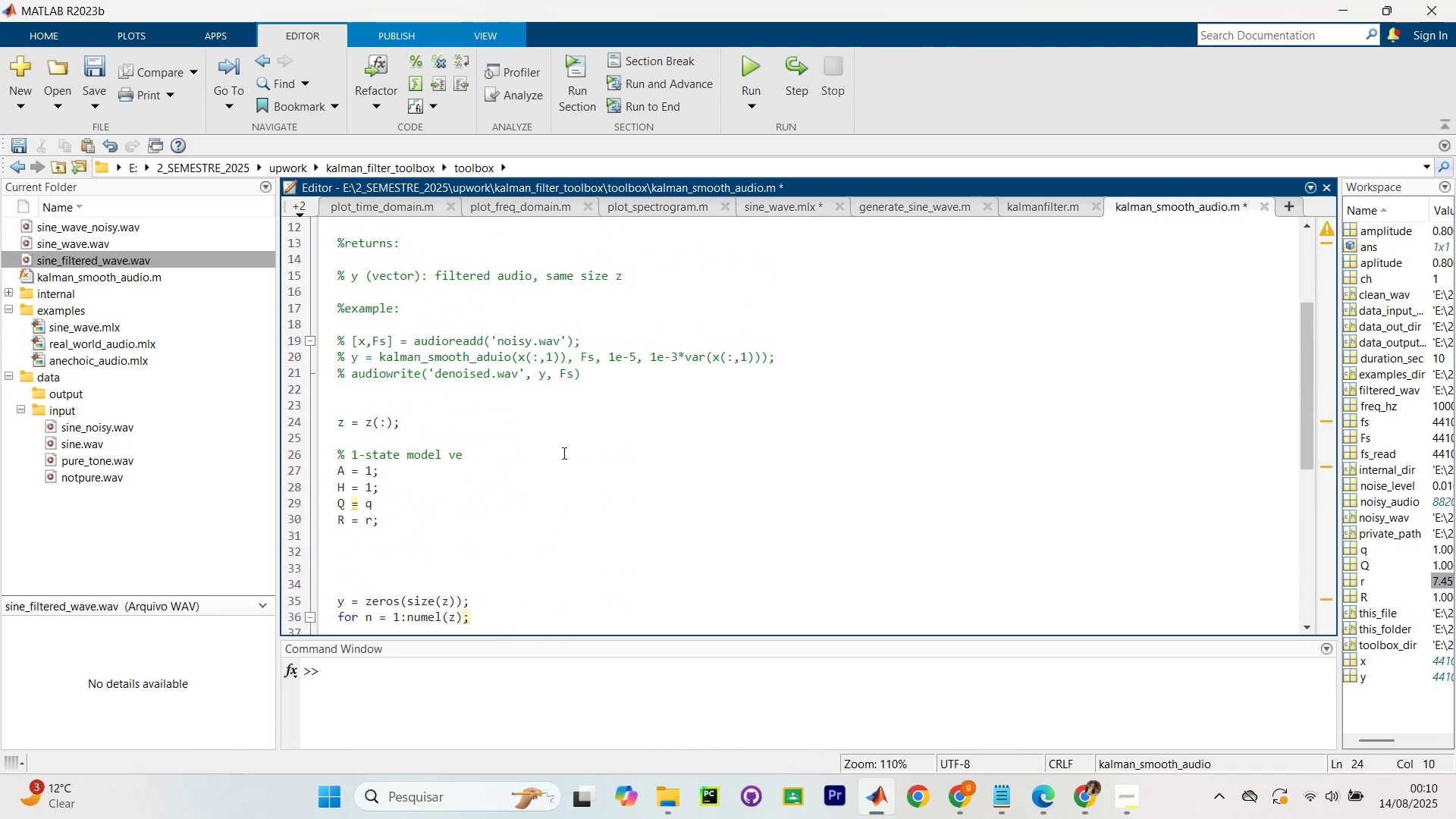 
left_click([562, 457])
 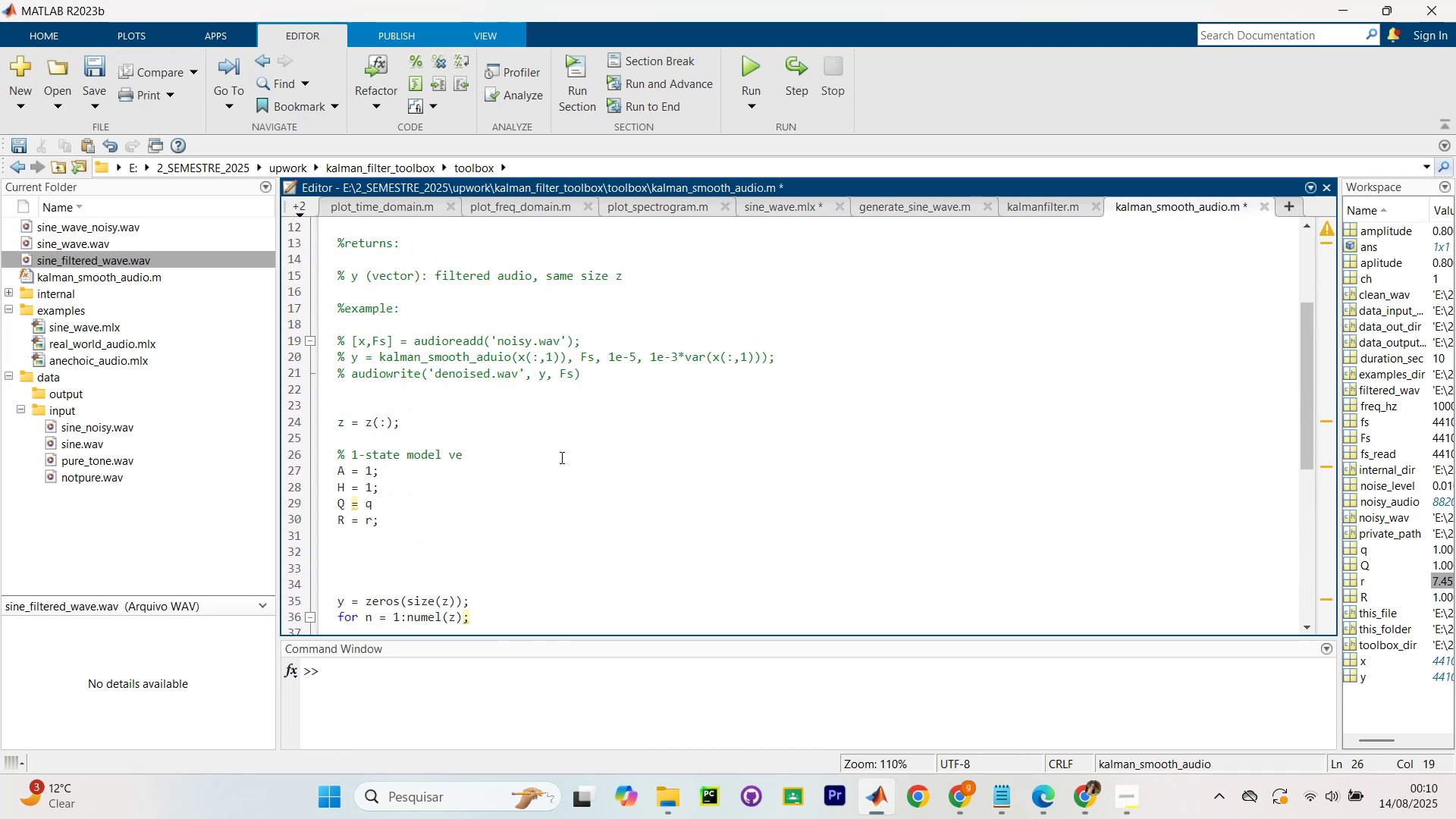 
key(Backspace)
key(Backspace)
type(()
key(Backspace)
type((random walk))
 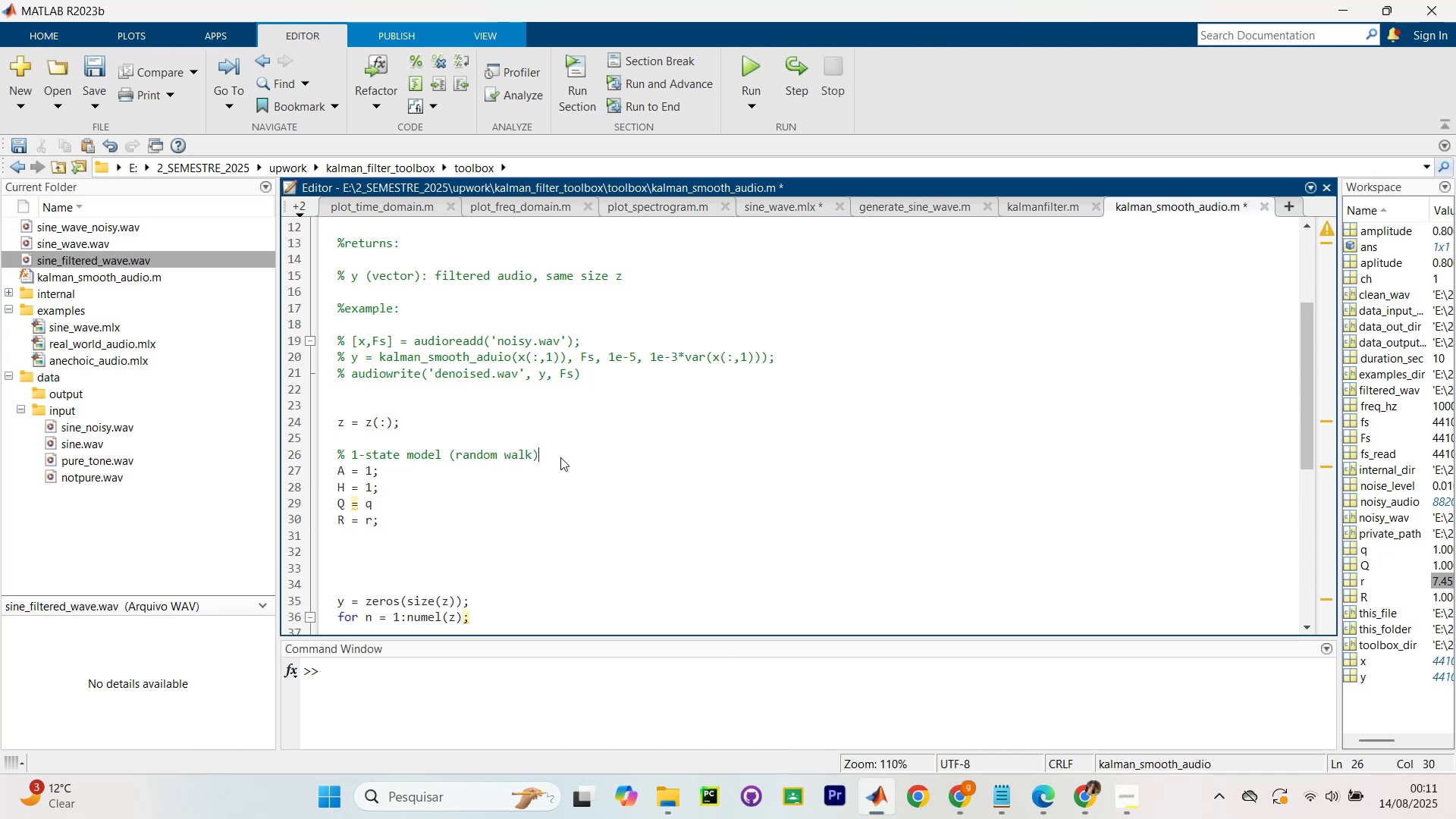 
scroll: coordinate [444, 504], scroll_direction: none, amount: 0.0
 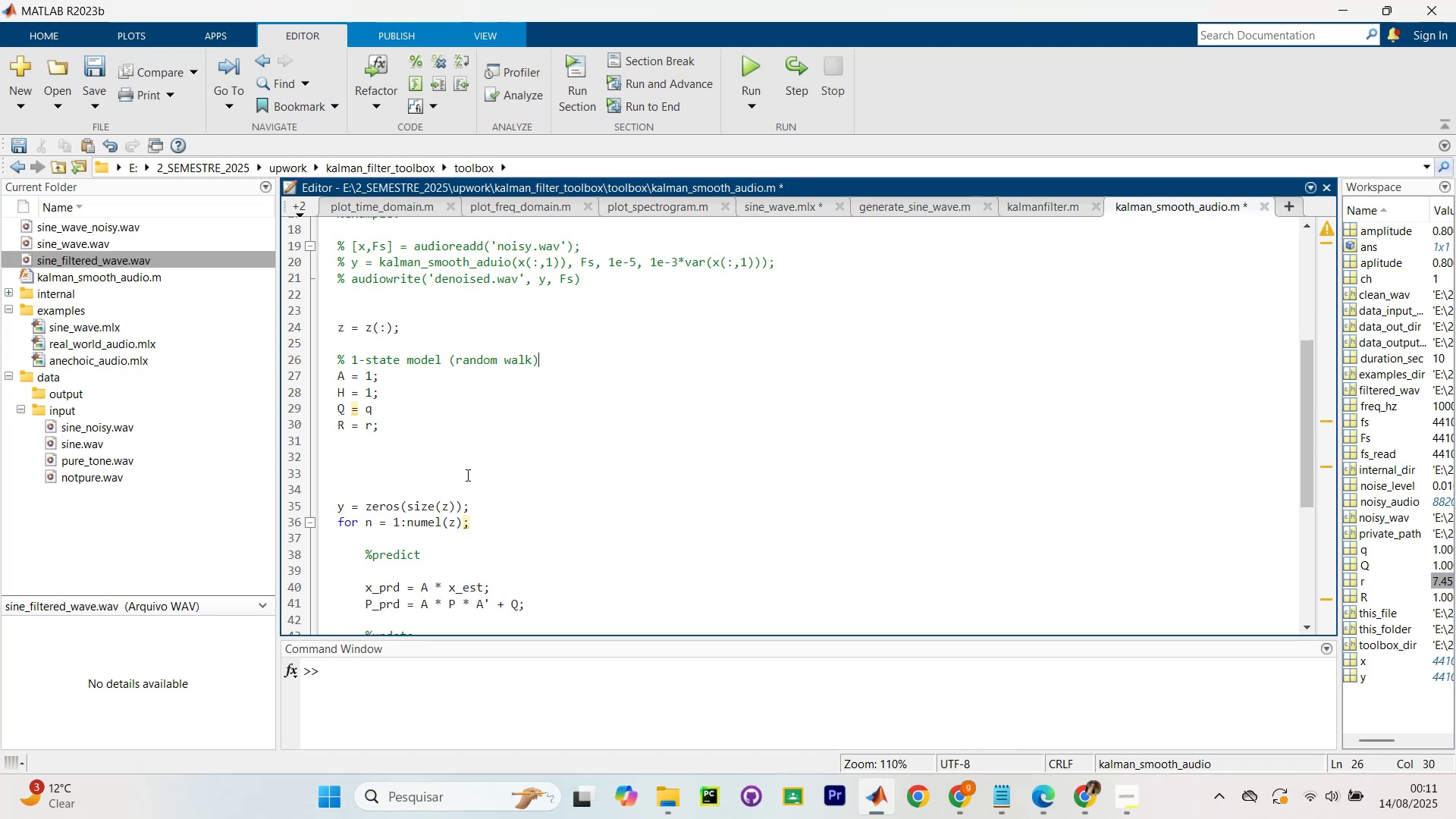 
scroll: coordinate [466, 475], scroll_direction: down, amount: 1.0
 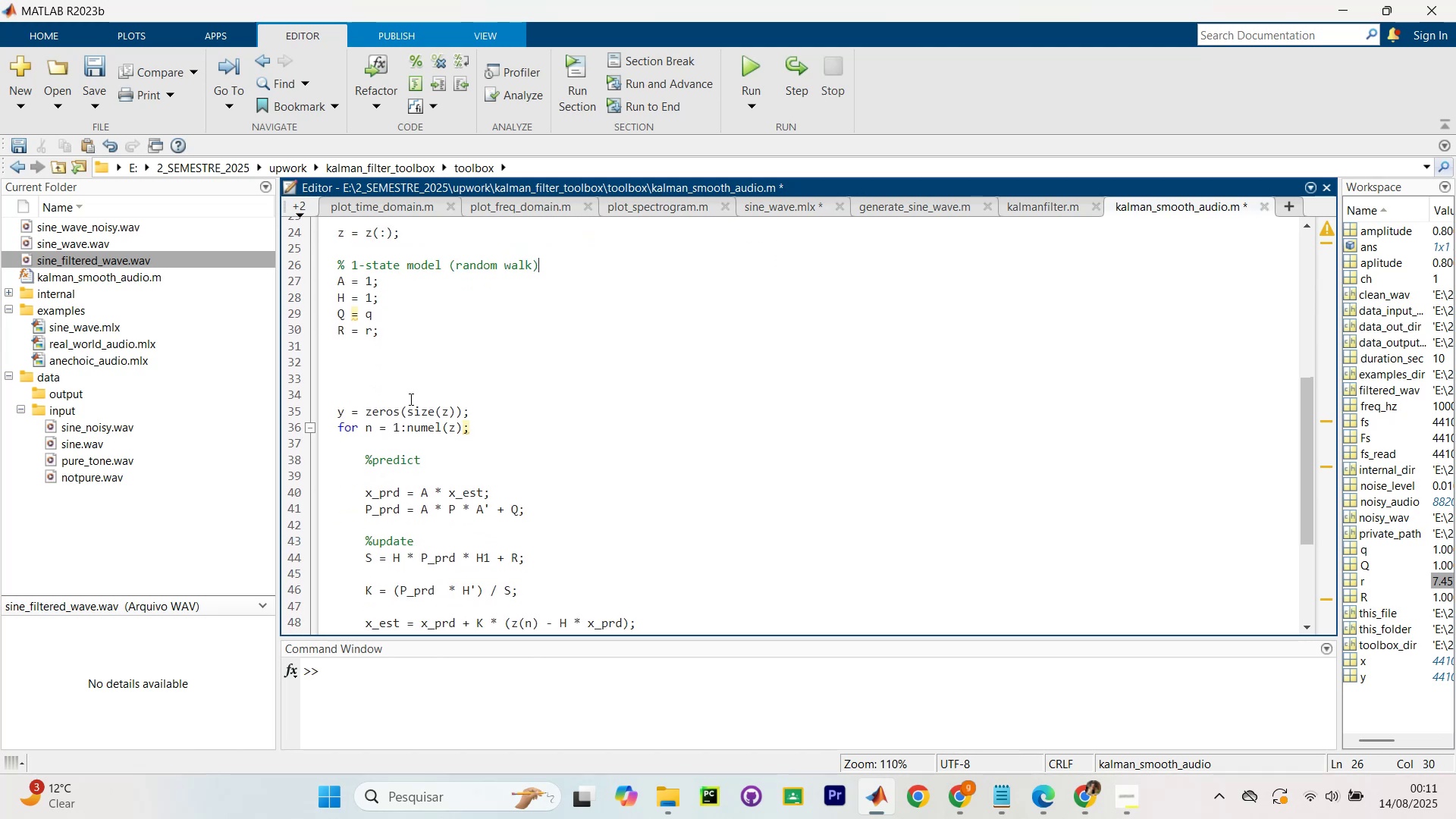 
left_click([409, 398])
 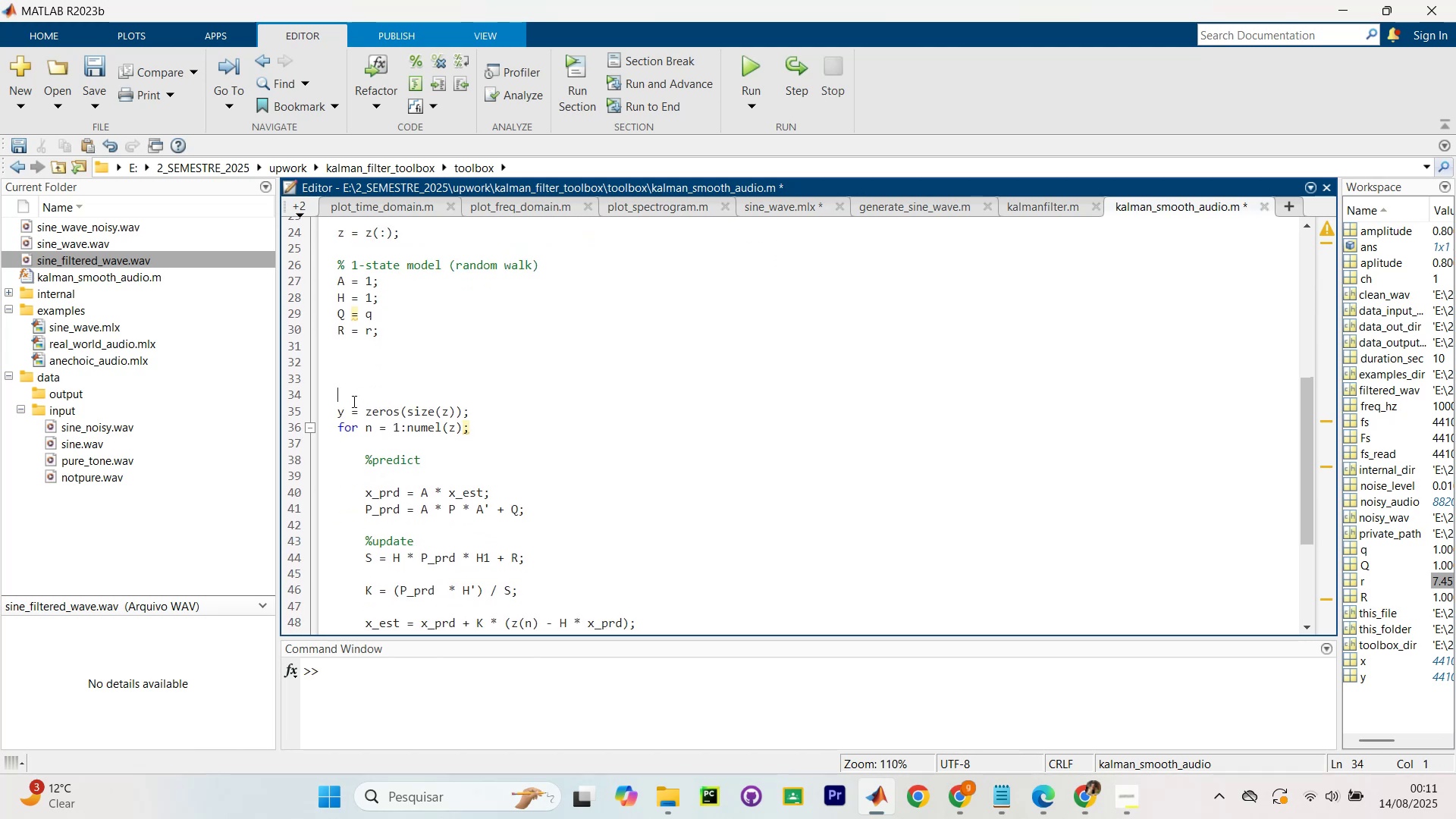 
scroll: coordinate [344, 385], scroll_direction: down, amount: 8.0
 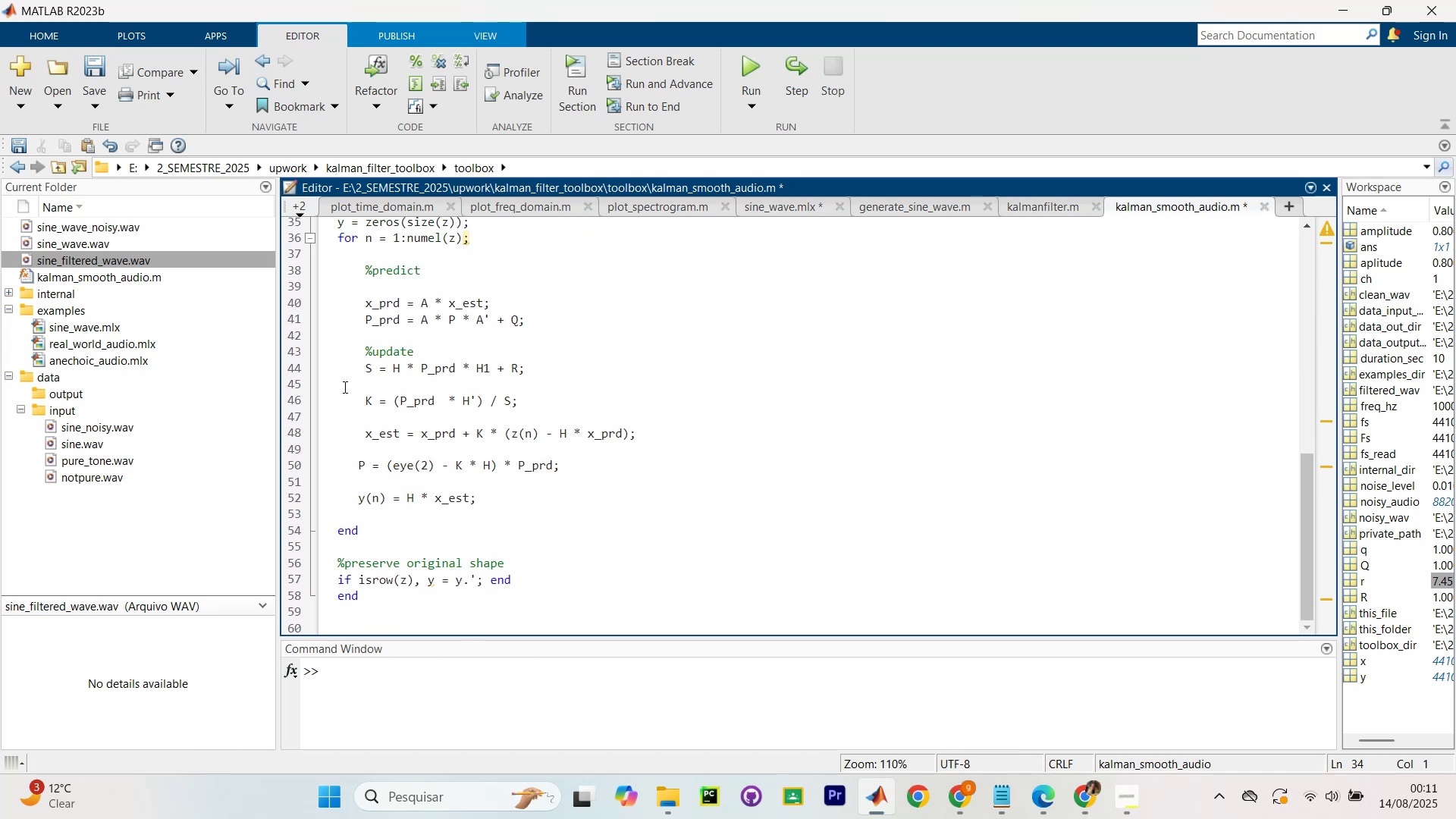 
scroll: coordinate [344, 387], scroll_direction: none, amount: 0.0
 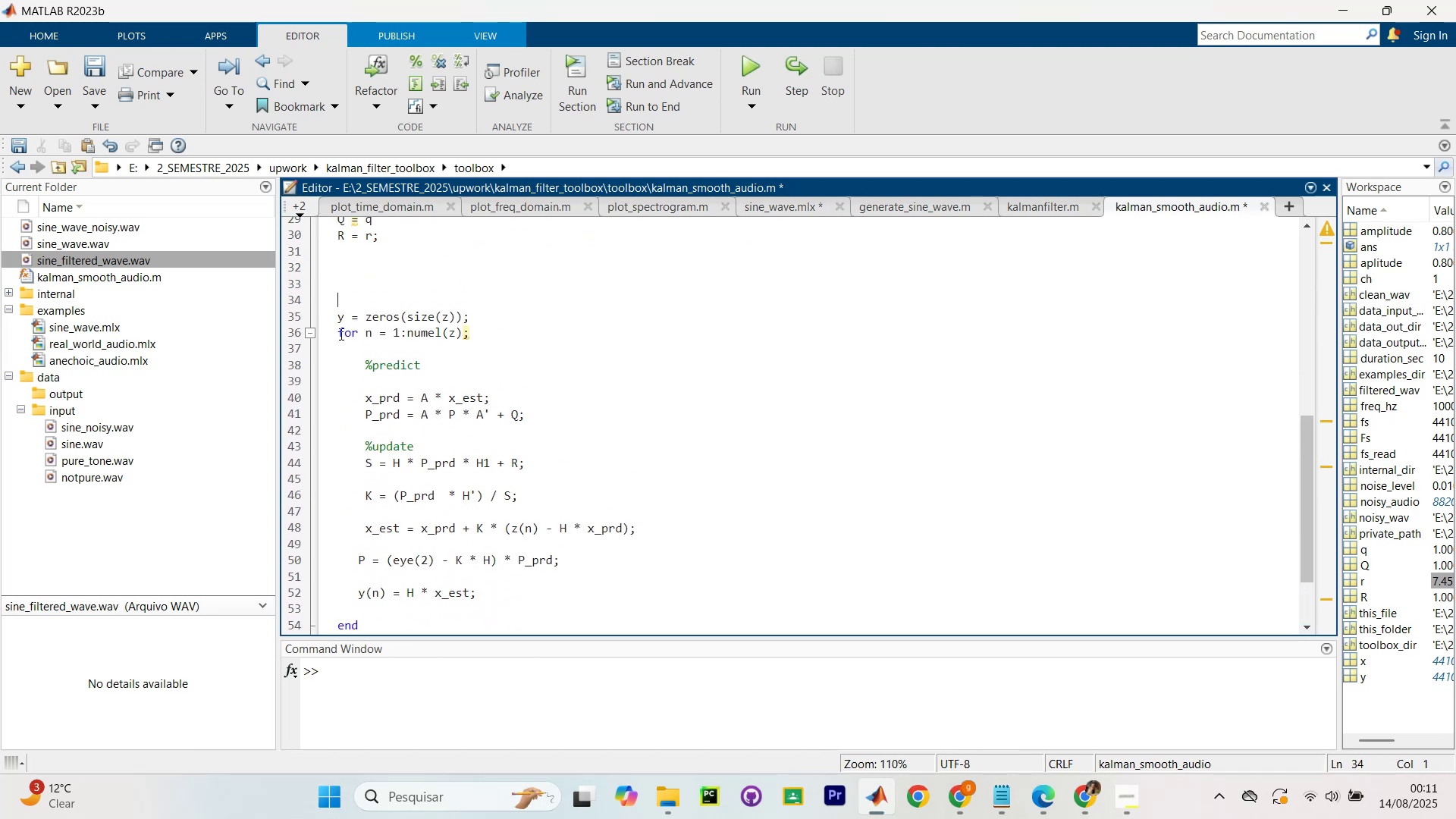 
left_click_drag(start_coordinate=[322, 294], to_coordinate=[714, 714])
 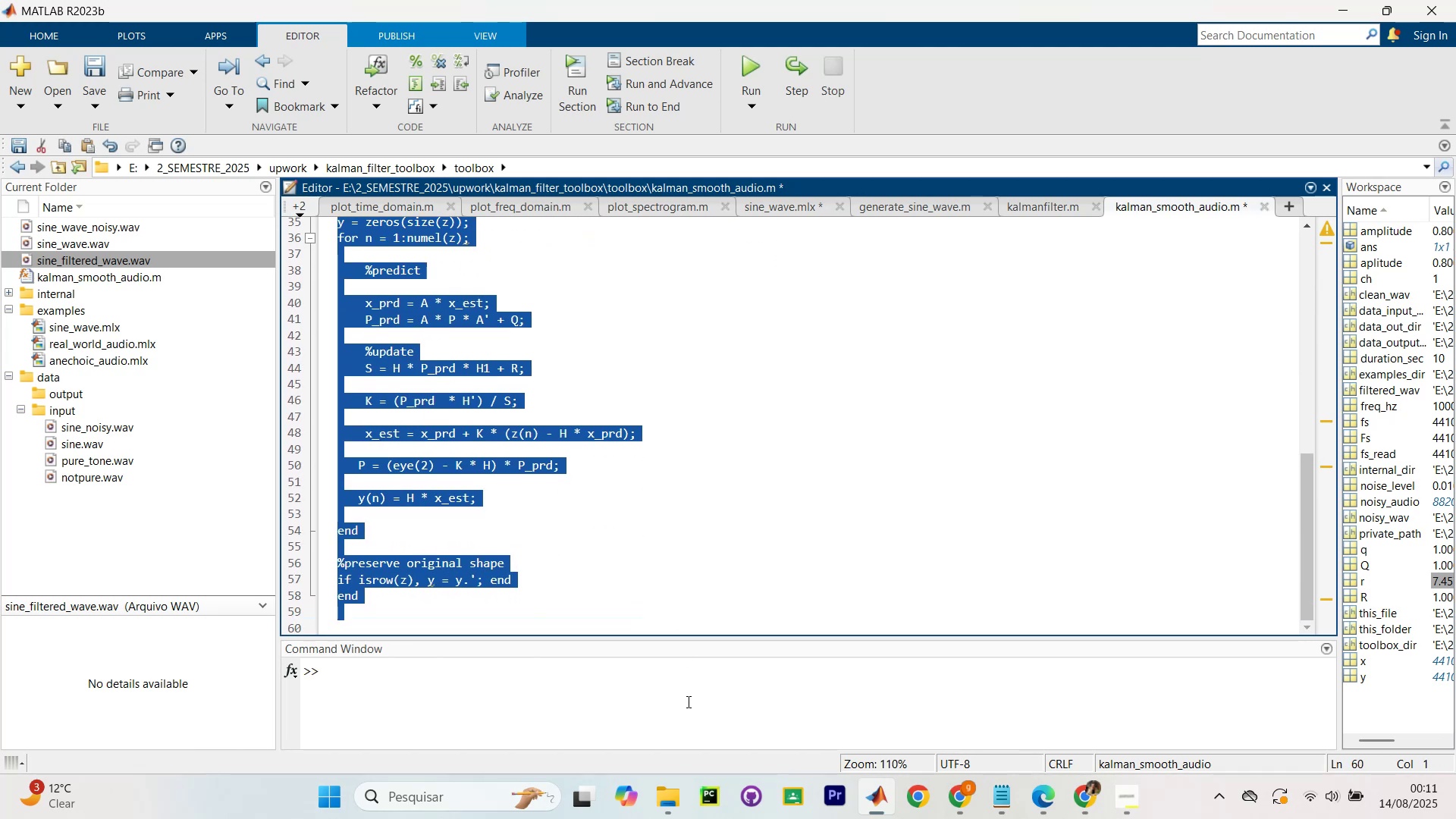 
key(Backspace)
 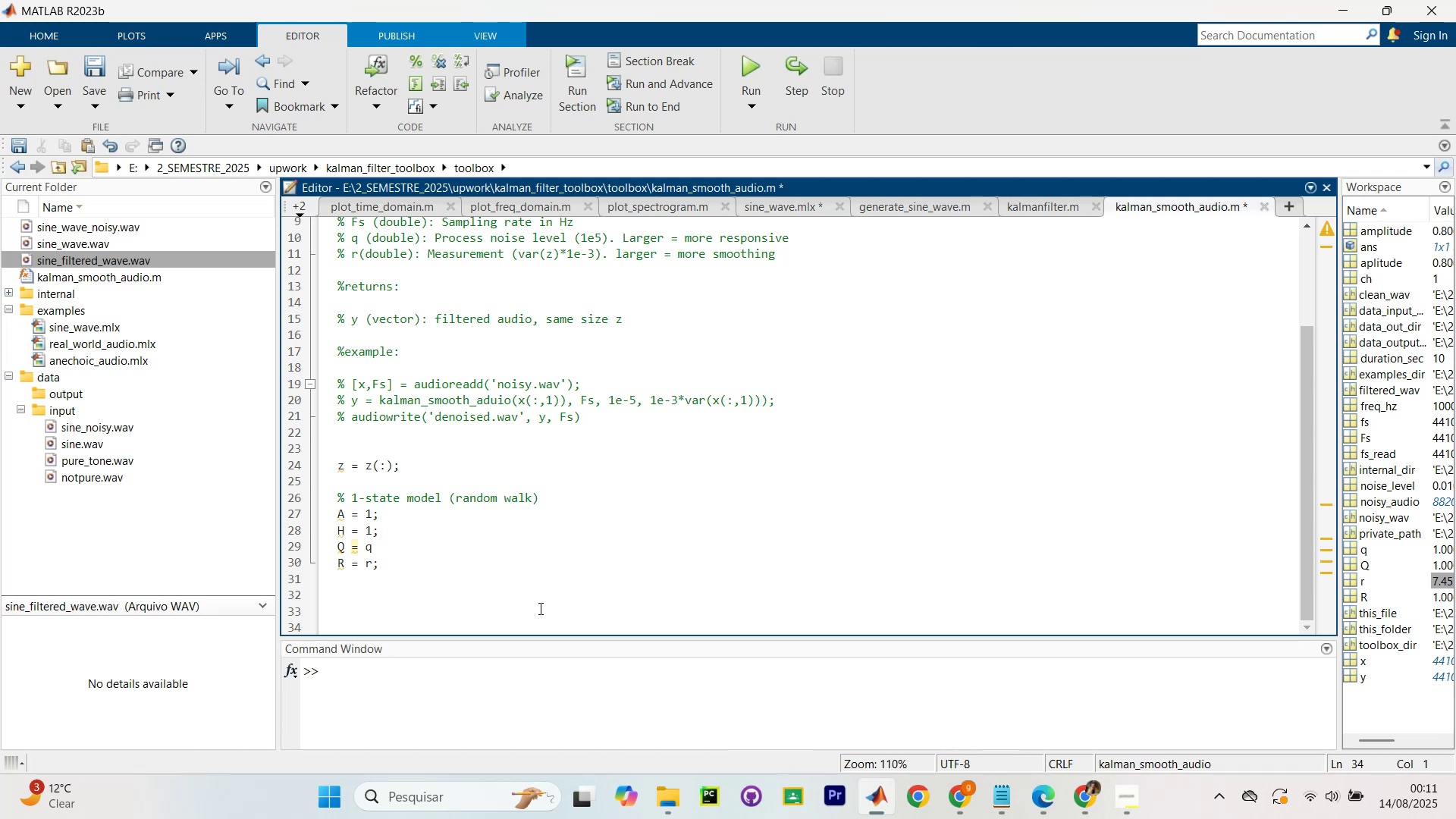 
wait(7.94)
 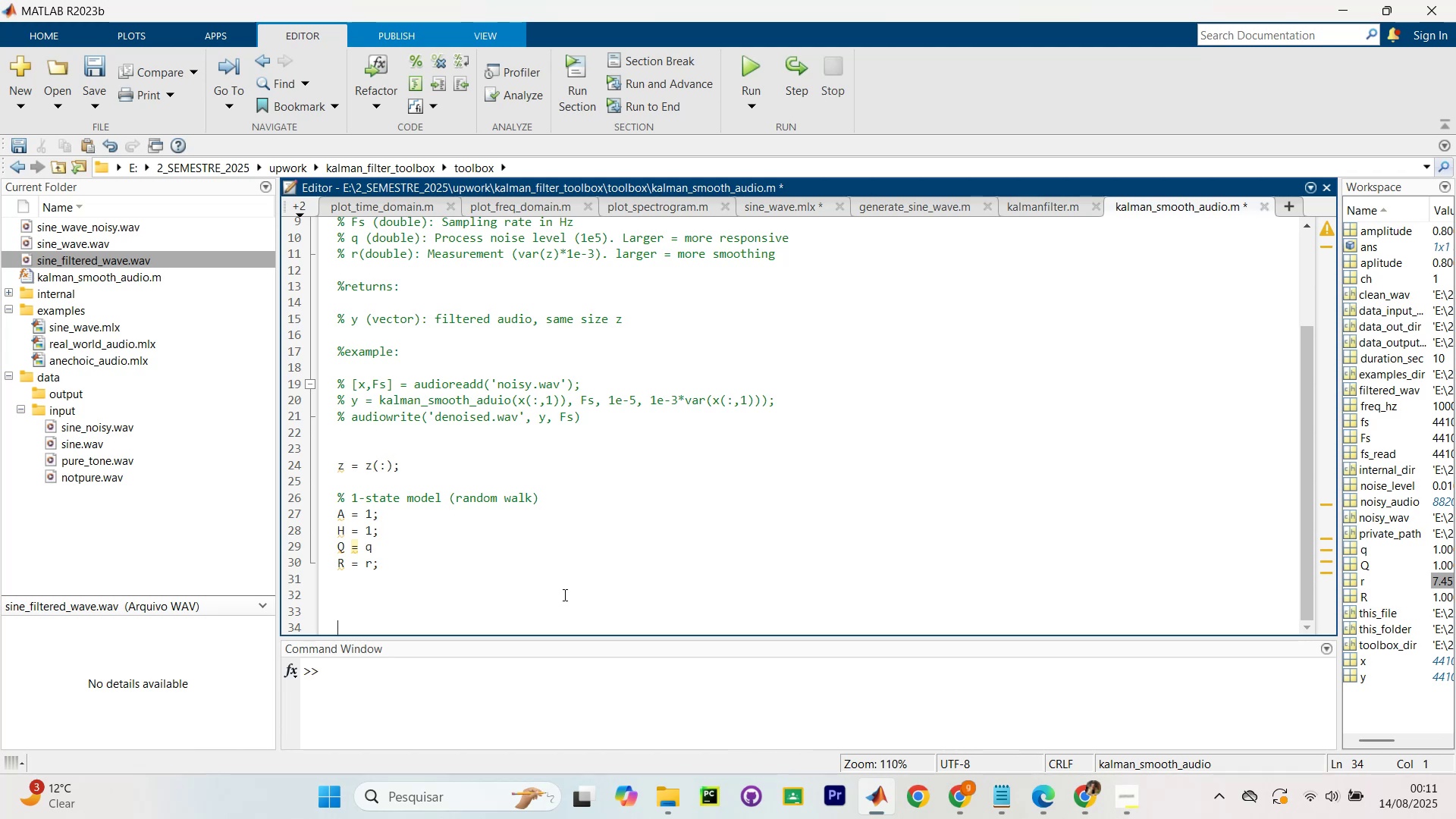 
type(% ibi)
key(Backspace)
key(Backspace)
type(R)
key(Backspace)
key(Backspace)
type(Initialize state en)
key(Backspace)
key(Backspace)
type(and covariance)
 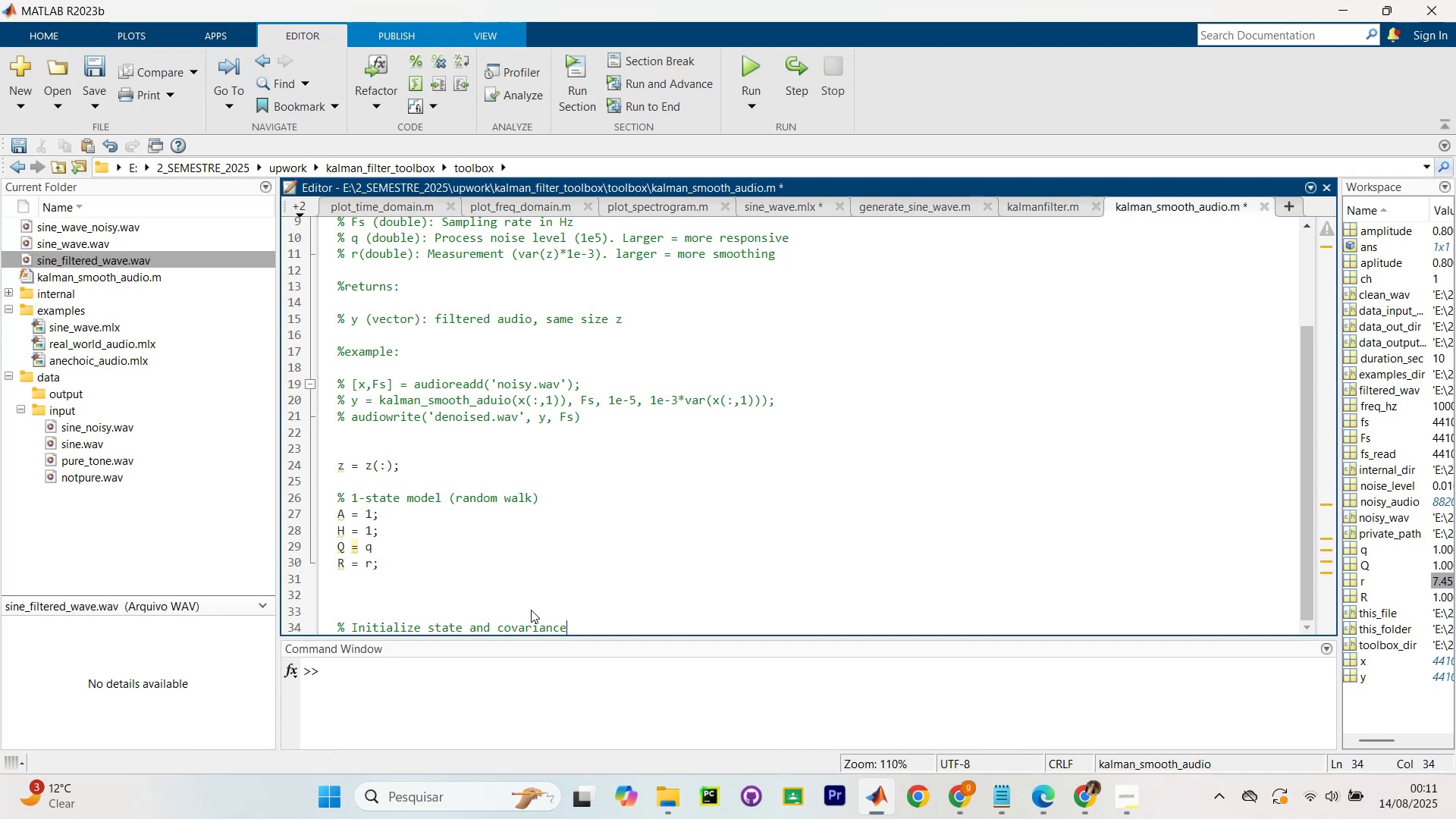 
key(Enter)
 